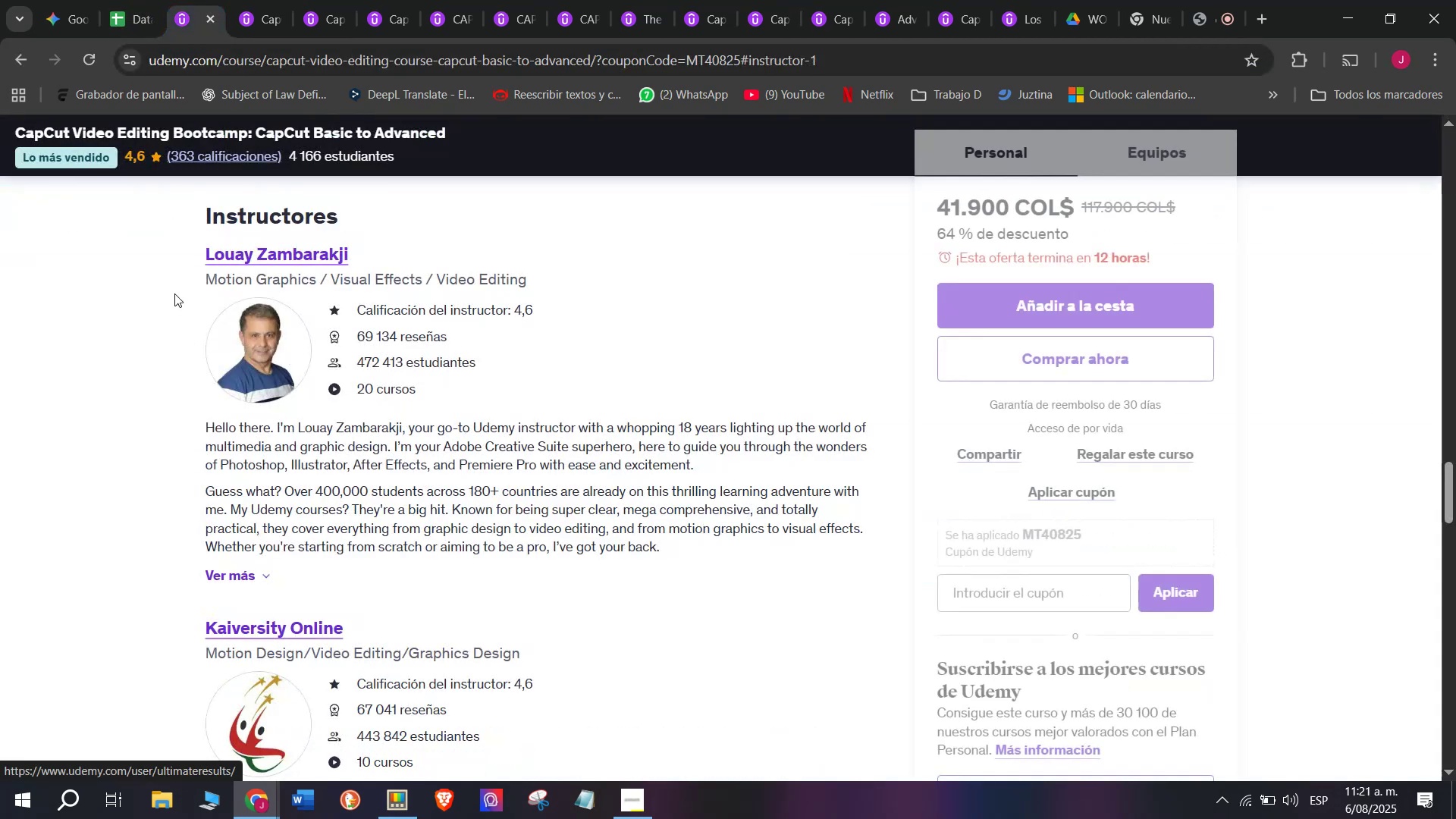 
left_click_drag(start_coordinate=[182, 249], to_coordinate=[410, 260])
 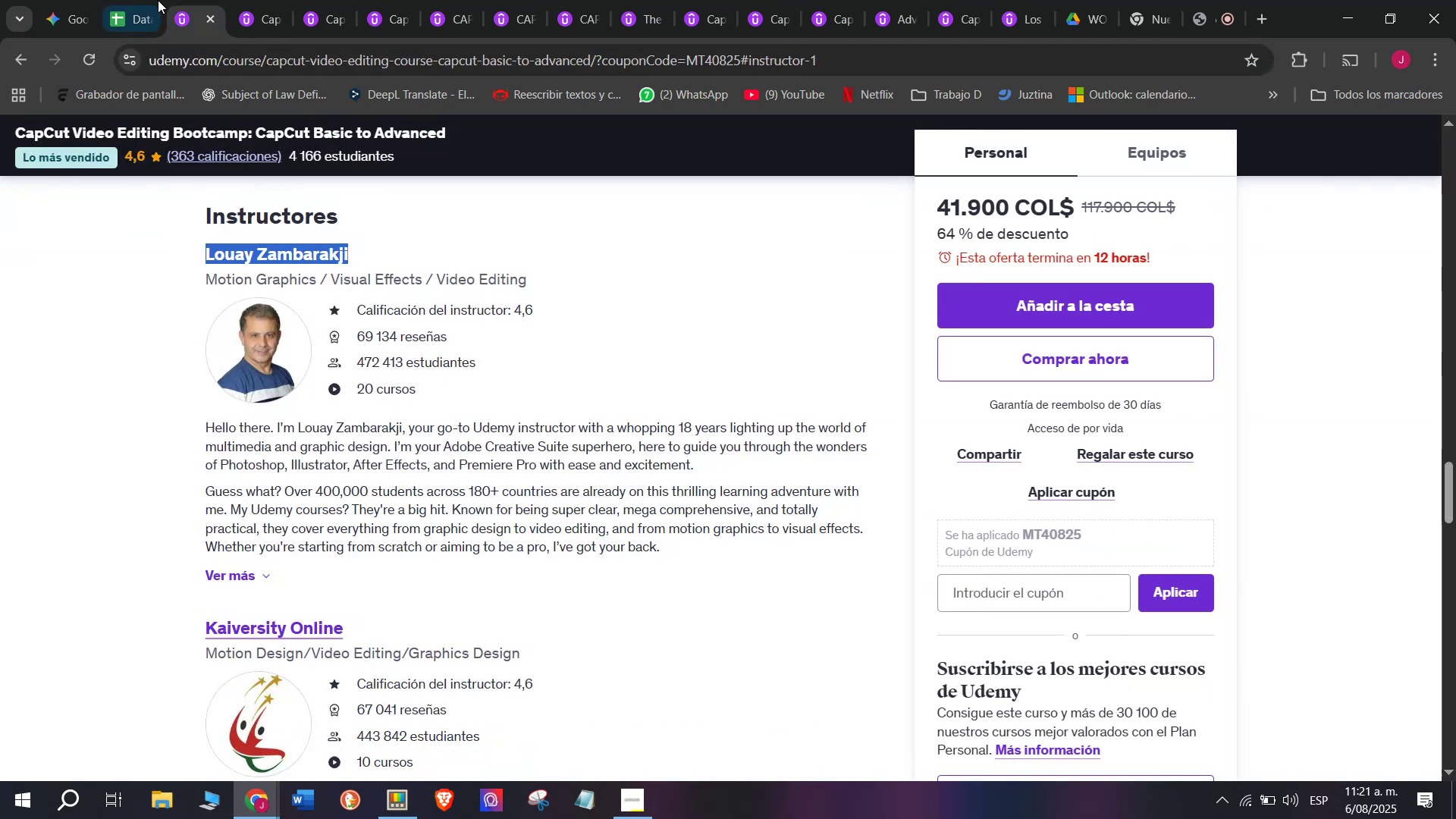 
key(Control+ControlLeft)
 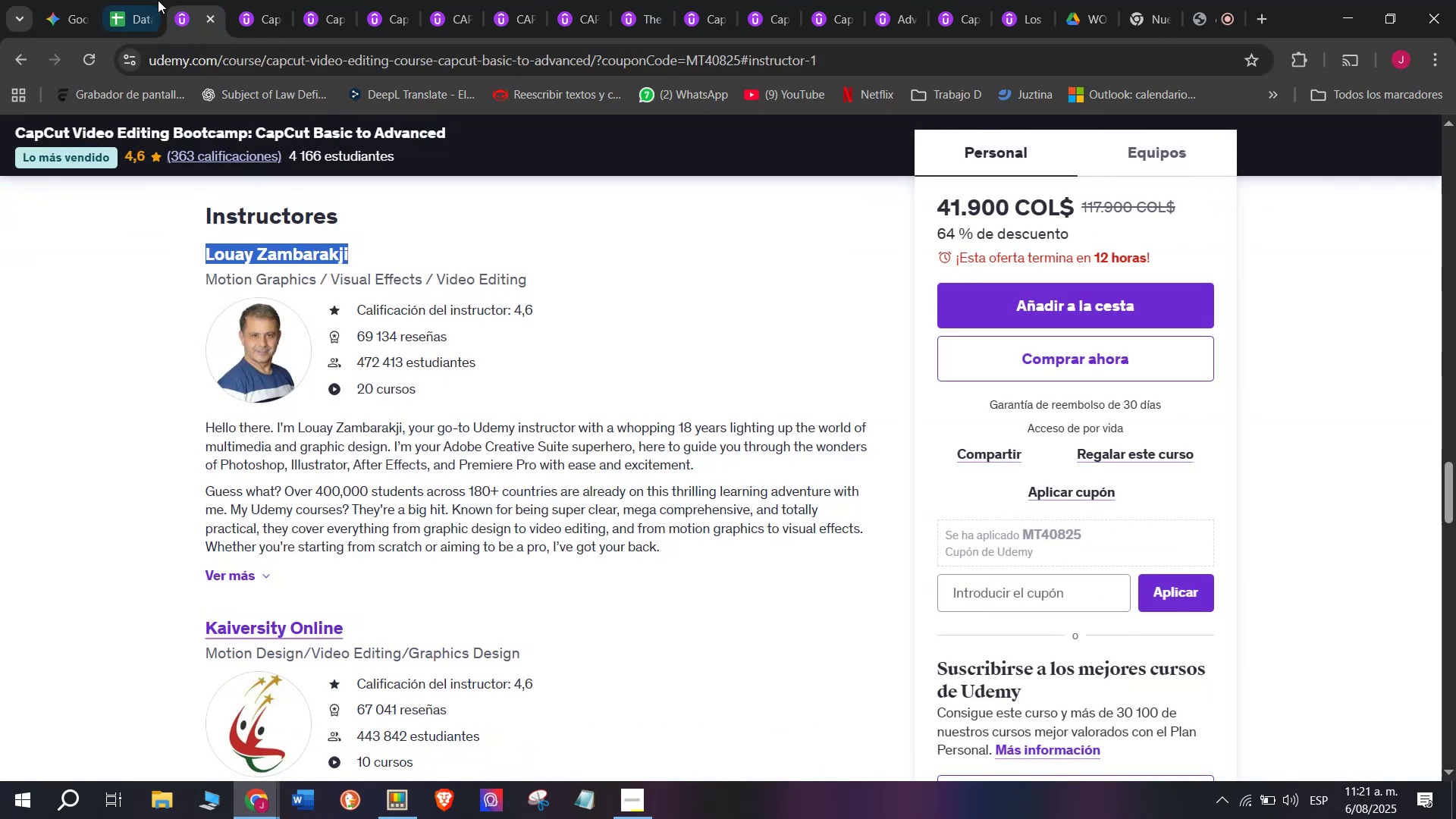 
key(Break)
 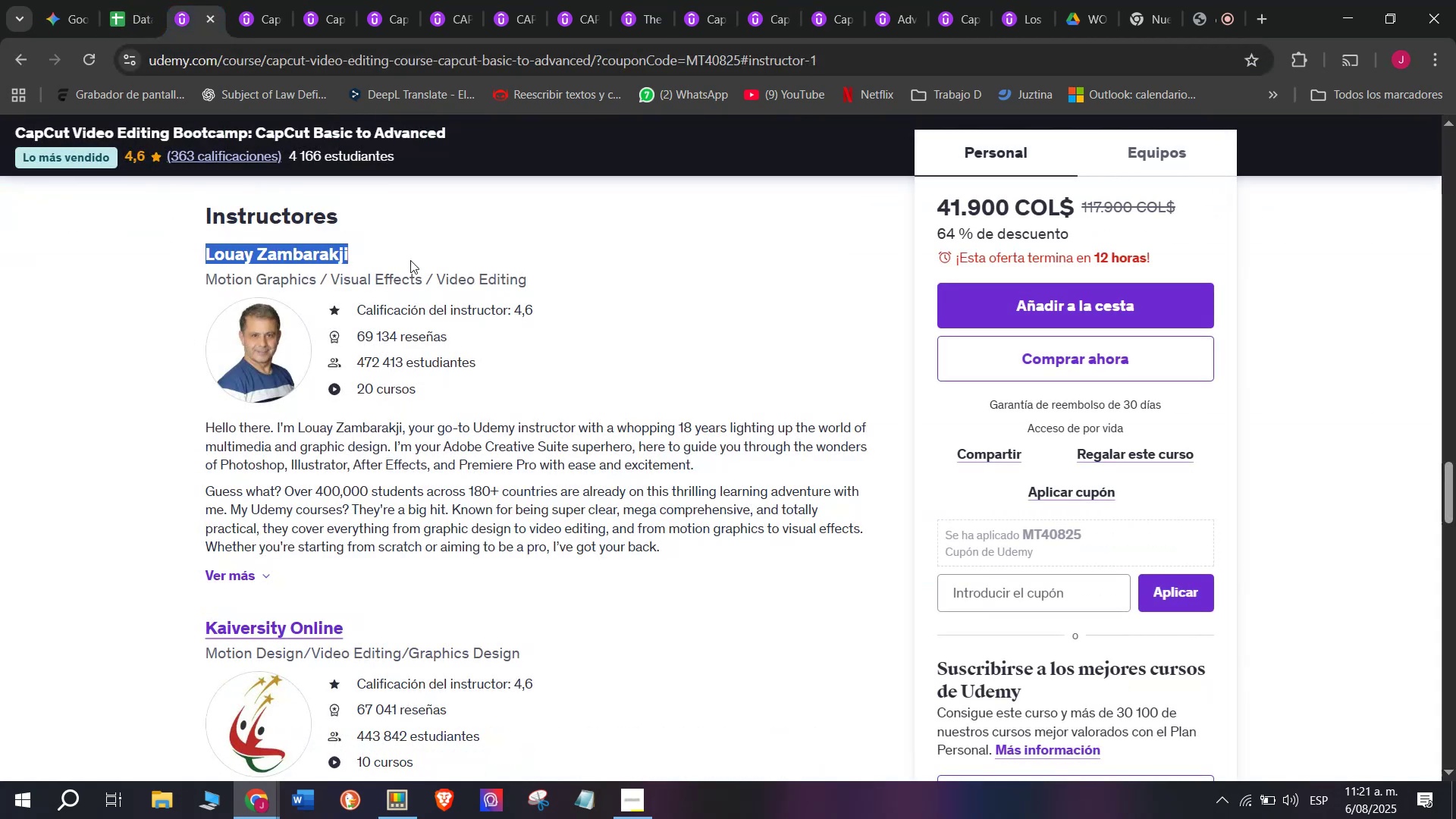 
key(Control+C)
 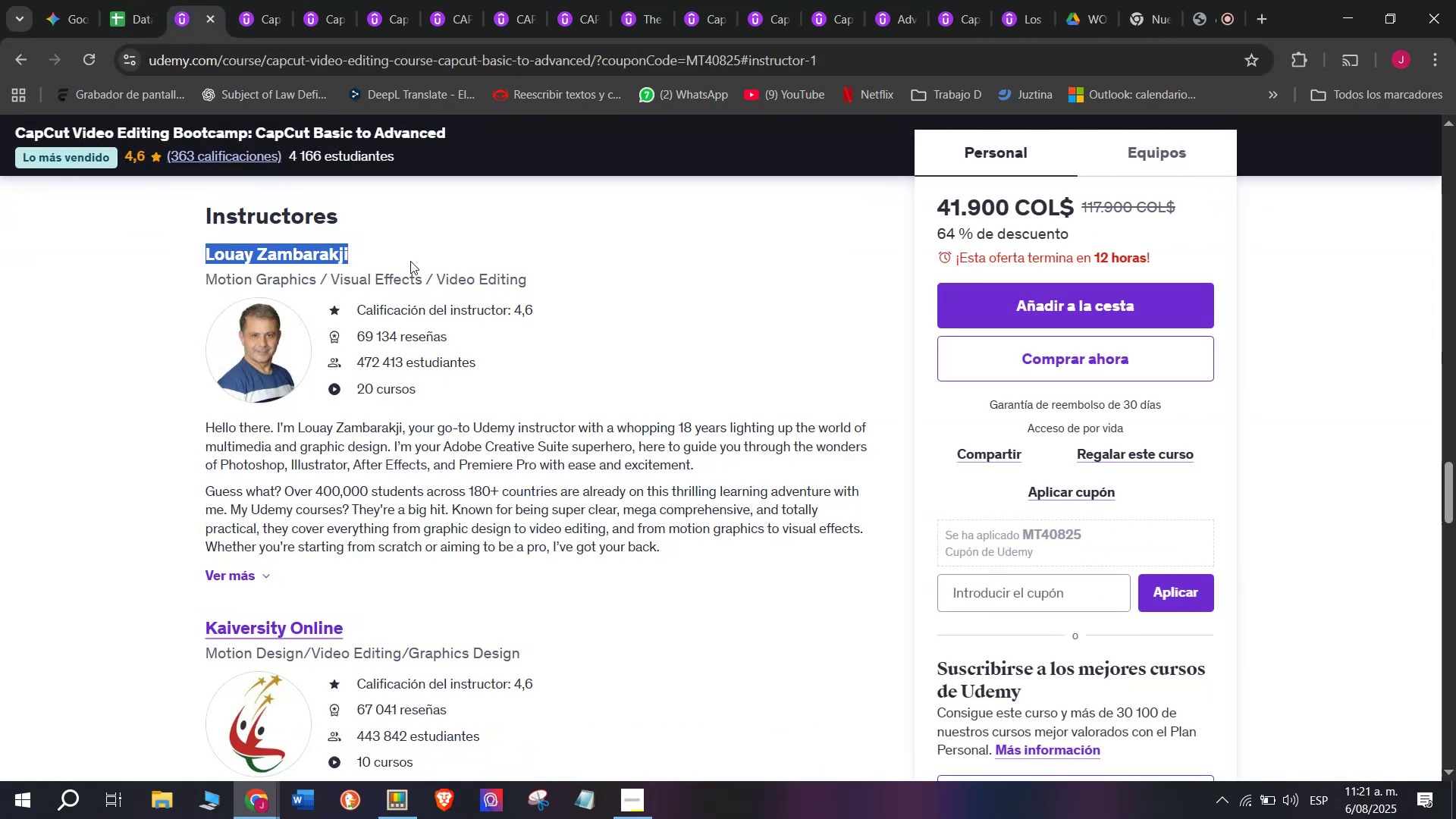 
key(Break)
 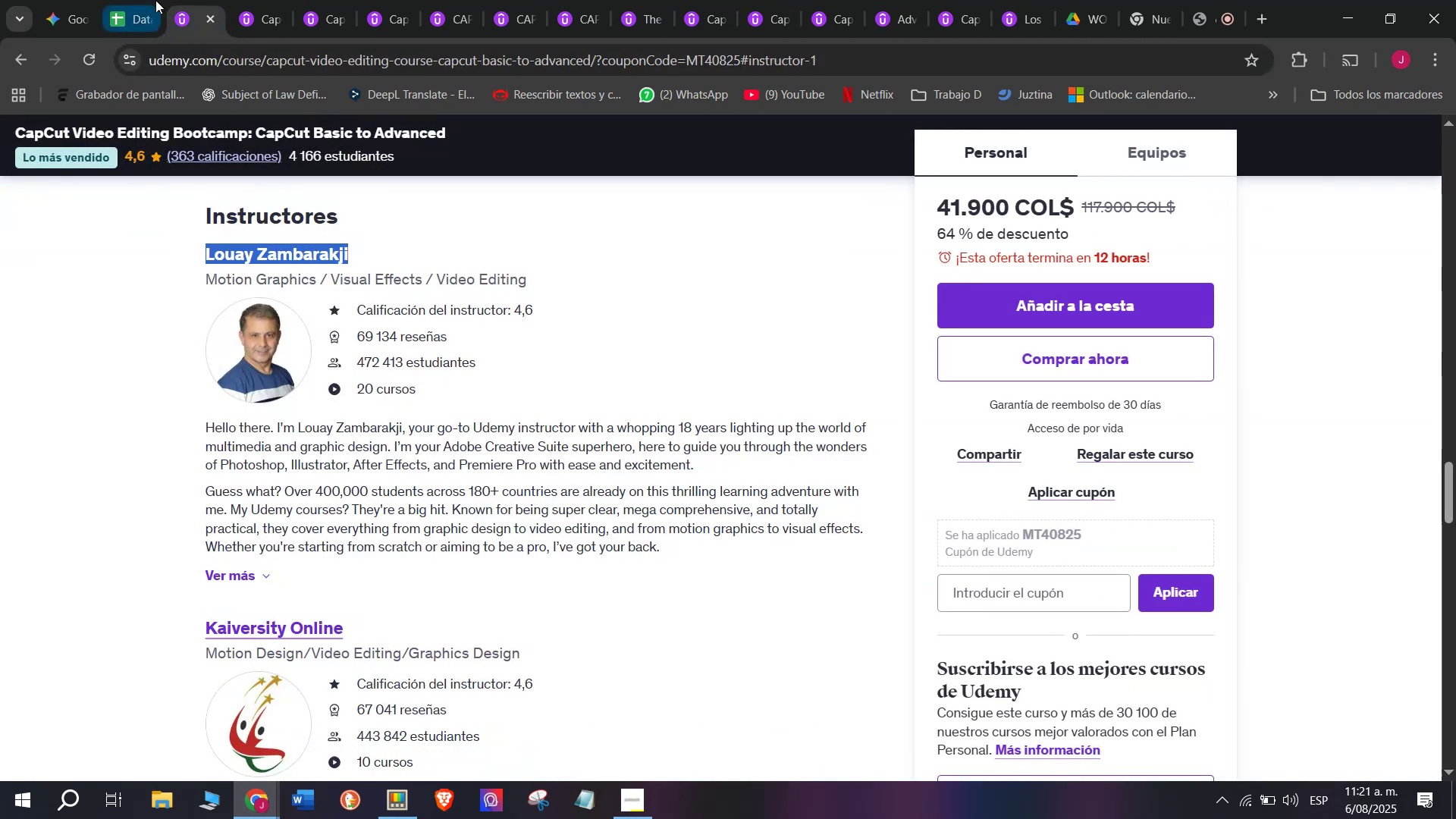 
key(Control+ControlLeft)
 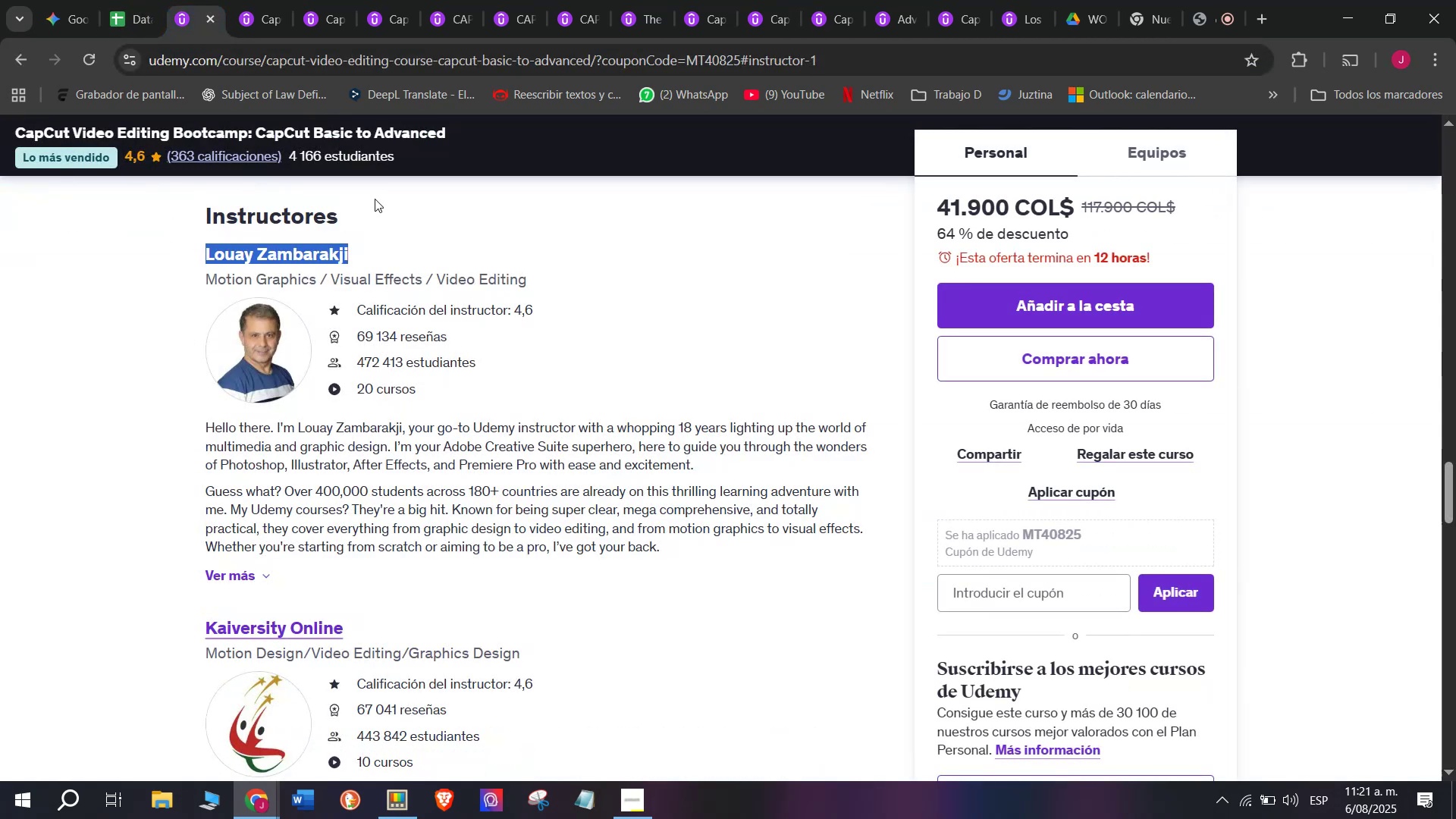 
key(Control+C)
 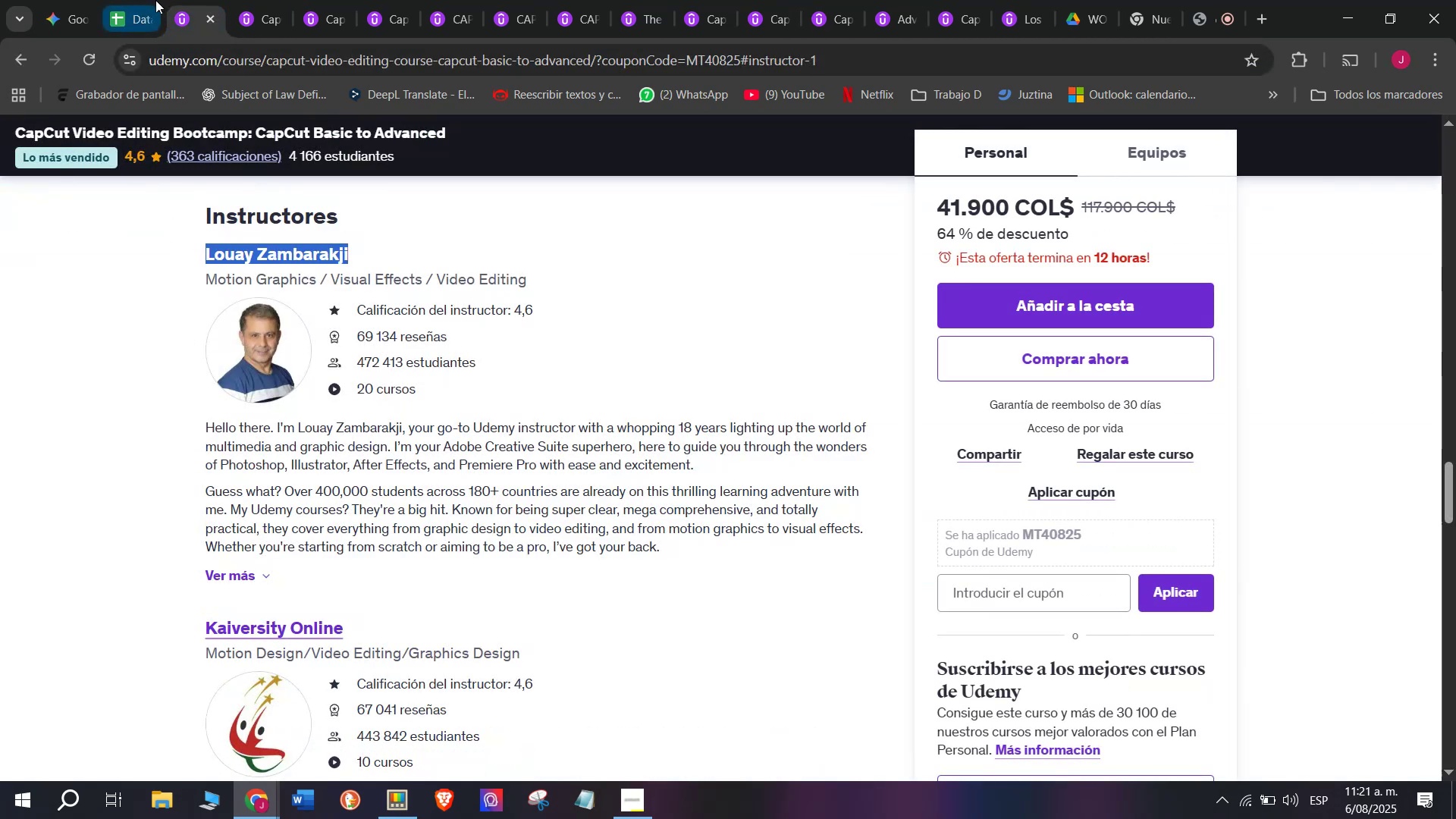 
left_click([155, 0])
 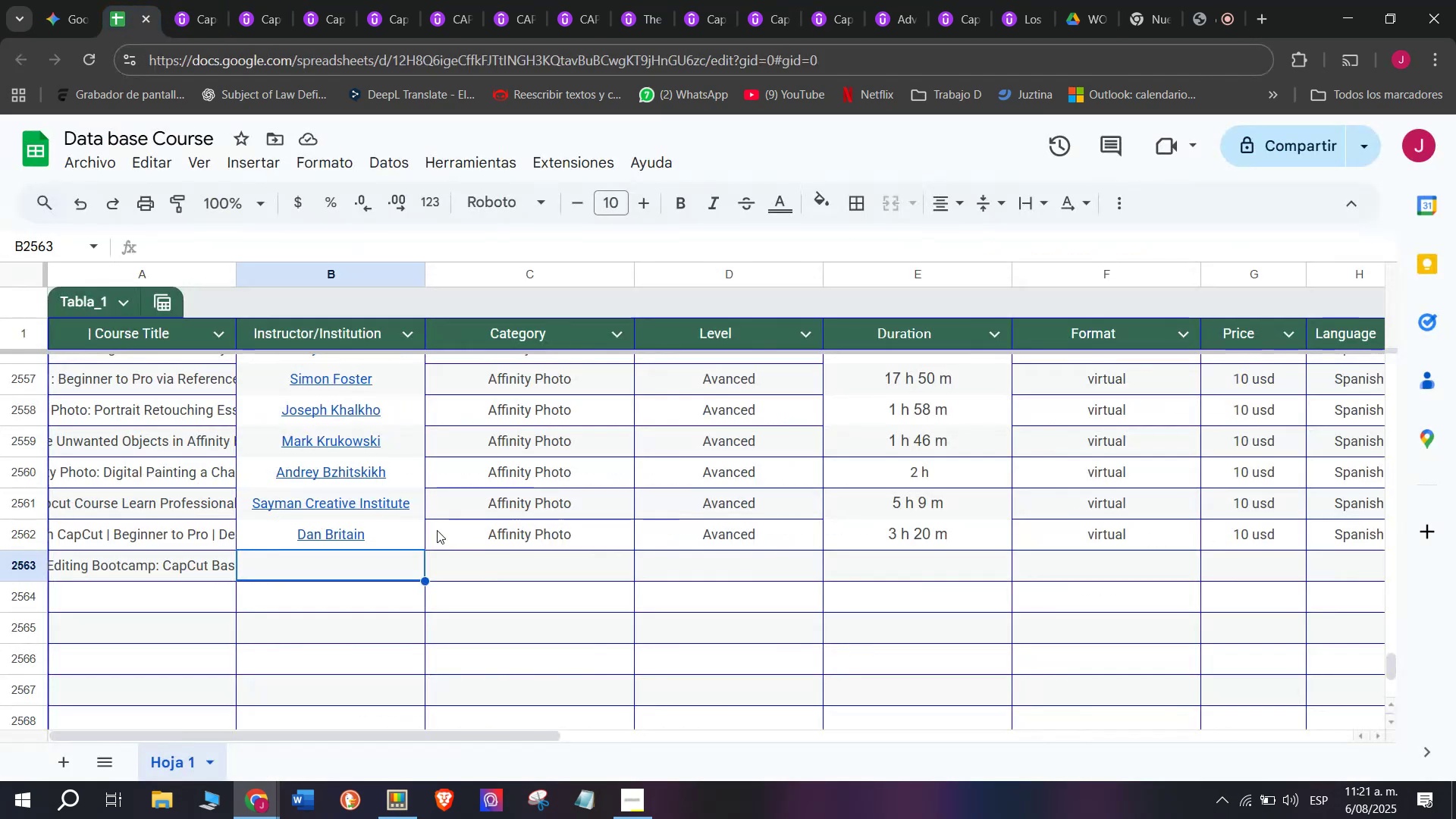 
key(Z)
 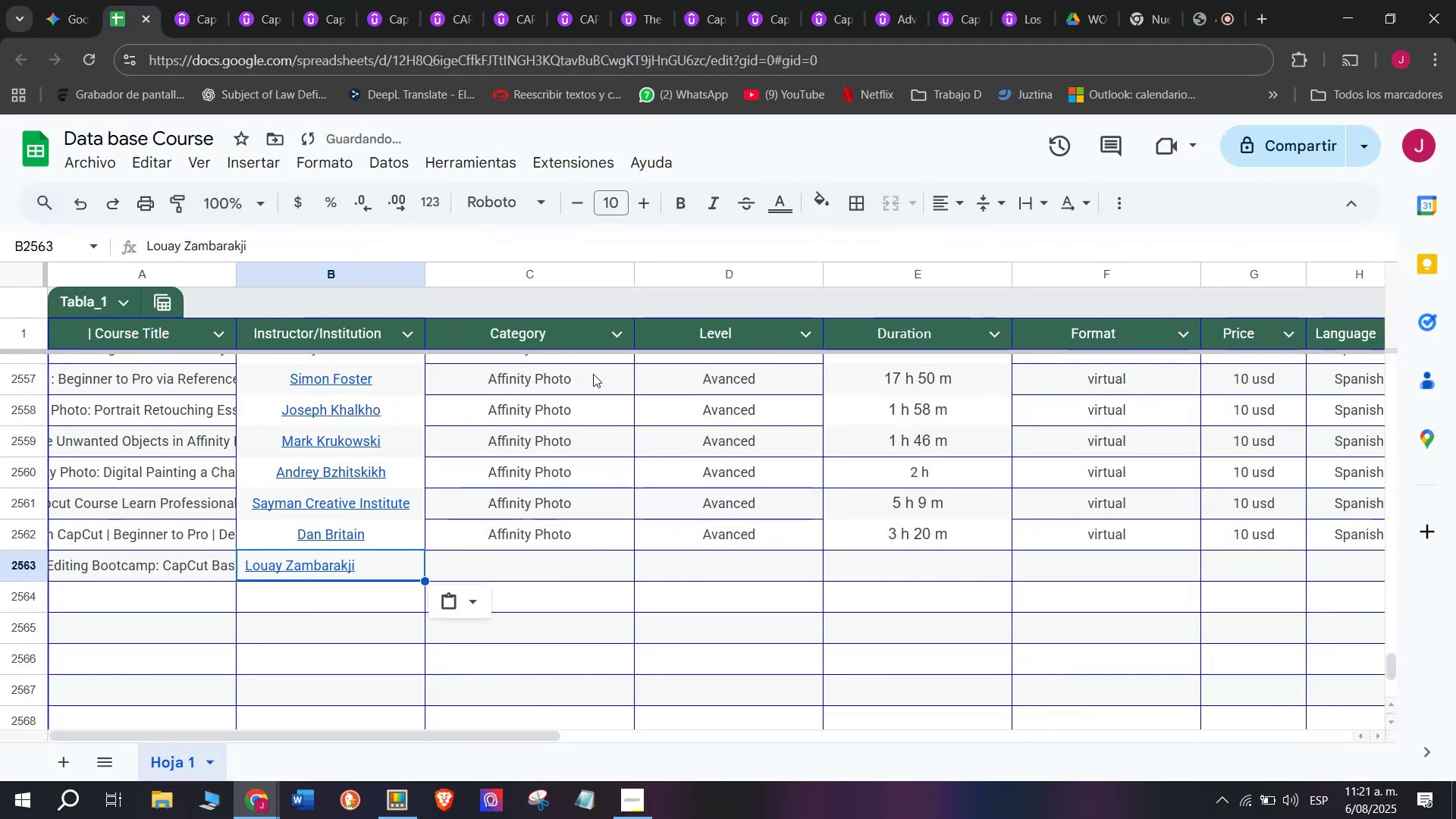 
key(Control+ControlLeft)
 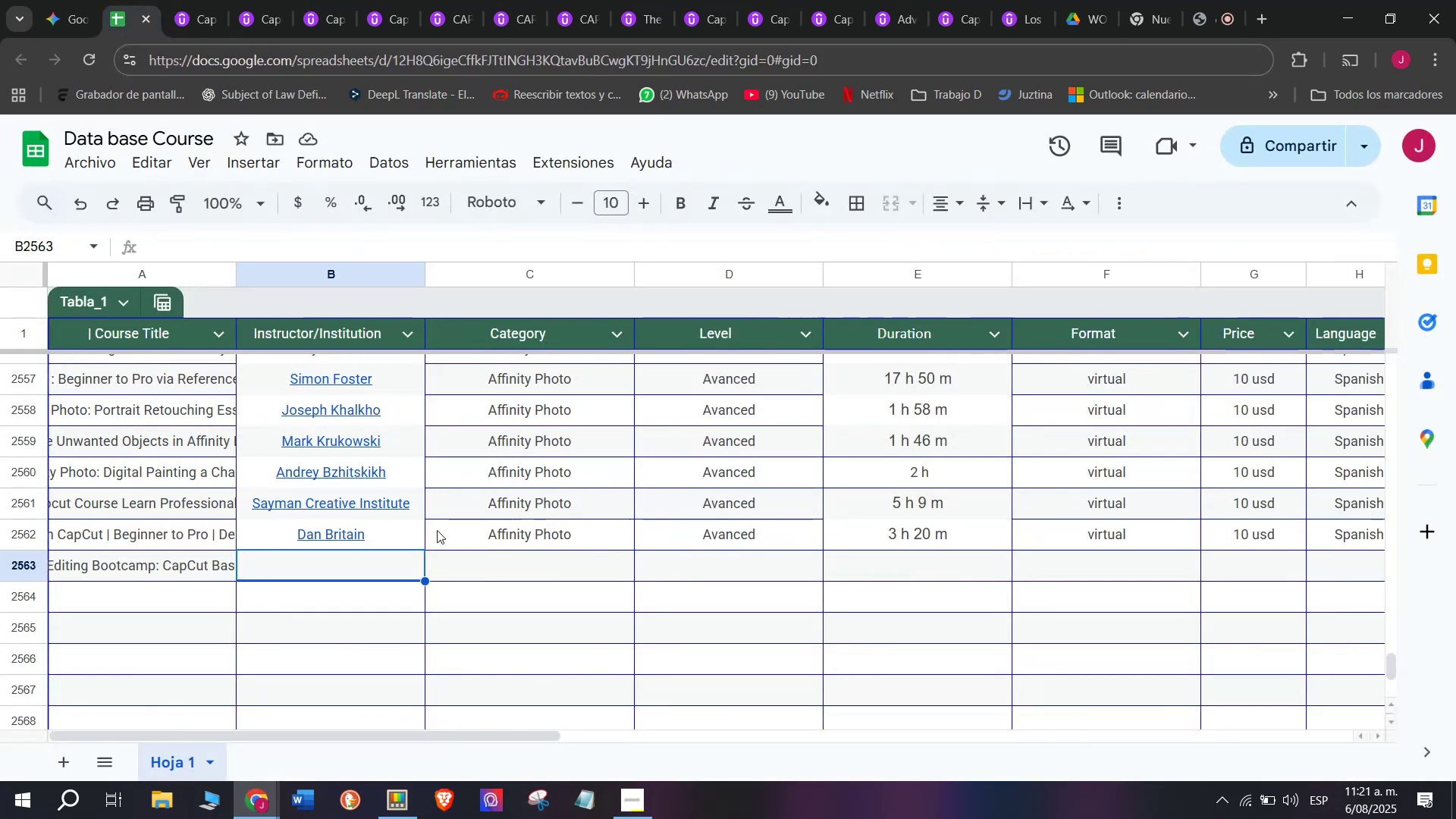 
key(Control+V)
 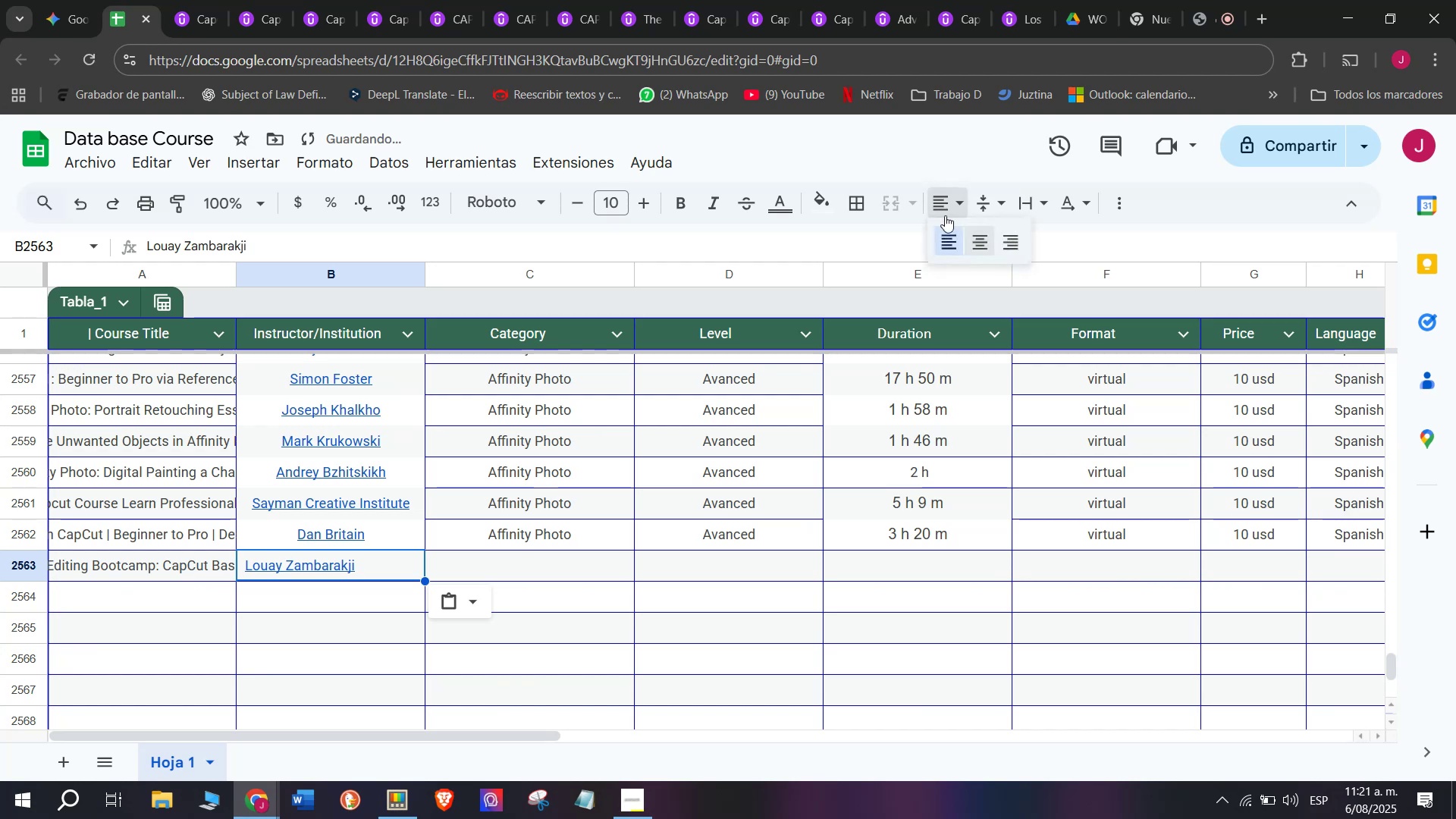 
double_click([974, 234])
 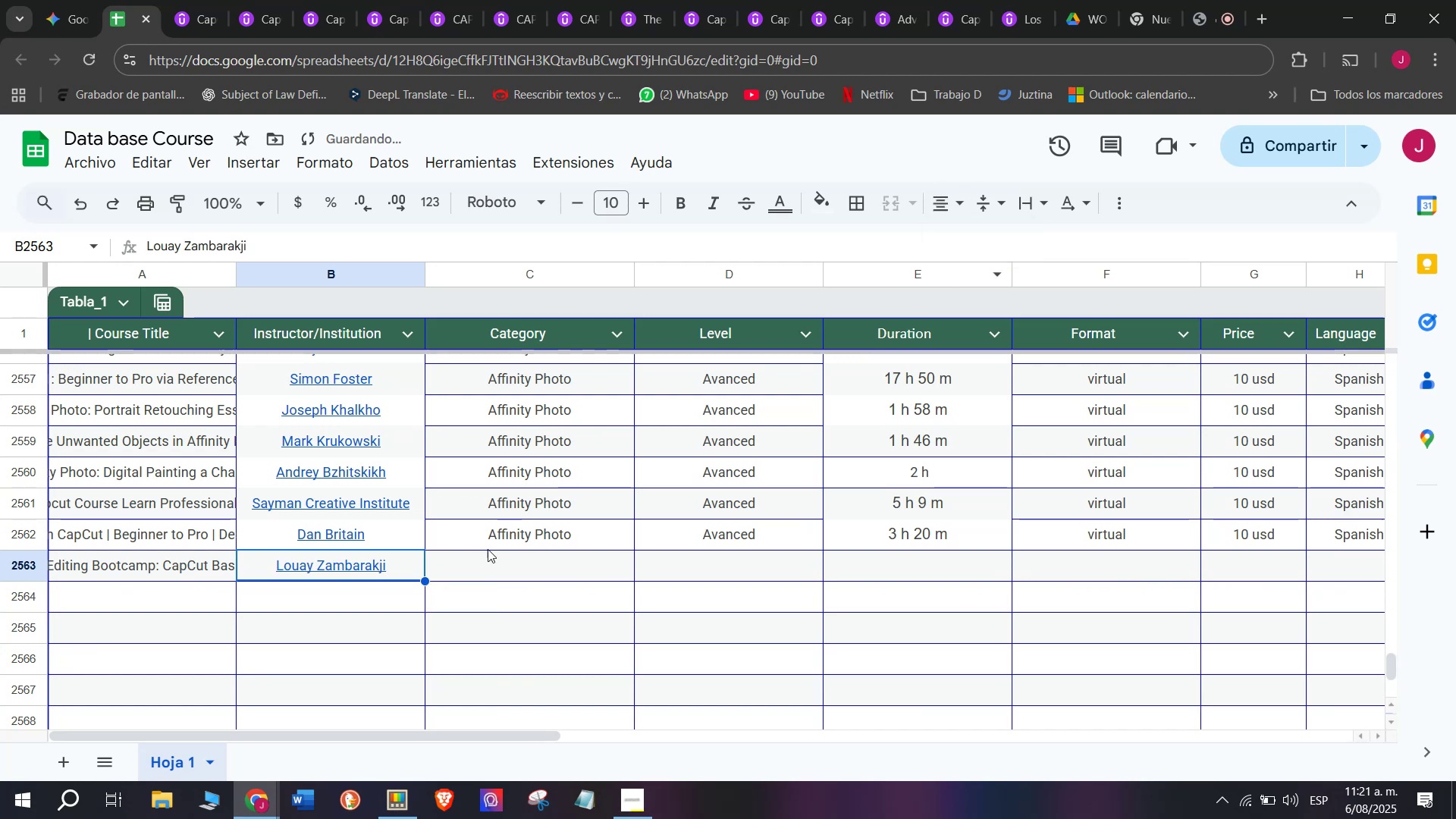 
left_click([500, 537])
 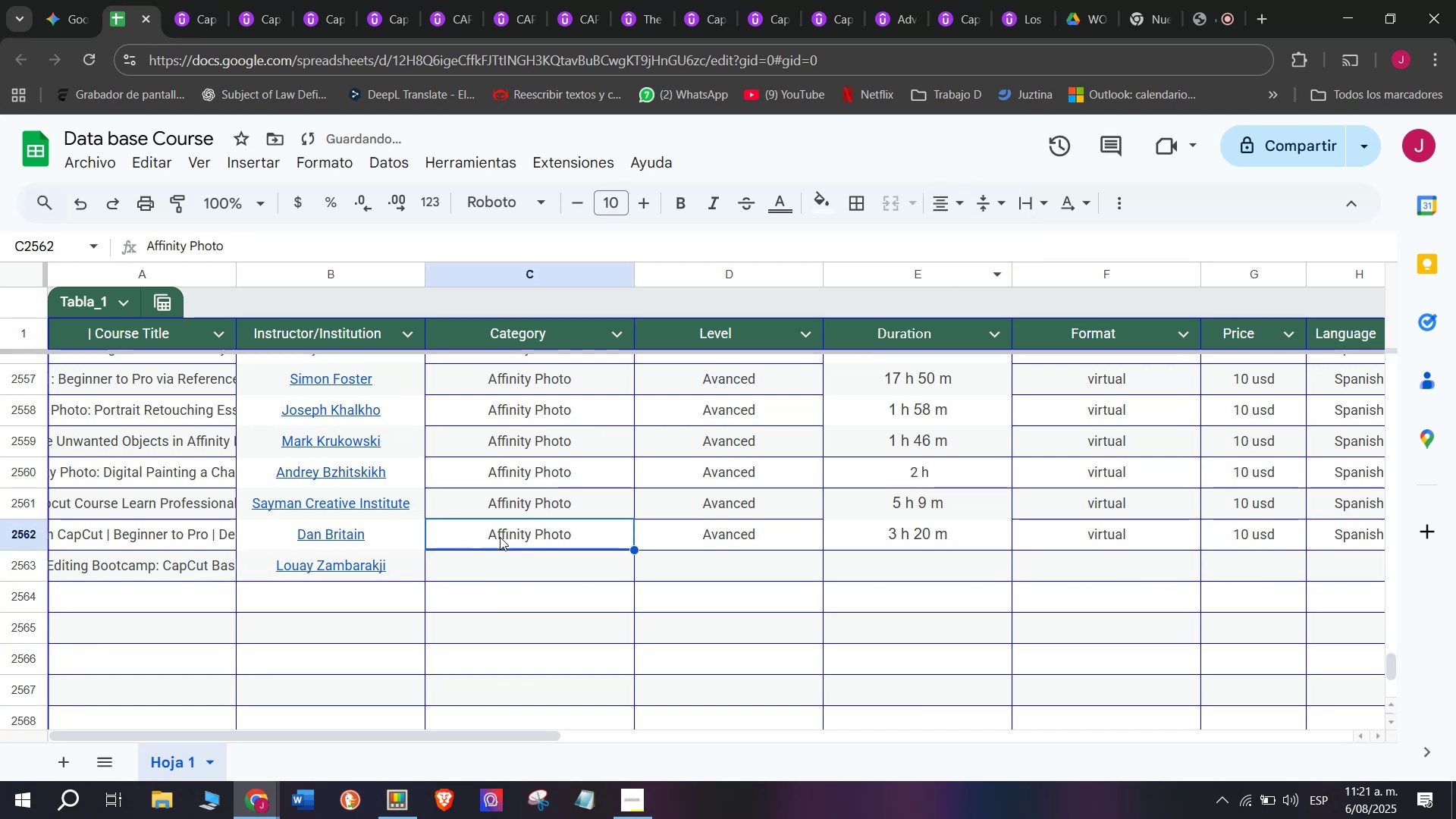 
key(Break)
 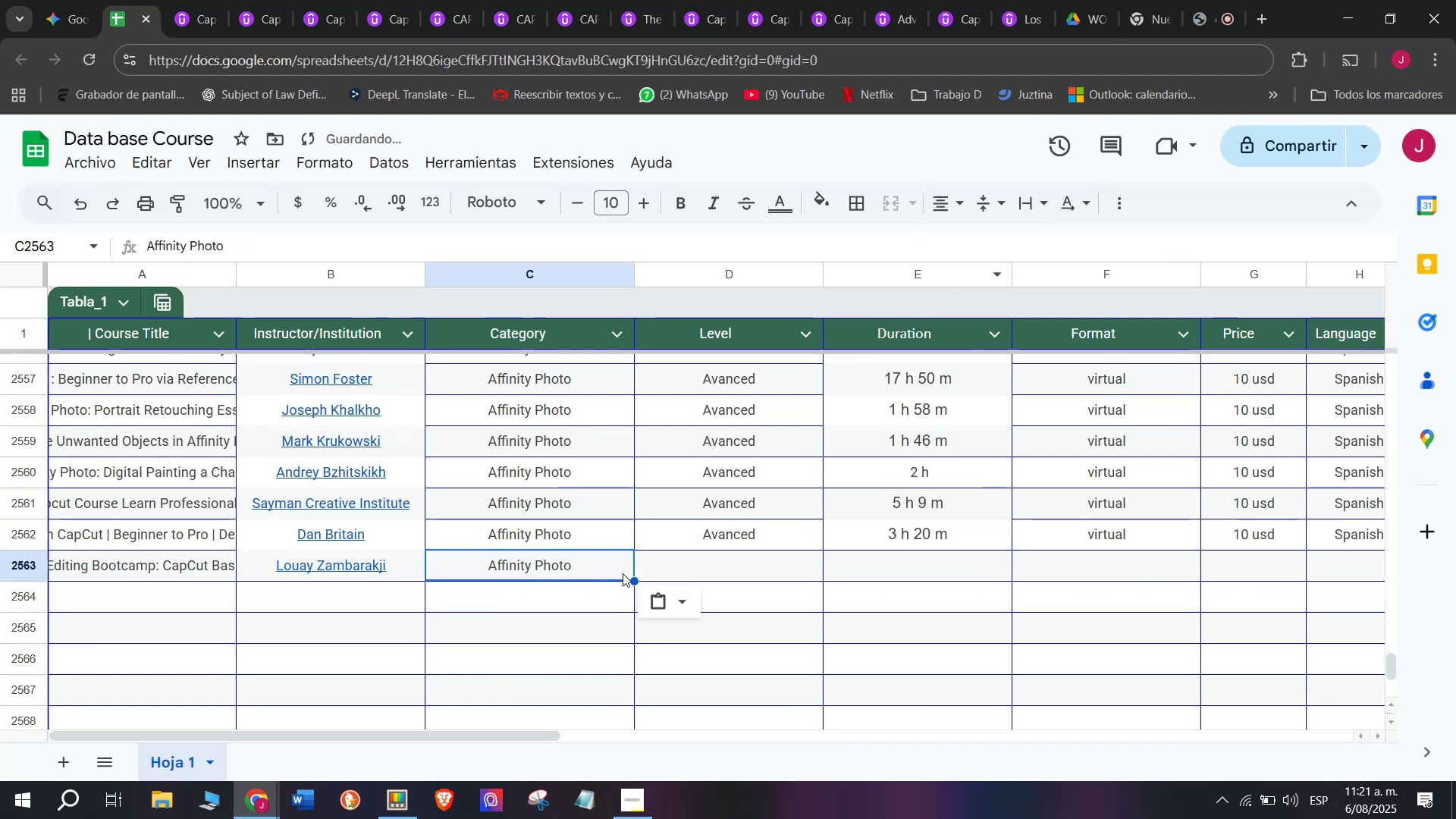 
key(Control+ControlLeft)
 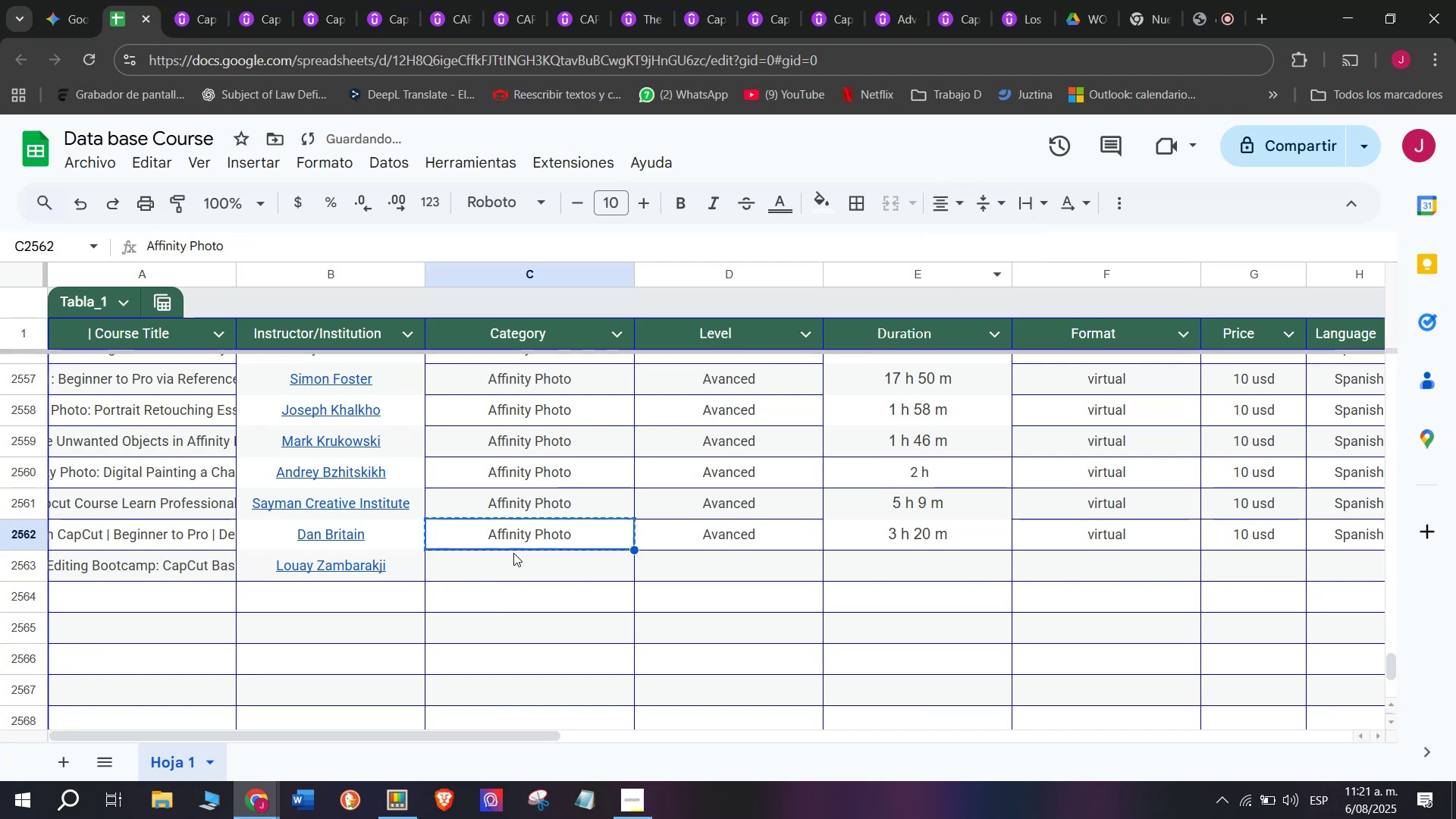 
key(Control+C)
 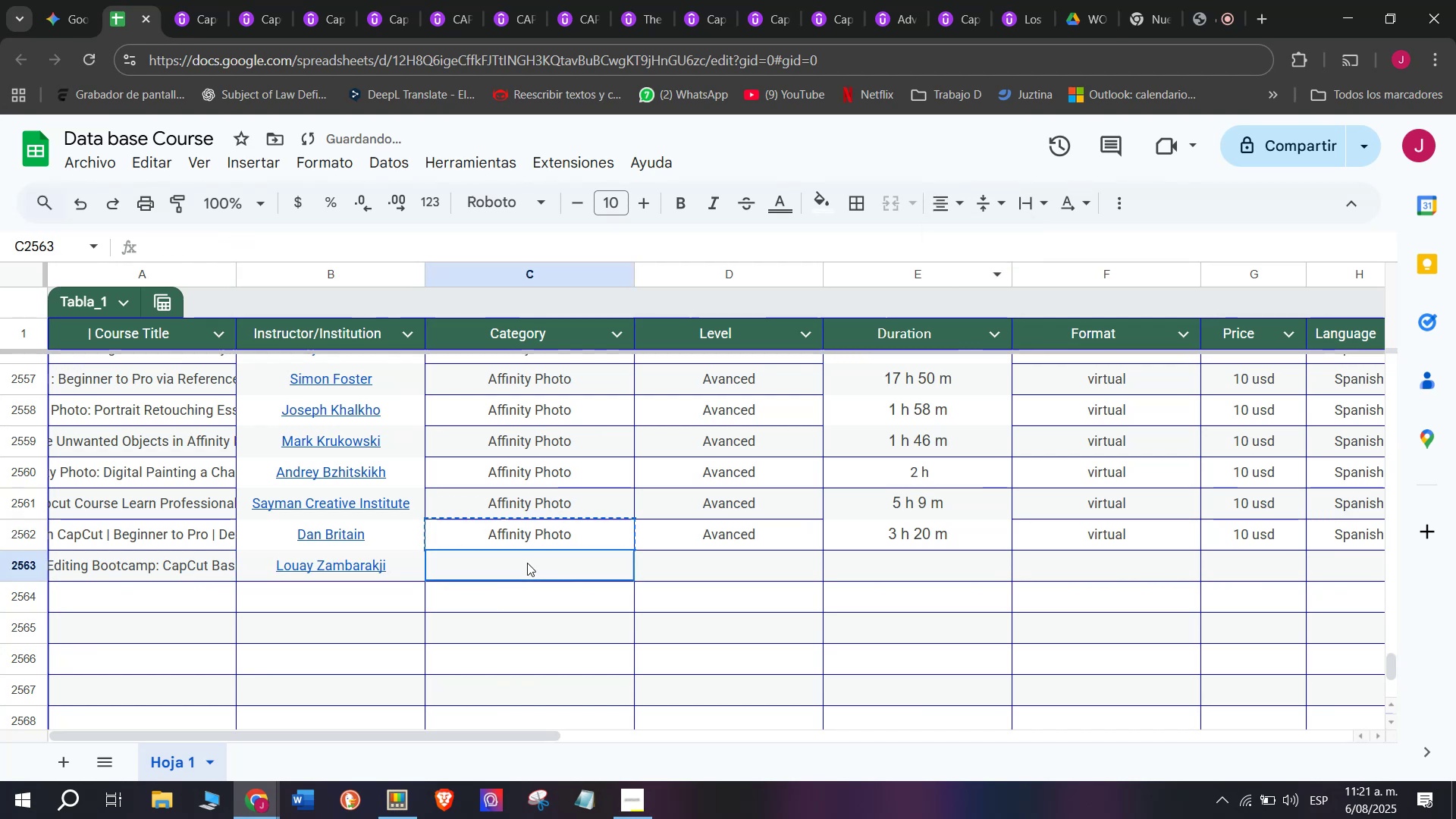 
key(Z)
 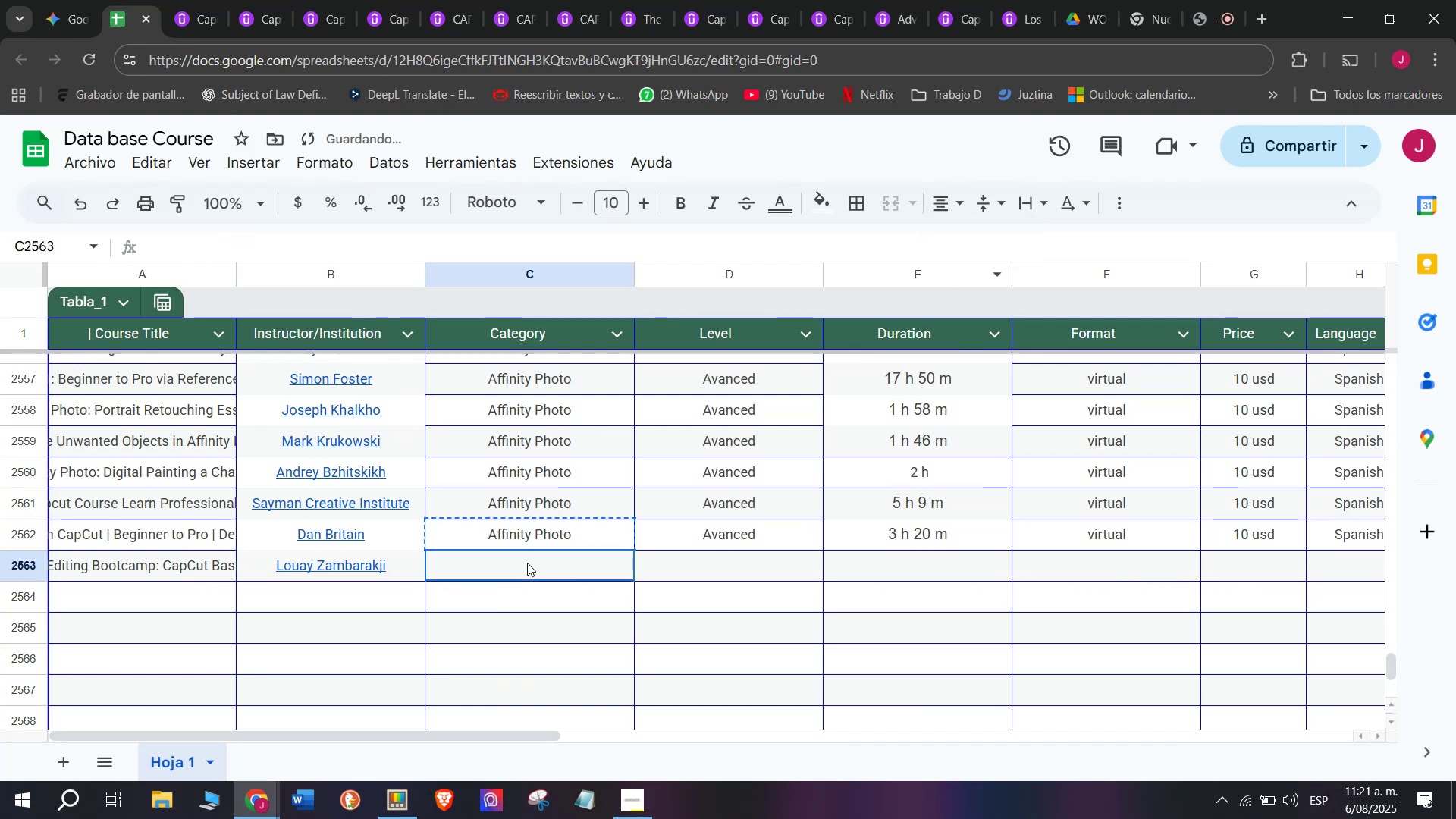 
key(Control+V)
 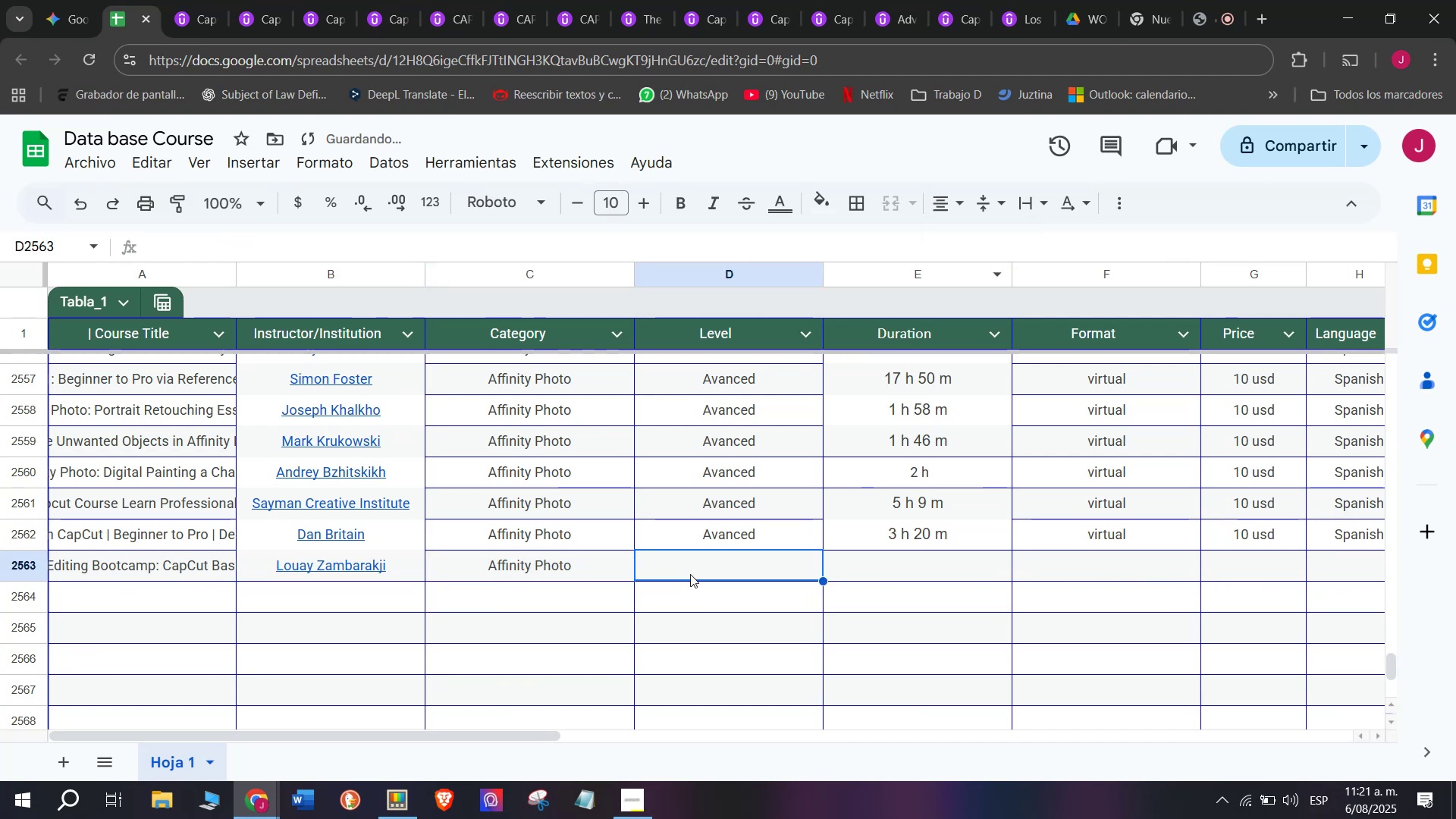 
key(Control+ControlLeft)
 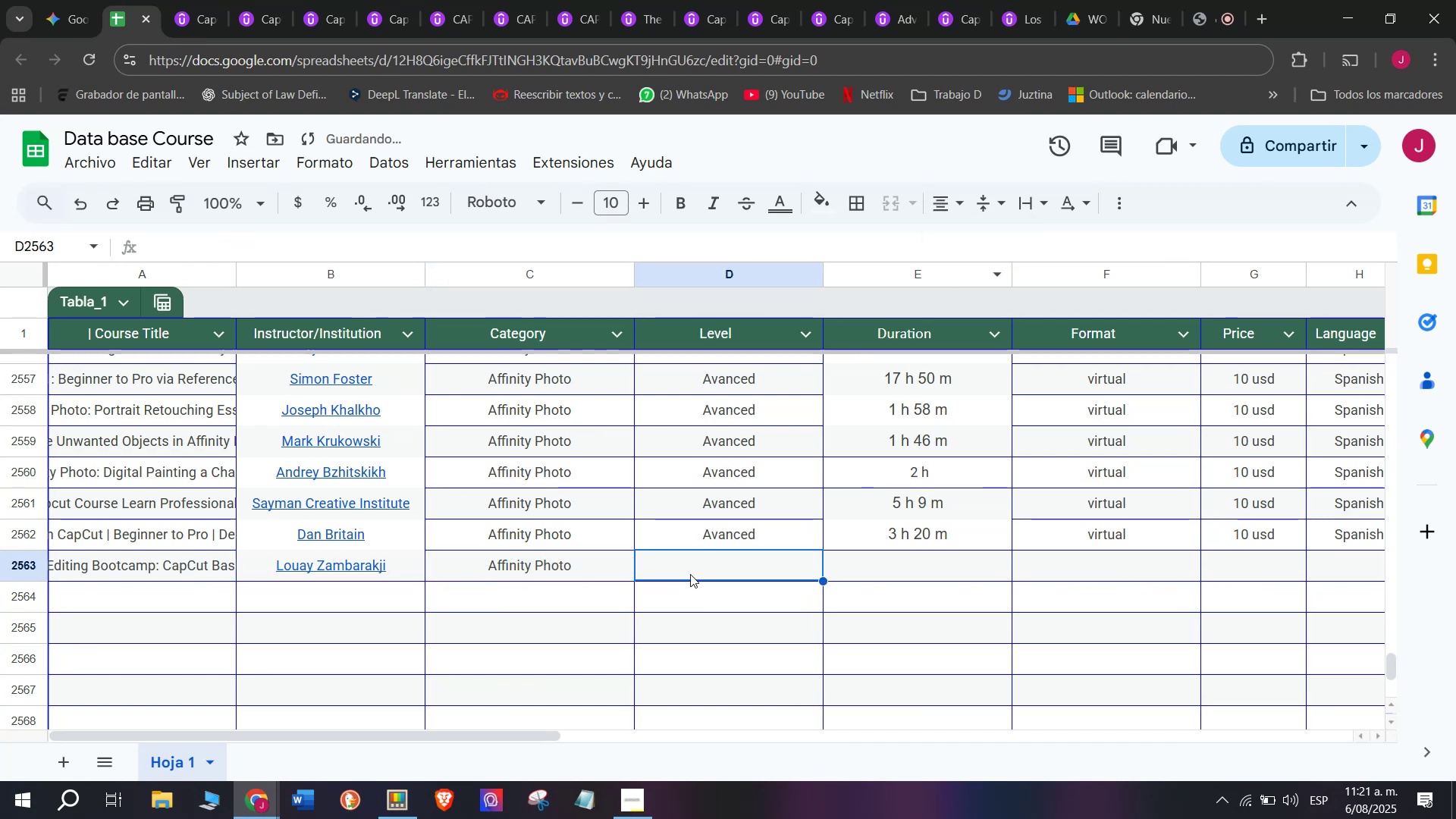 
double_click([527, 563])
 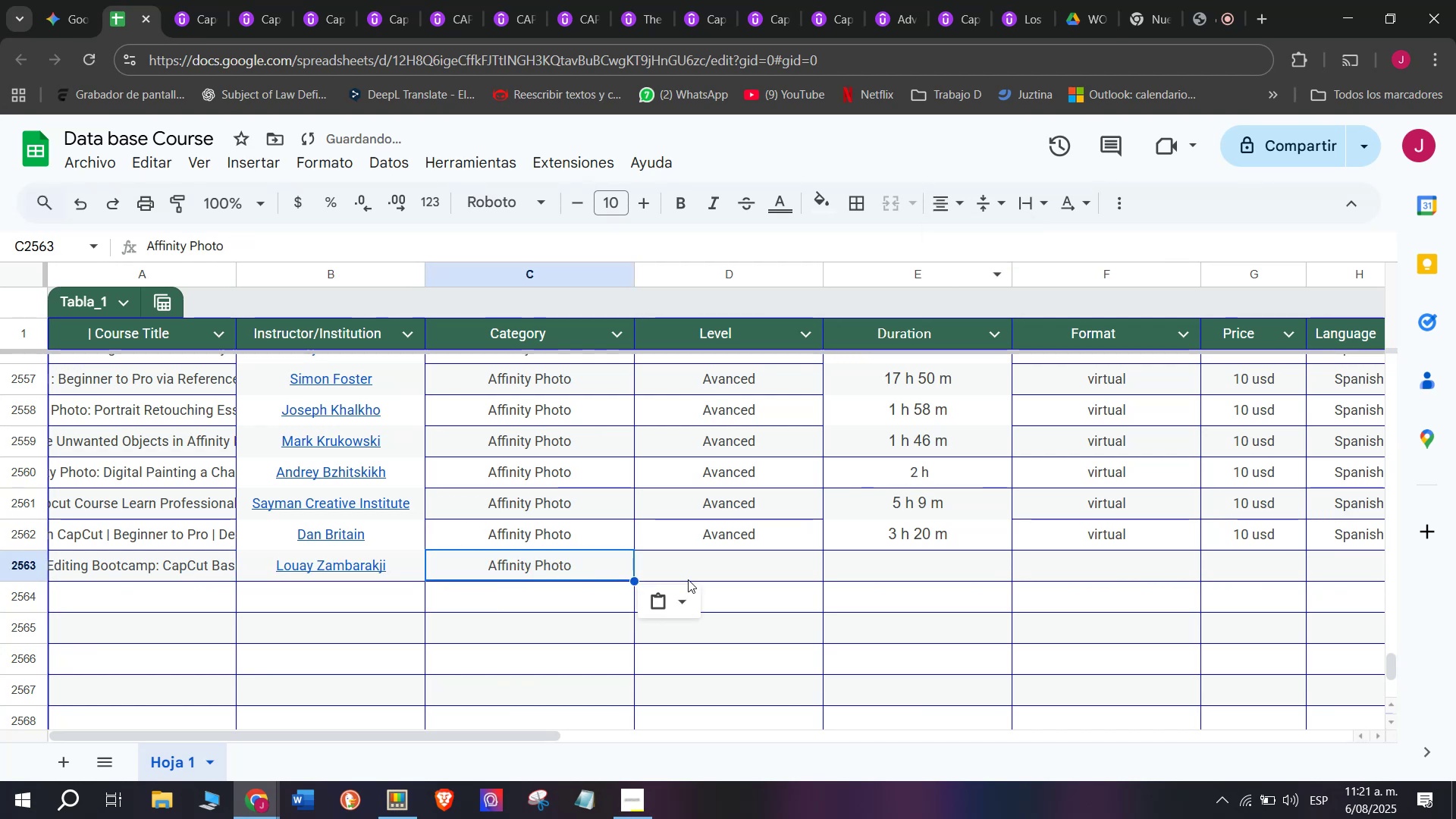 
triple_click([688, 579])
 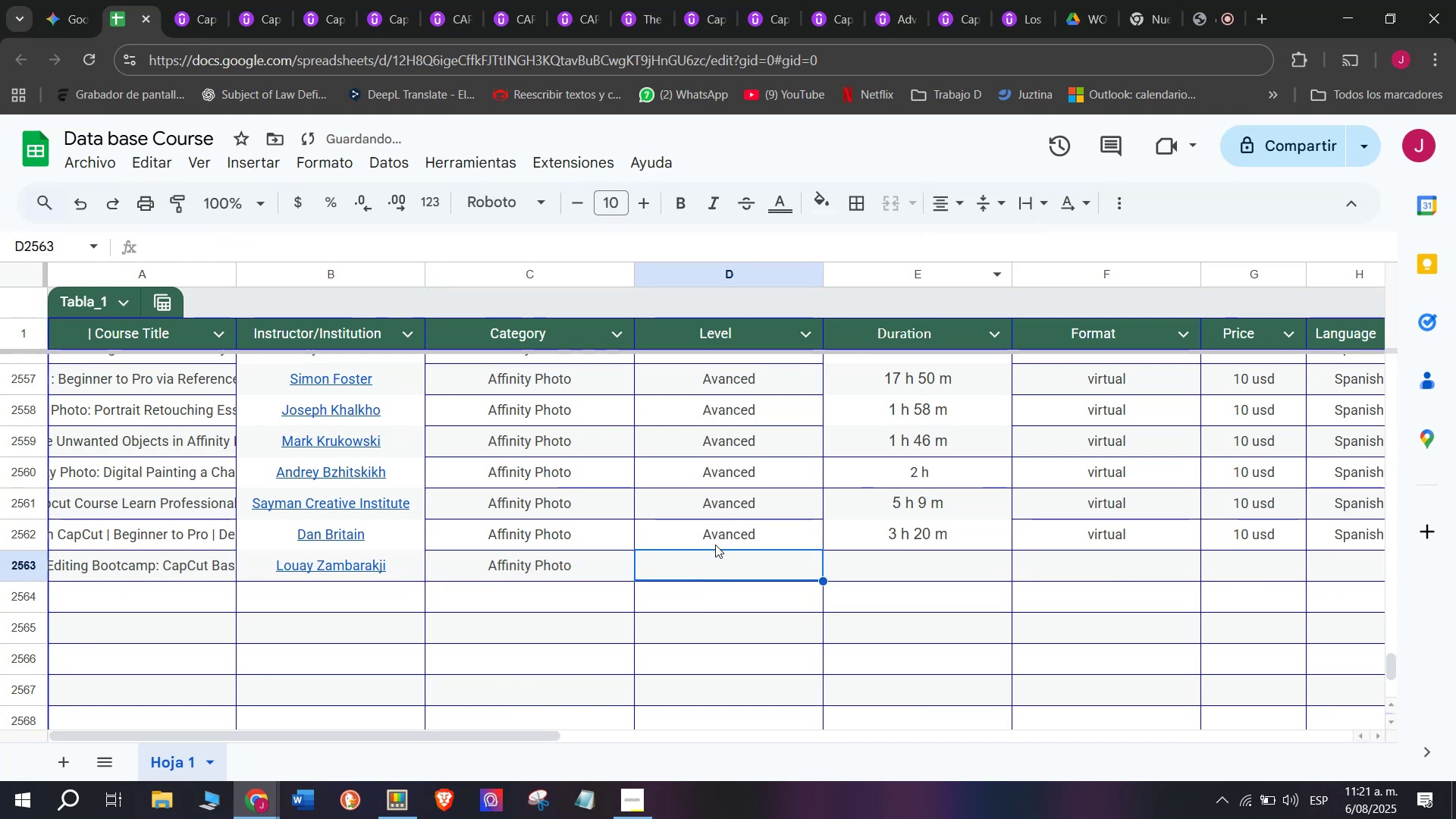 
triple_click([715, 543])
 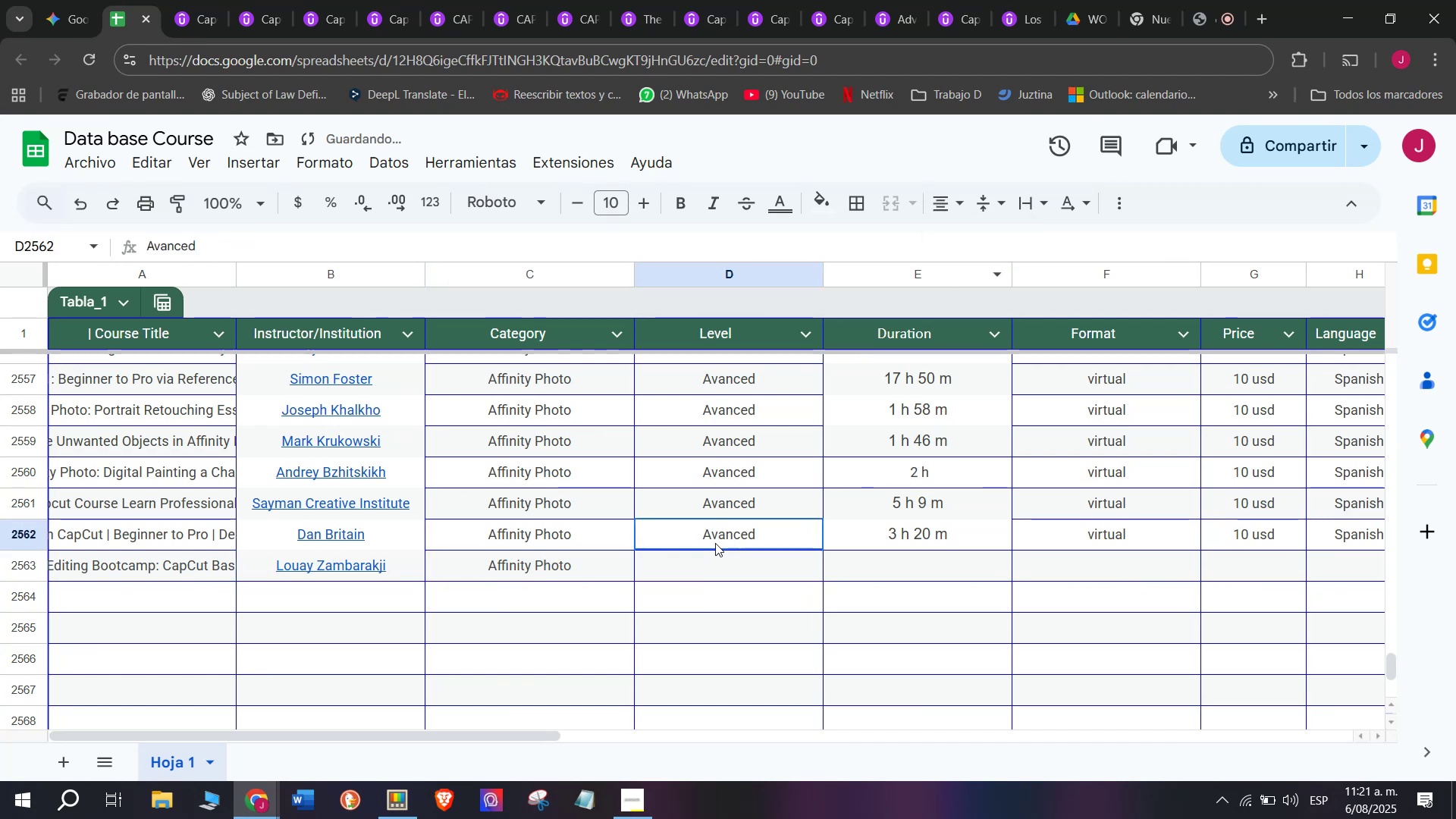 
key(Control+ControlLeft)
 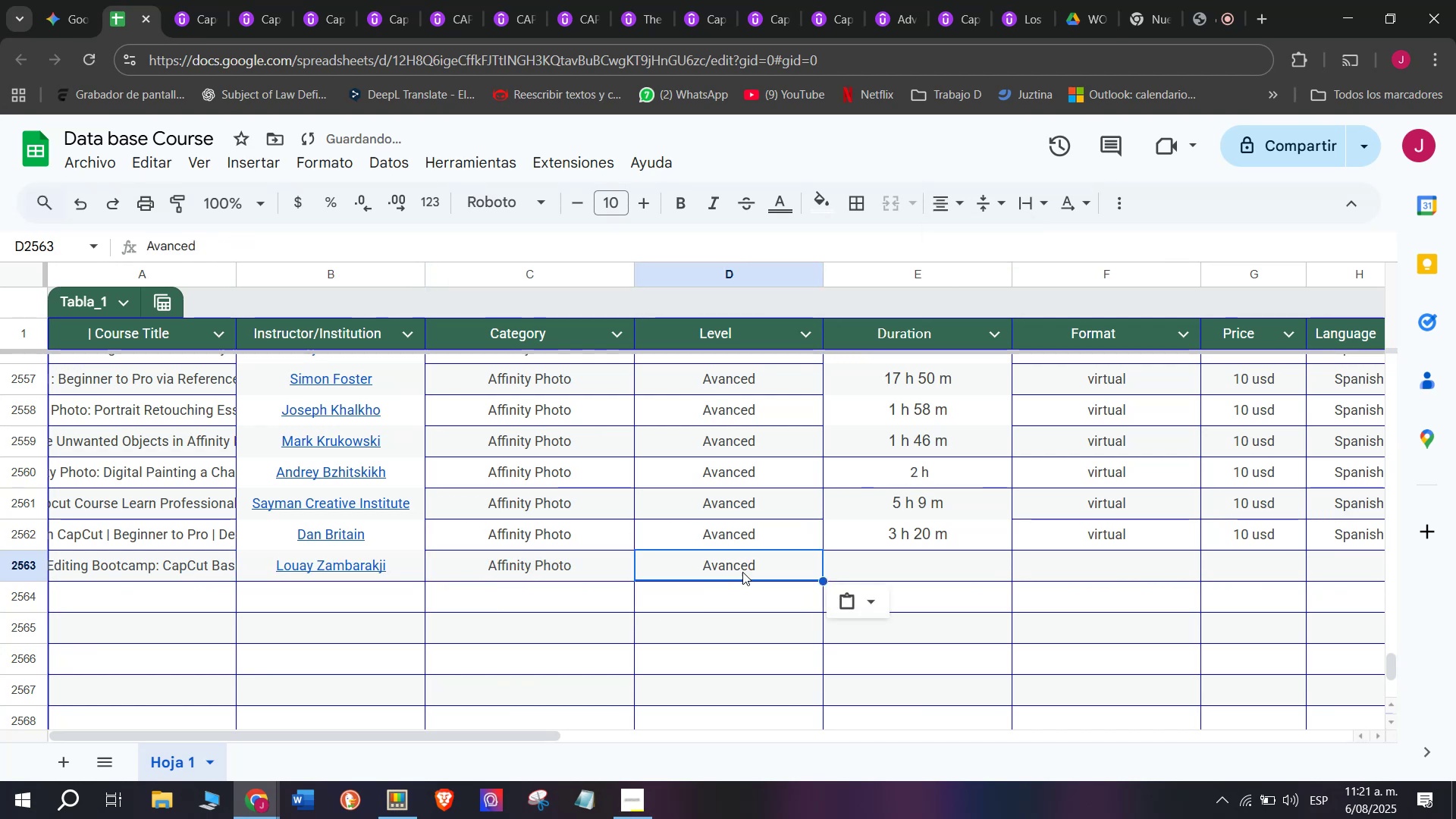 
key(Break)
 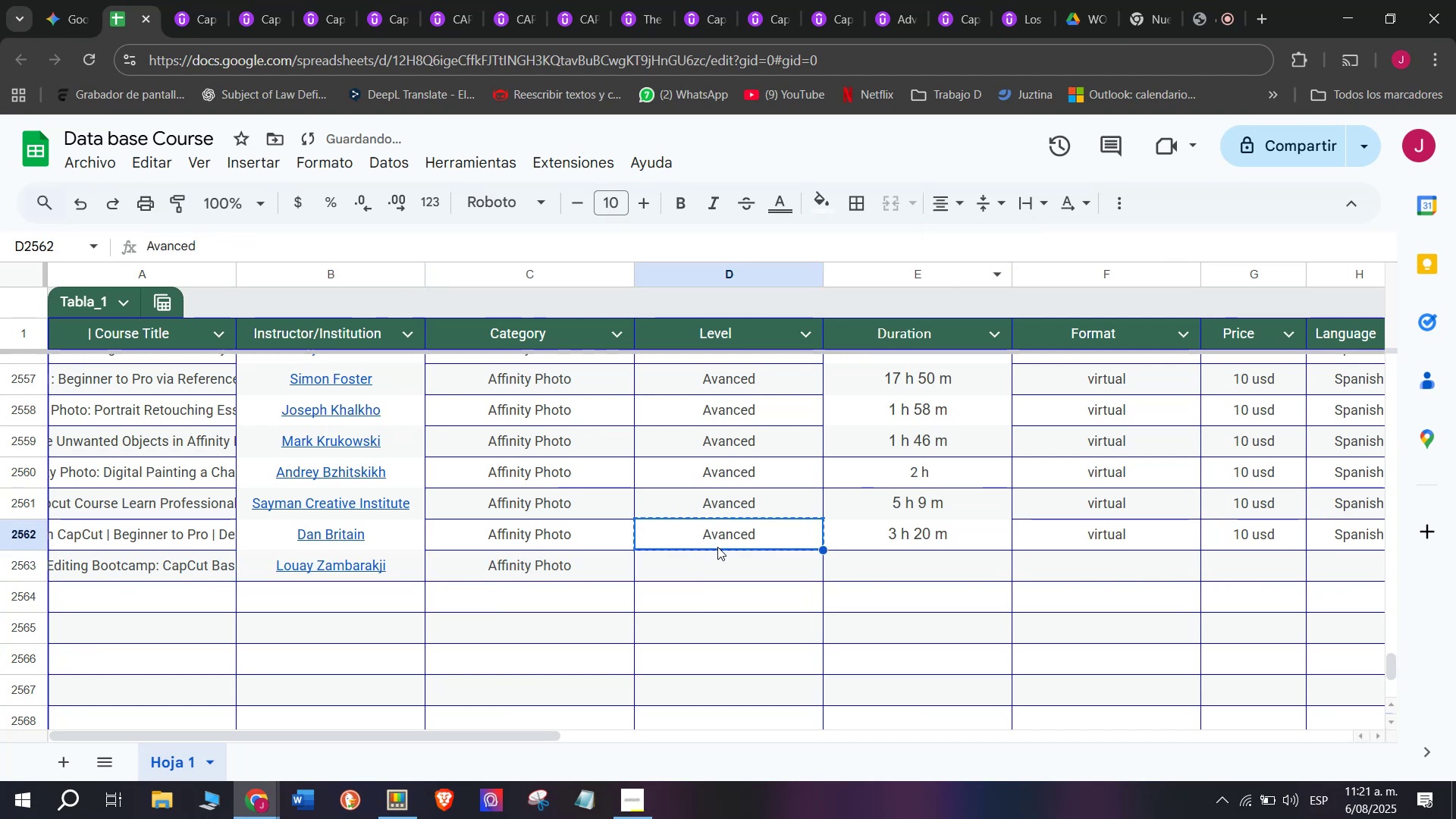 
key(Control+C)
 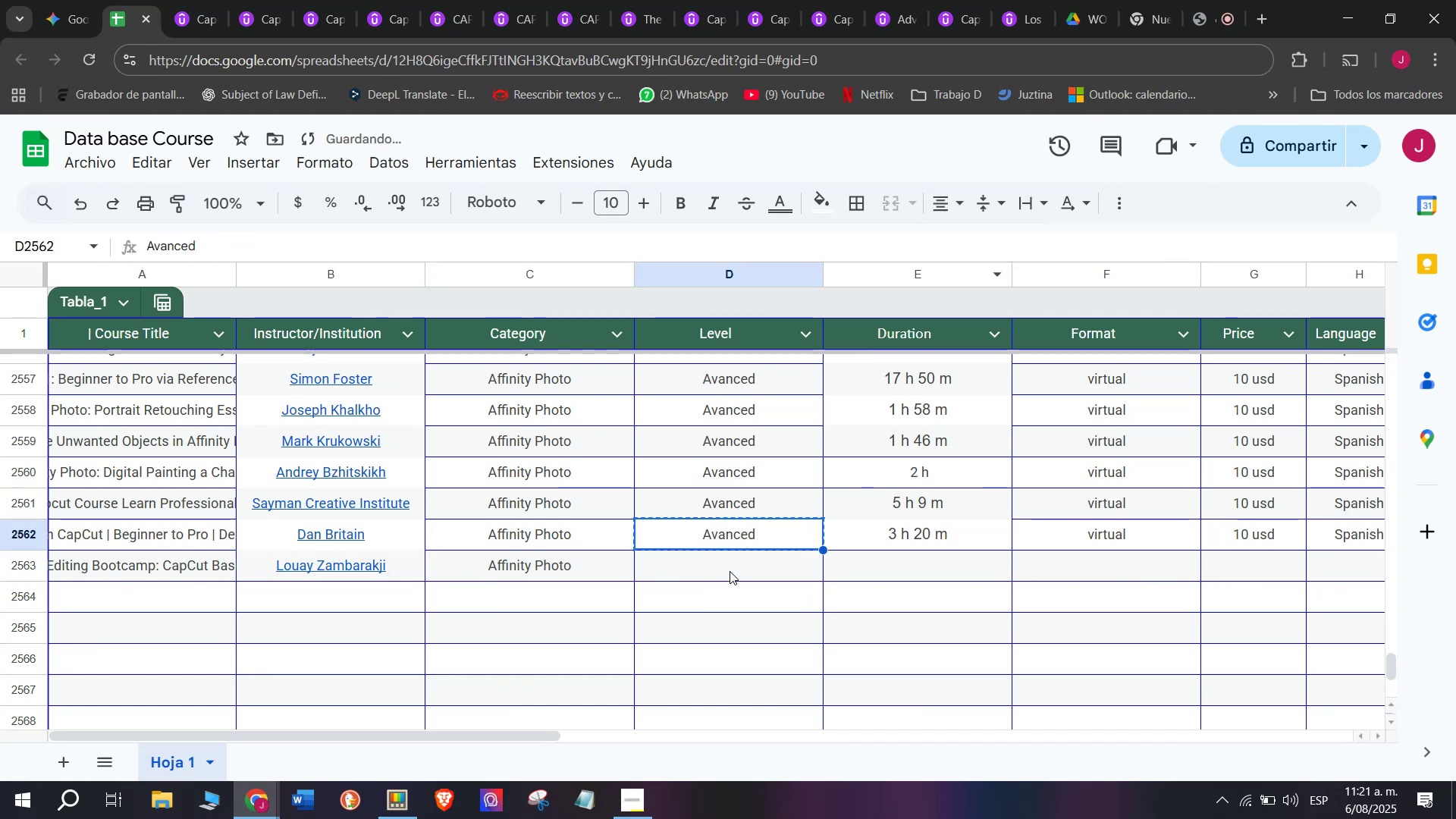 
triple_click([730, 571])
 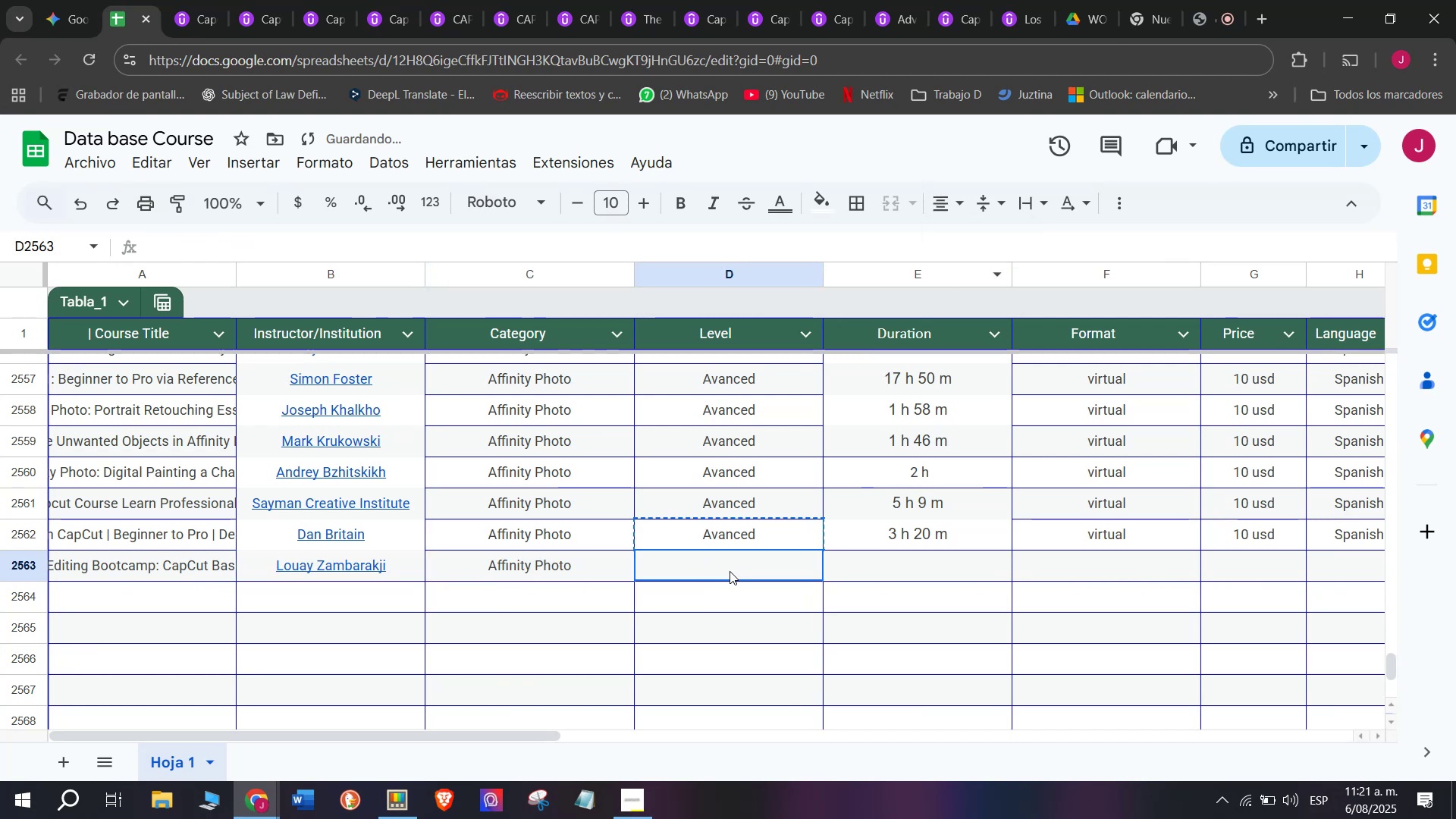 
key(Z)
 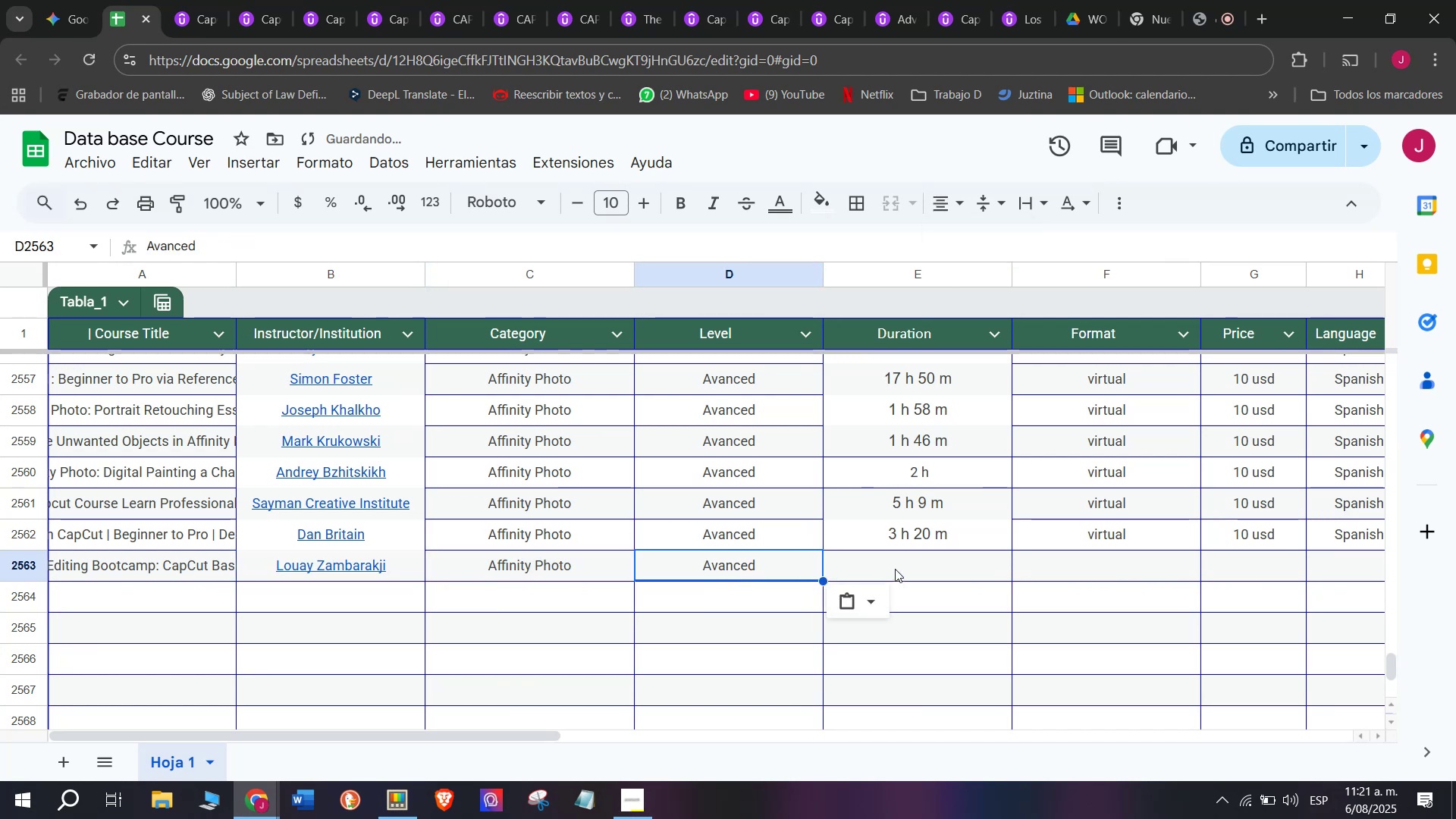 
key(Control+ControlLeft)
 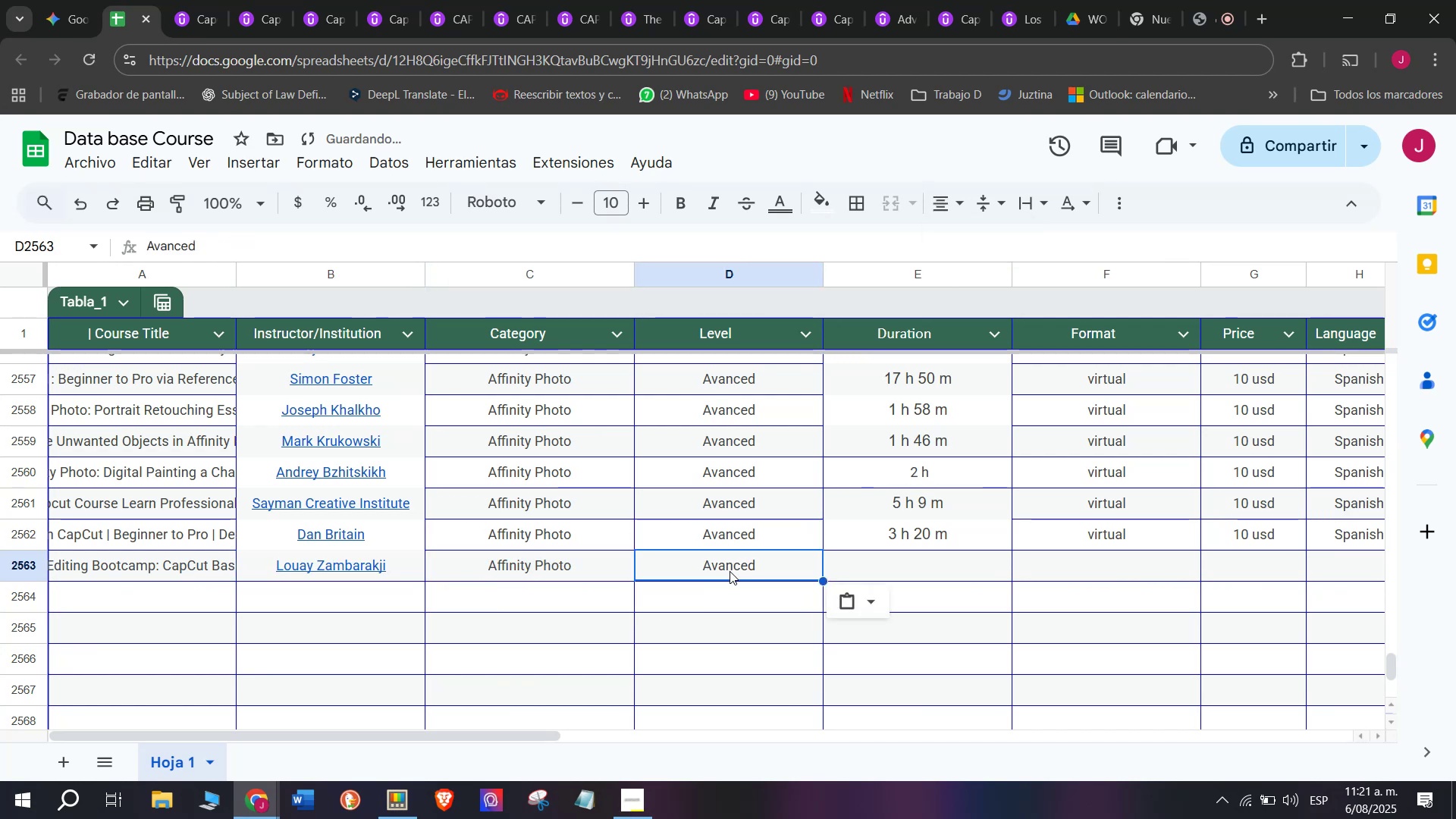 
key(Control+V)
 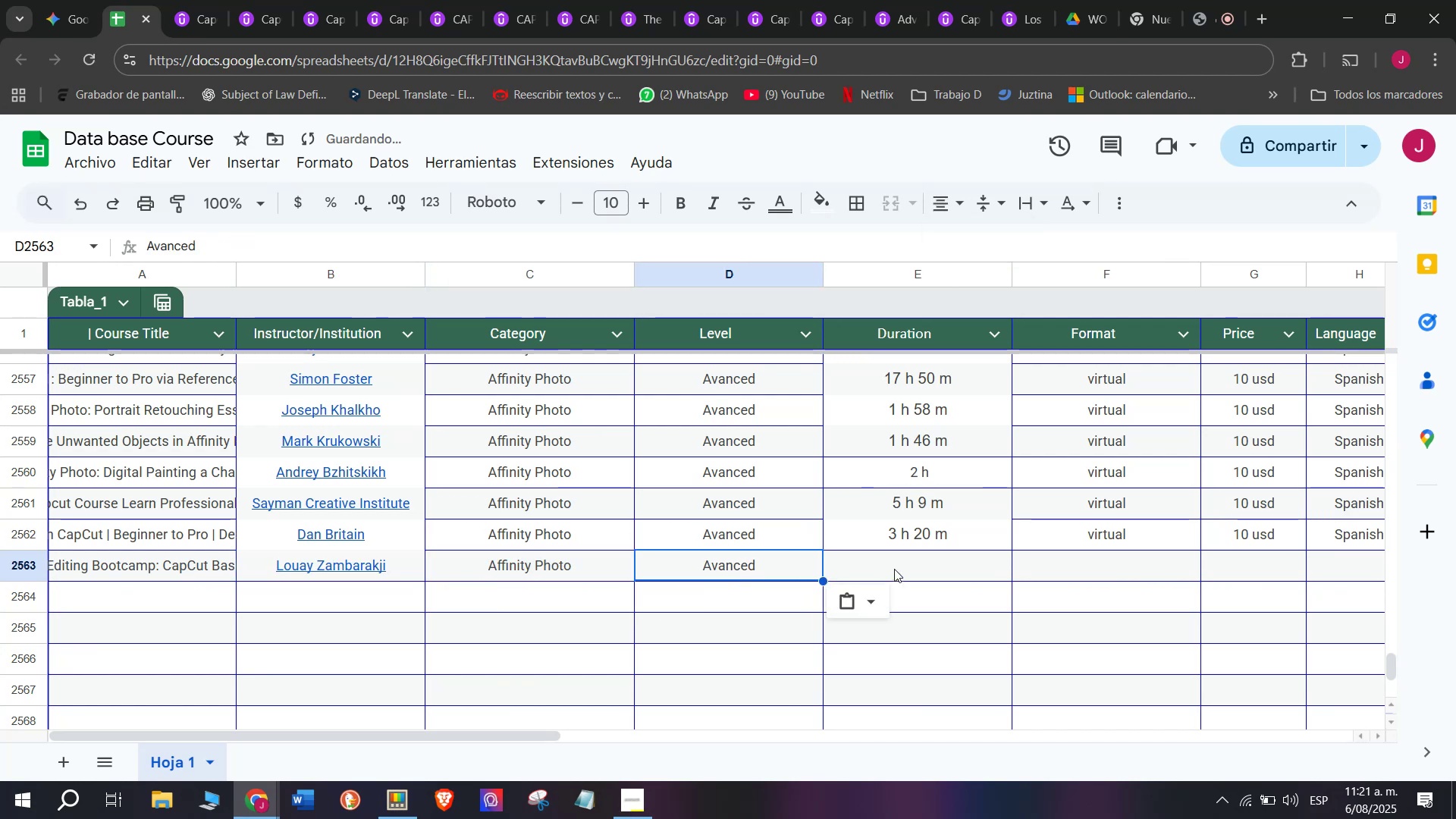 
left_click([895, 569])
 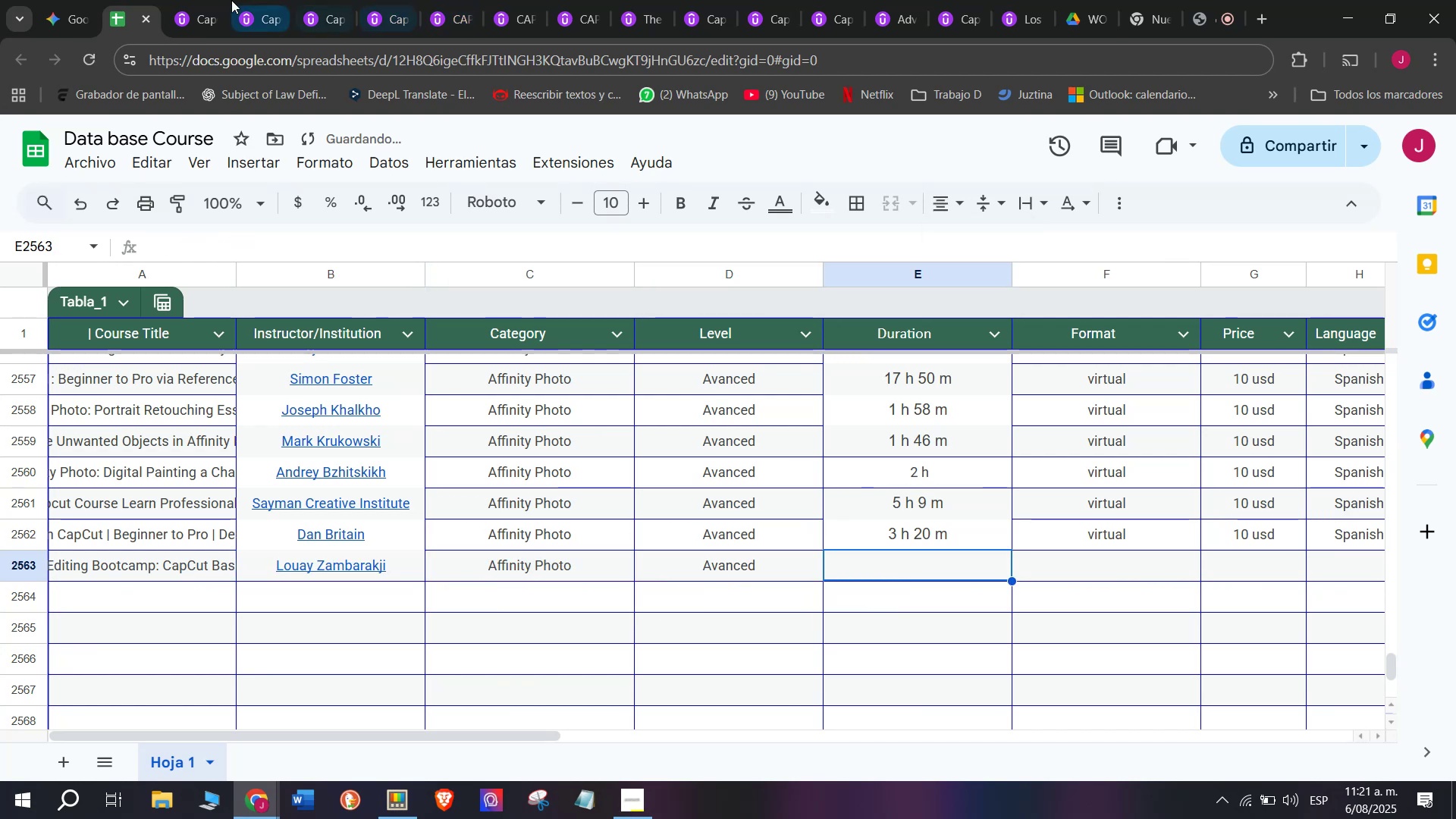 
left_click([192, 0])
 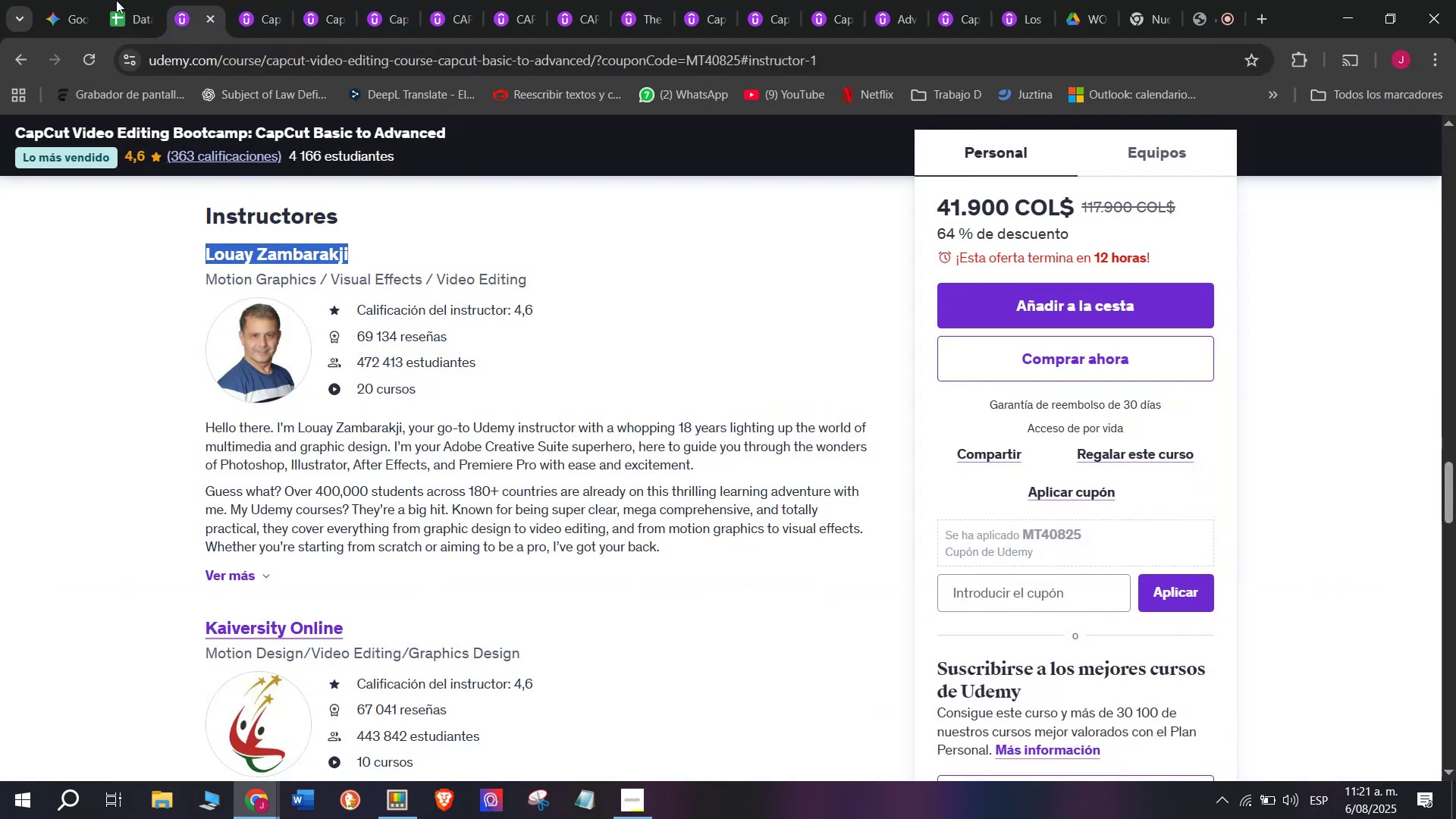 
left_click([110, 0])
 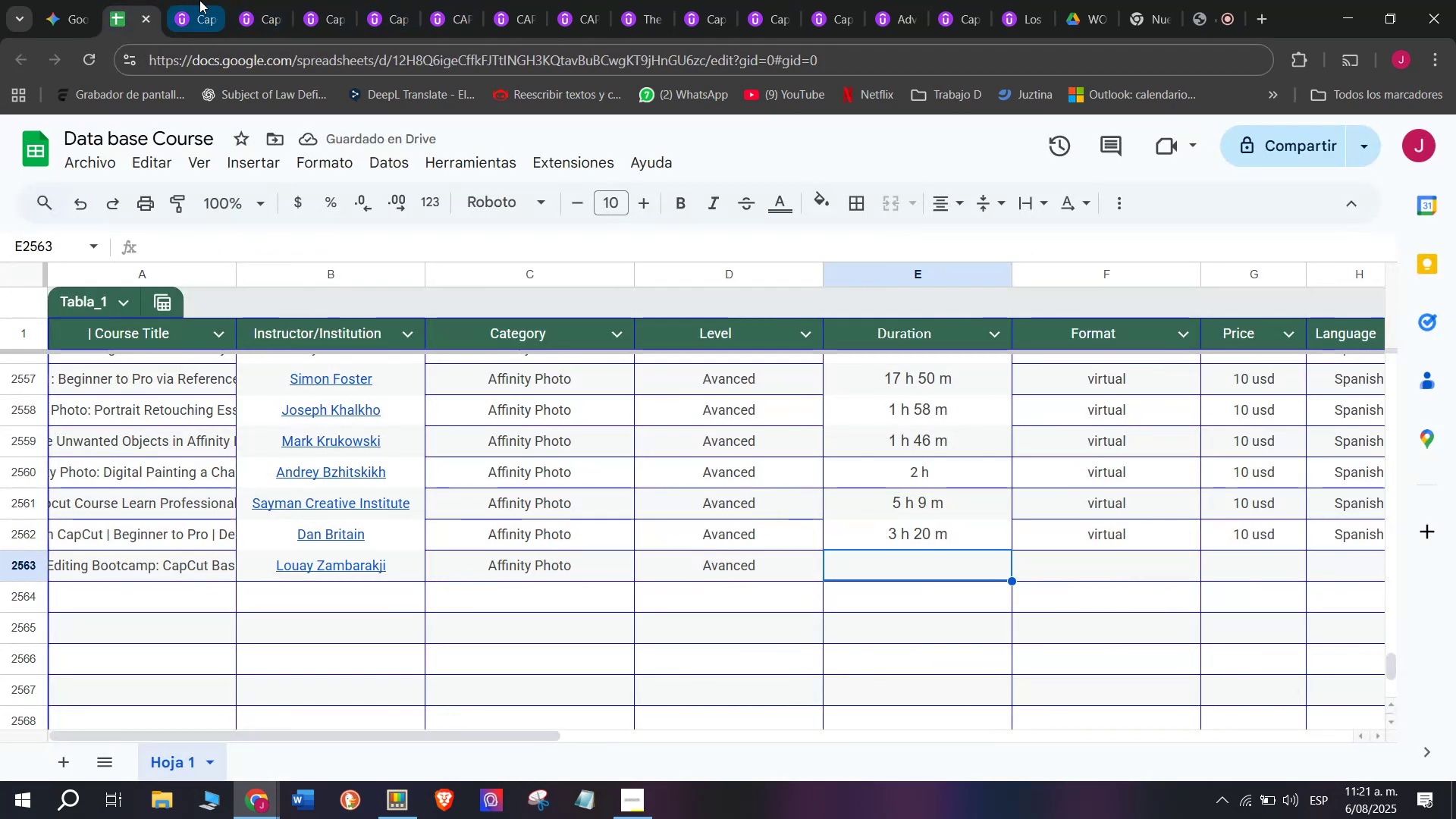 
left_click([199, 0])
 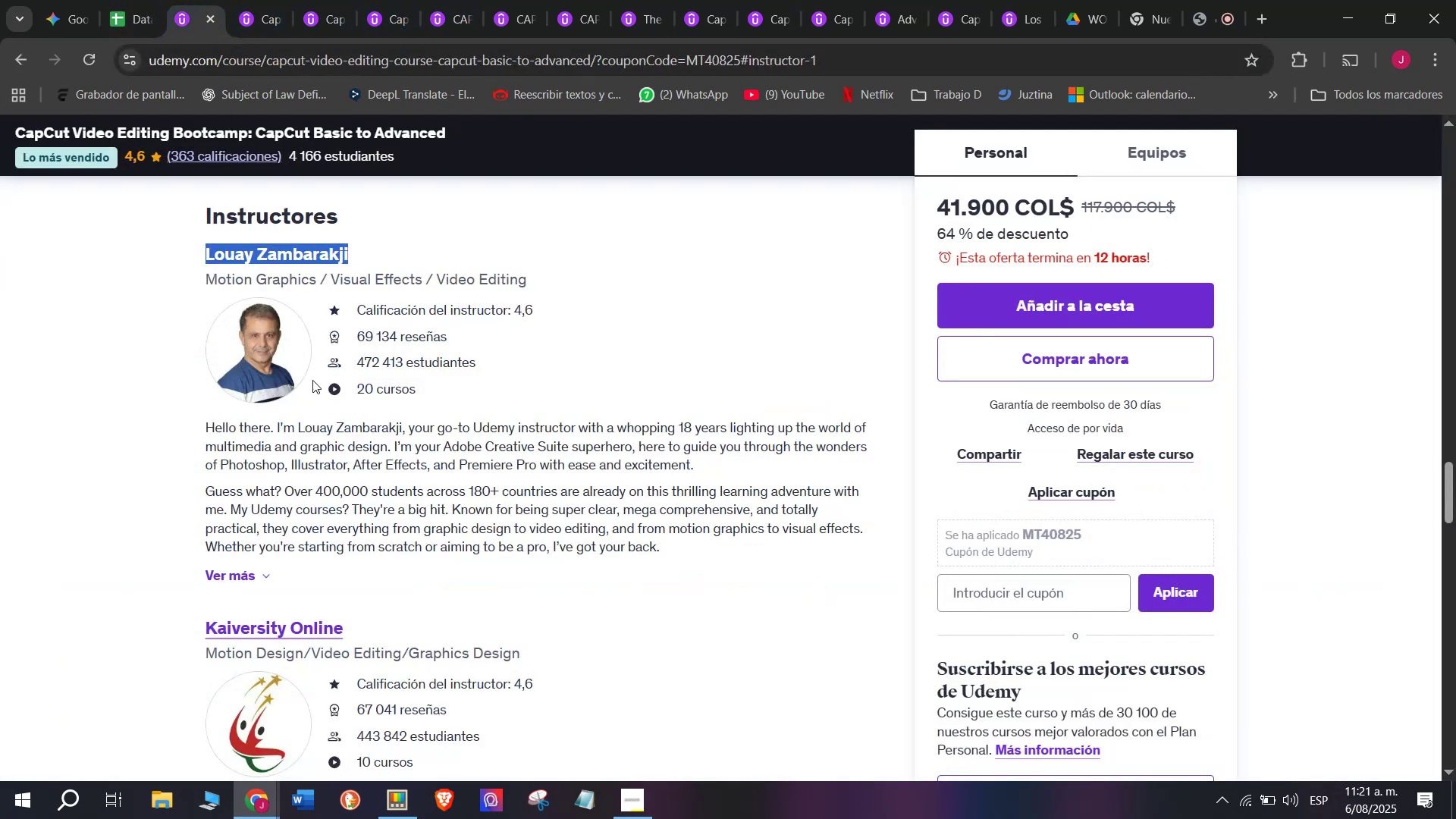 
scroll: coordinate [444, 576], scroll_direction: up, amount: 10.0
 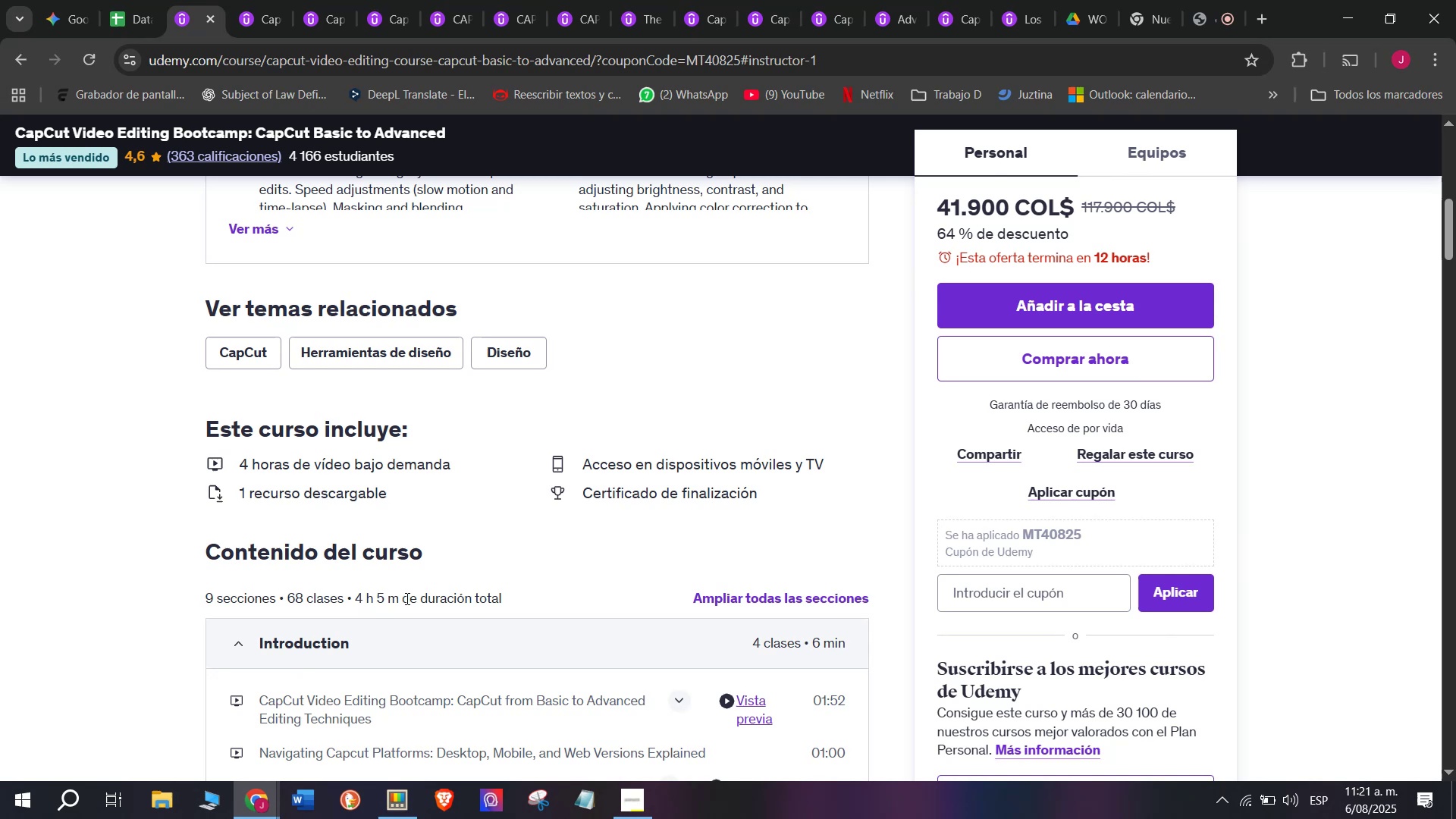 
left_click_drag(start_coordinate=[400, 594], to_coordinate=[352, 592])
 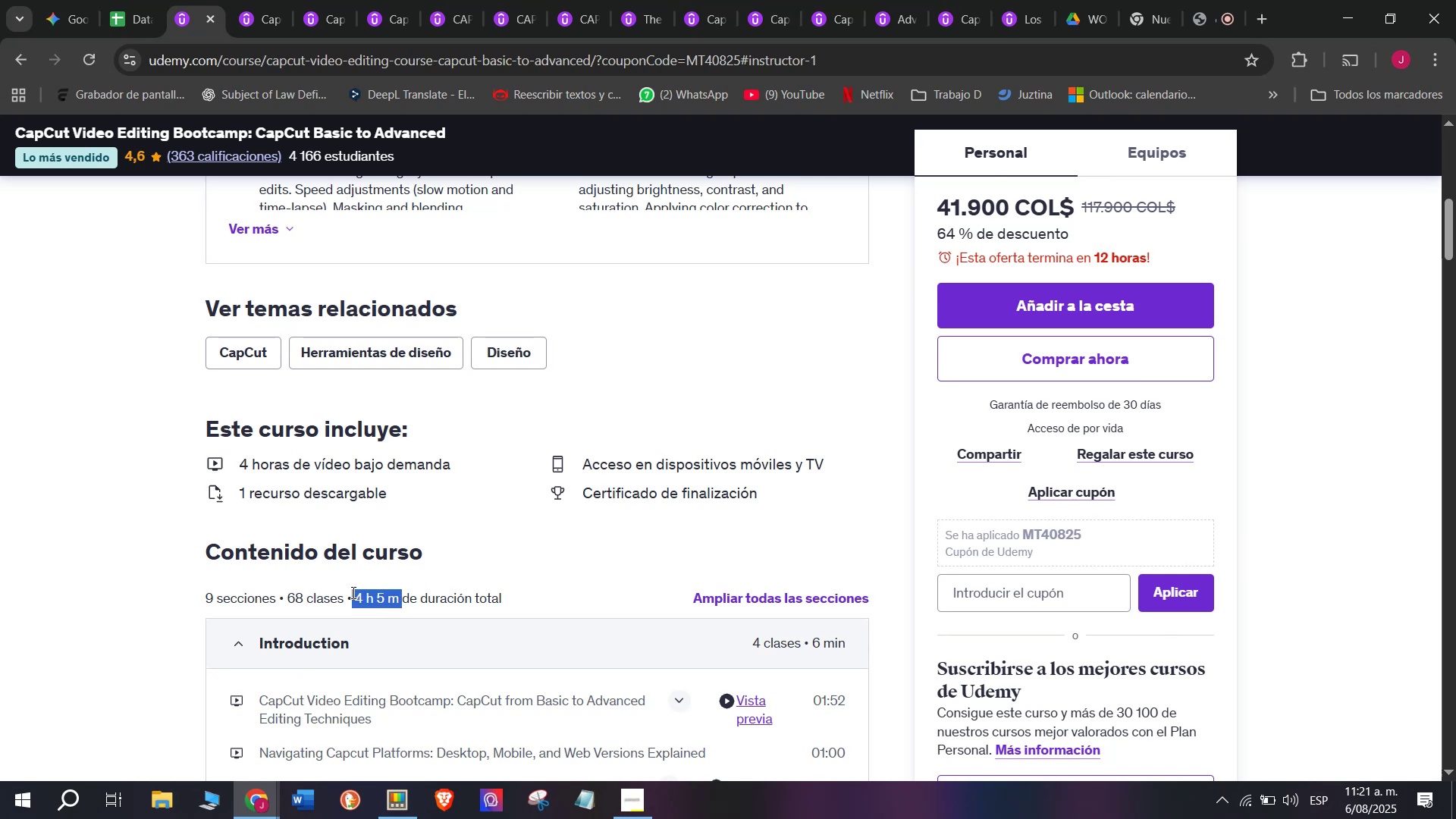 
key(Break)
 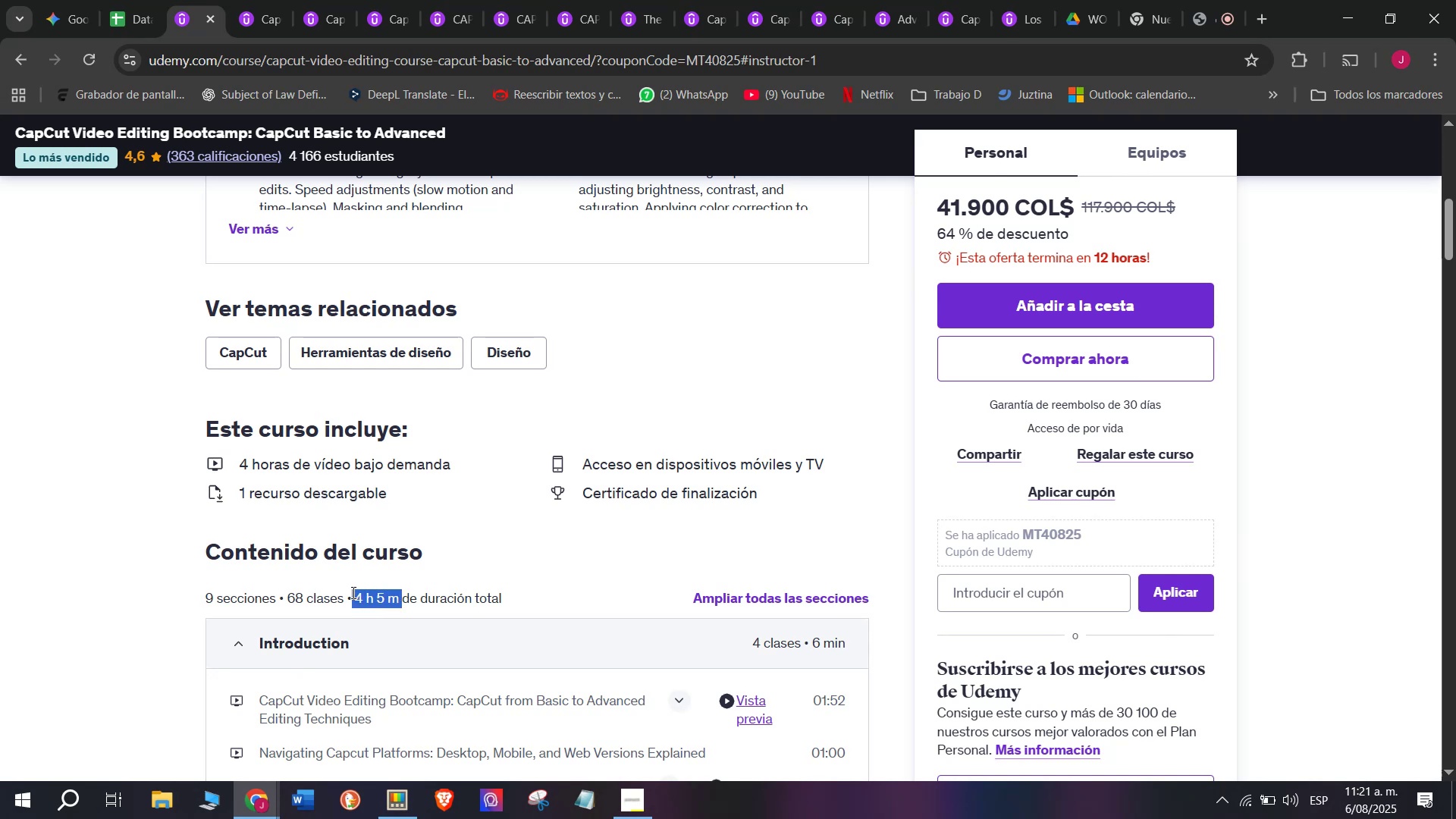 
key(Control+ControlLeft)
 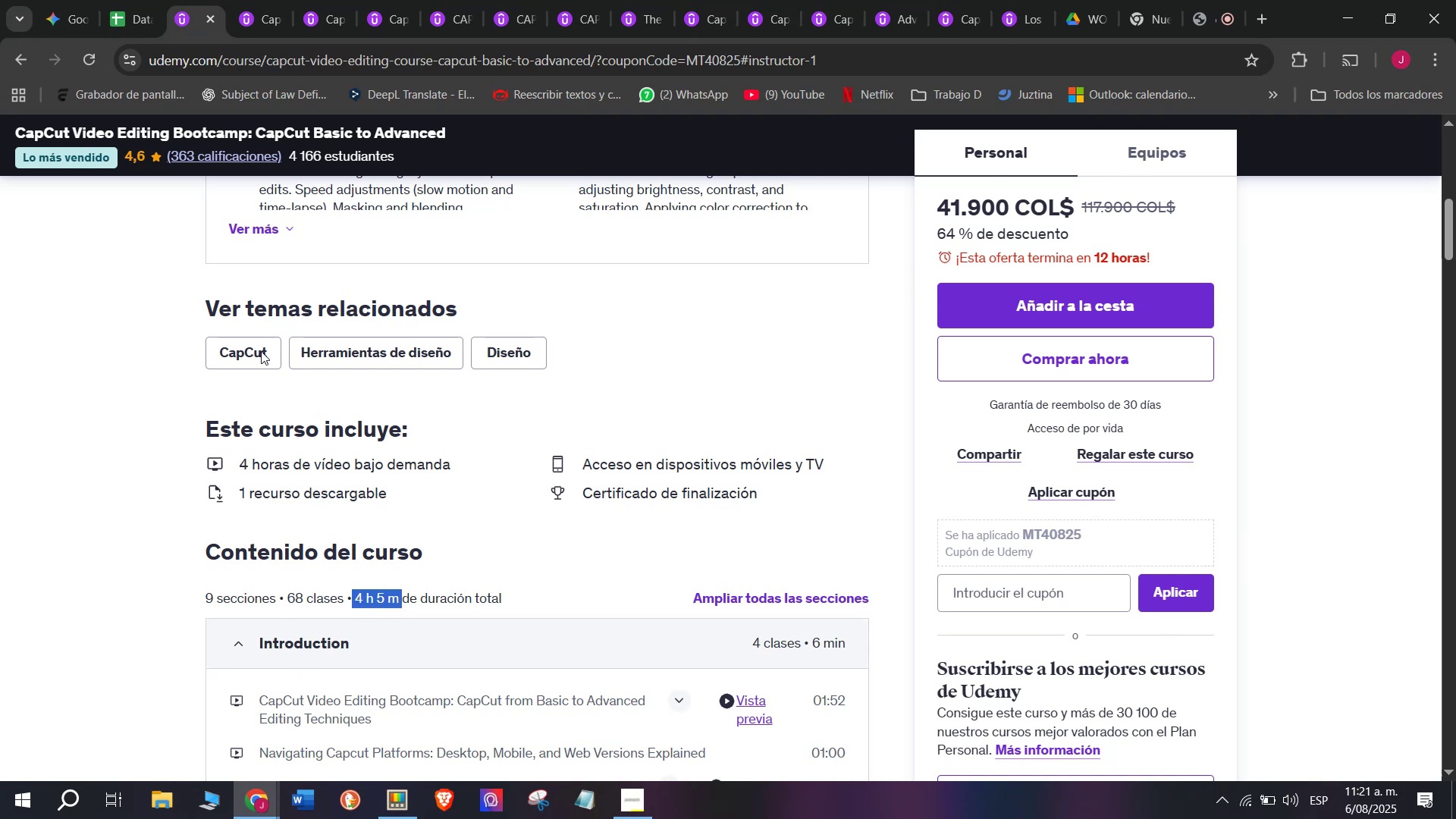 
key(Control+C)
 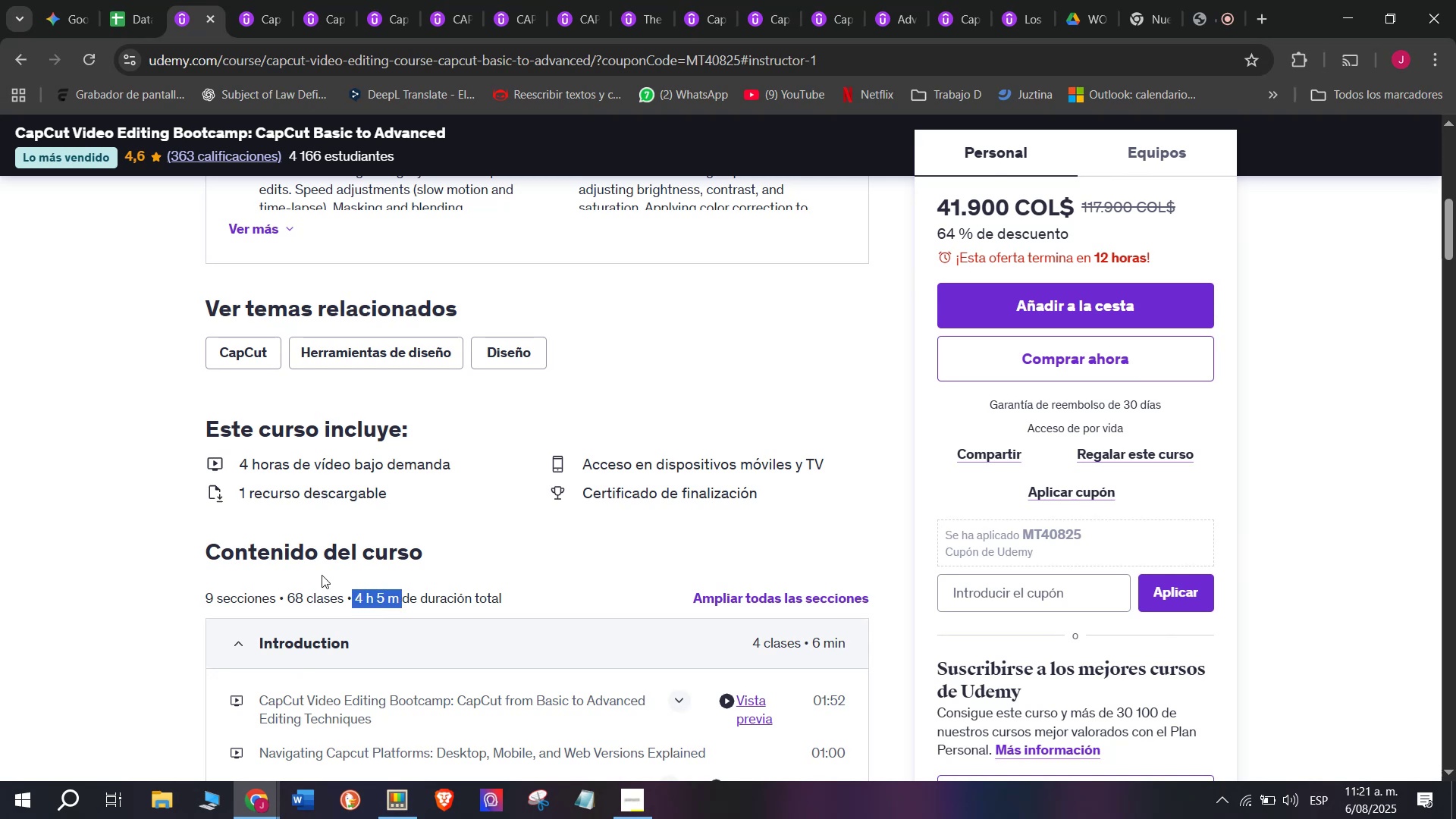 
key(Break)
 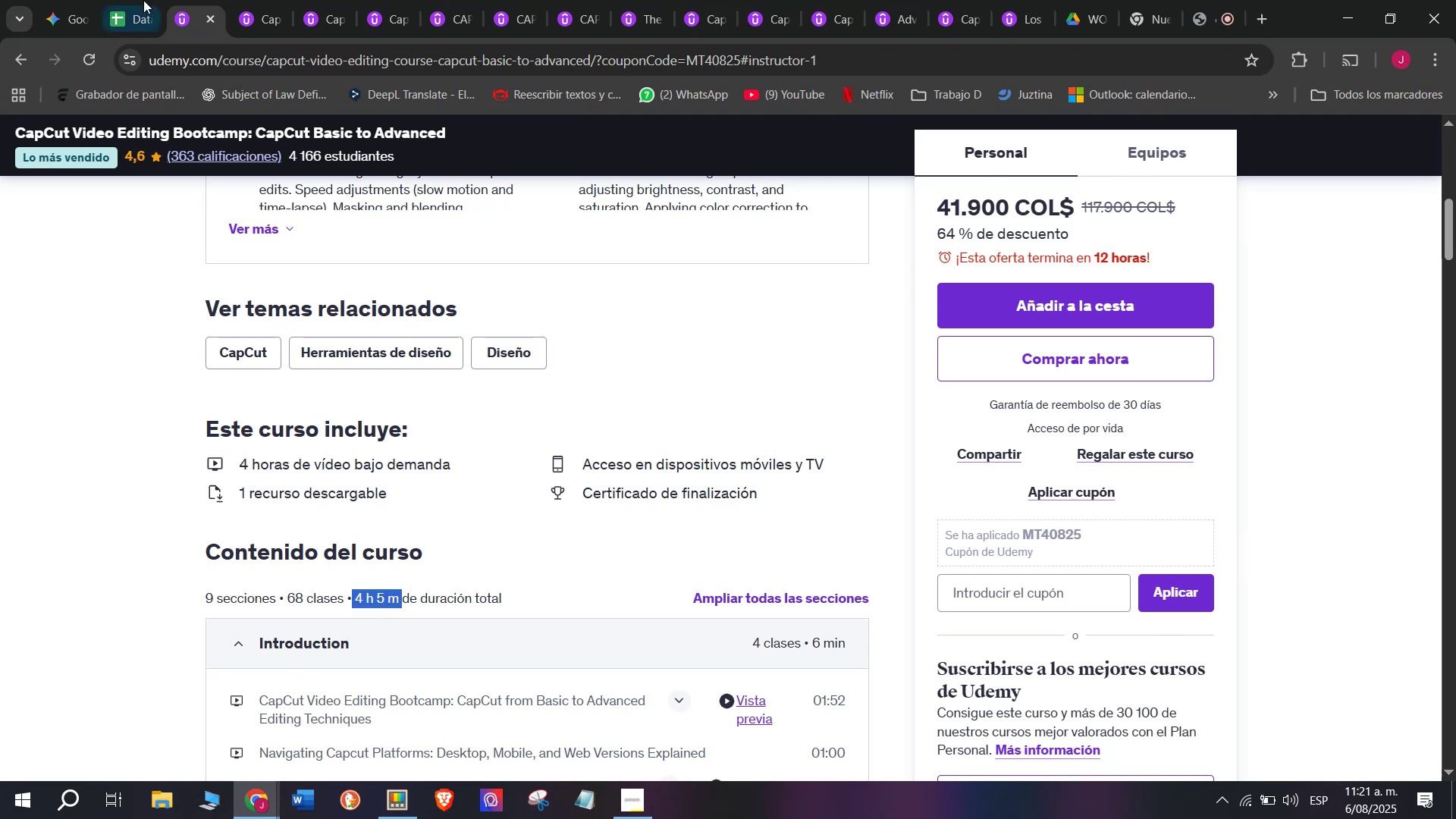 
key(Control+ControlLeft)
 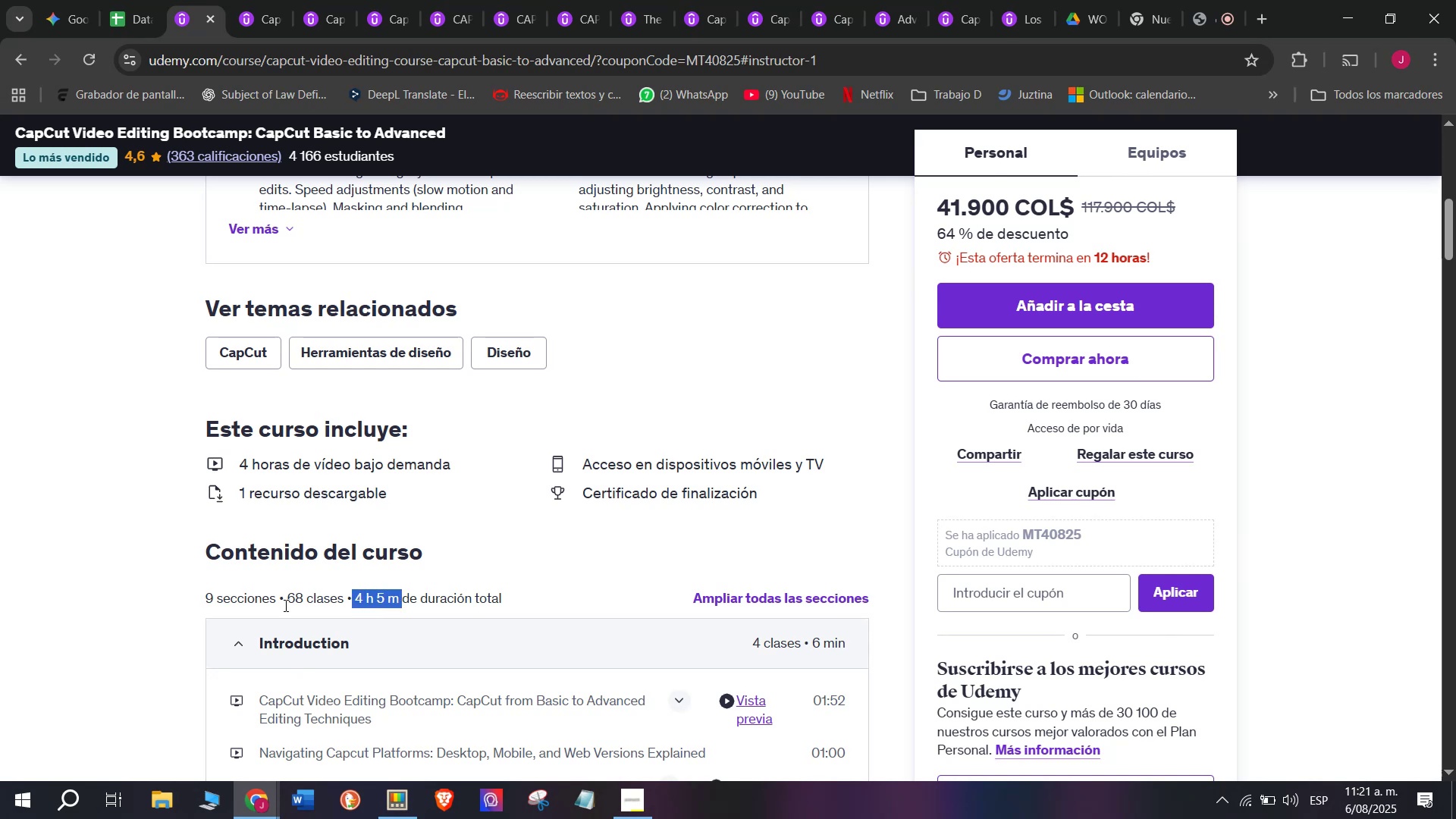 
key(Control+C)
 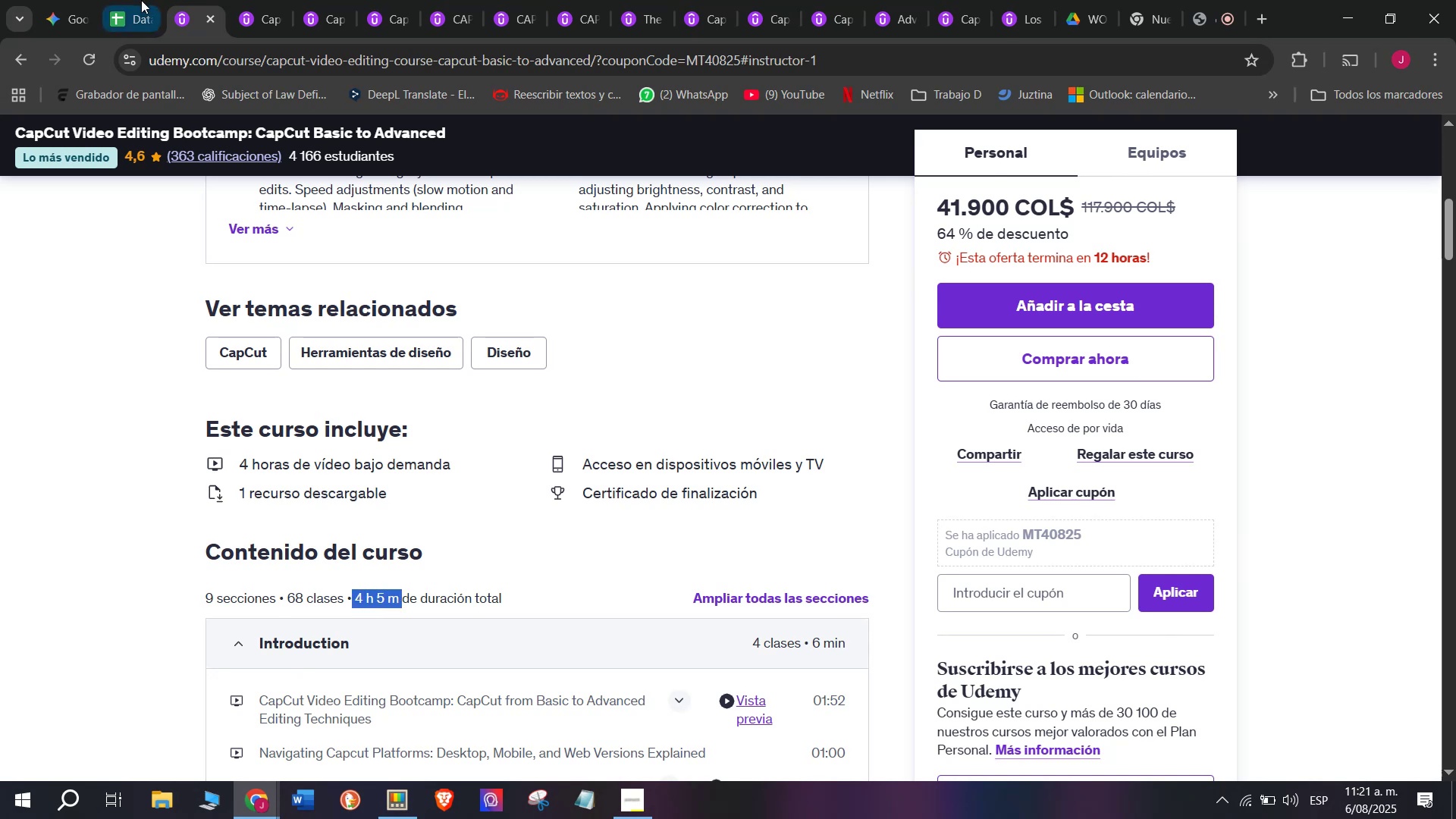 
left_click([140, 0])
 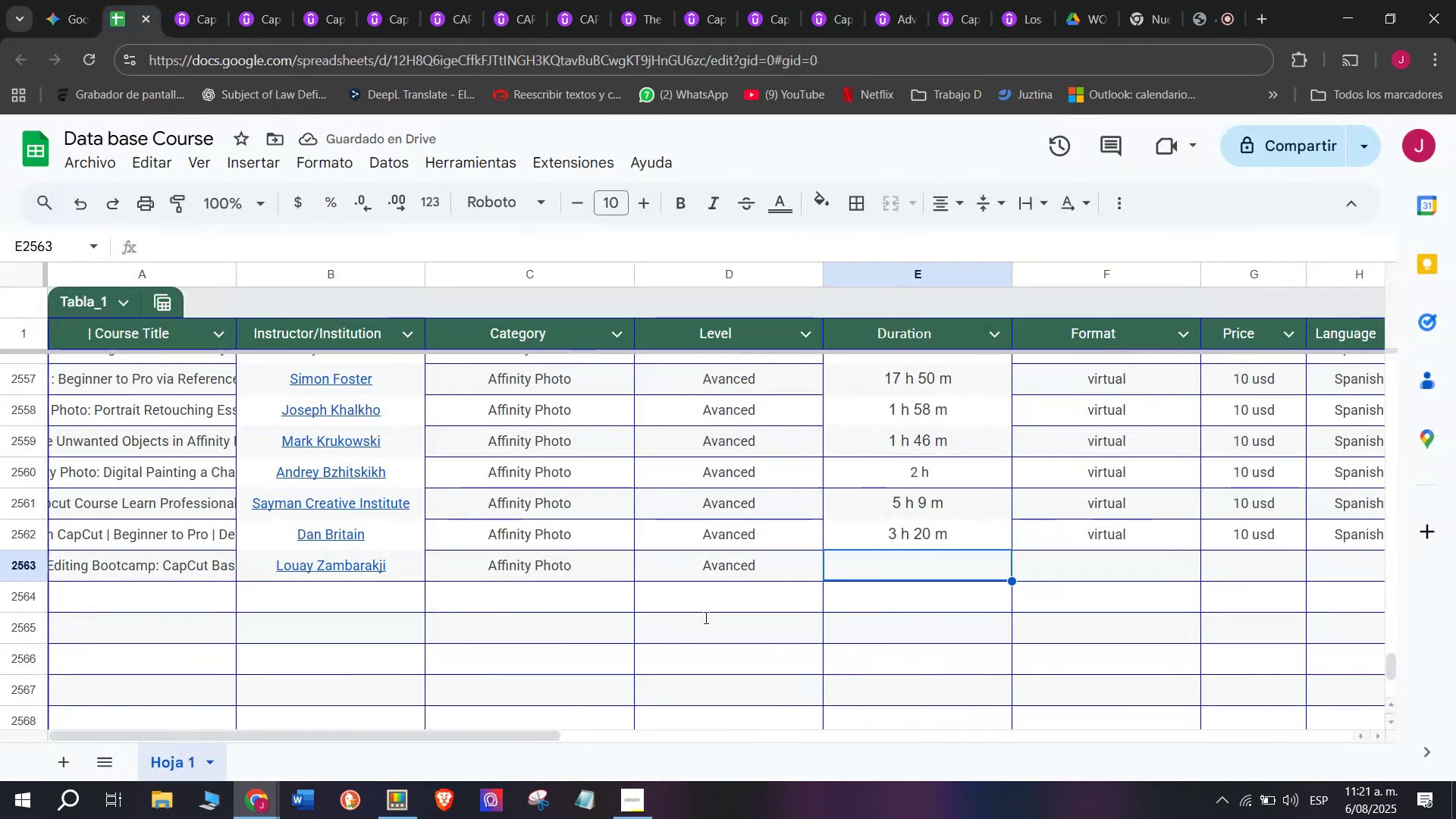 
key(Control+ControlLeft)
 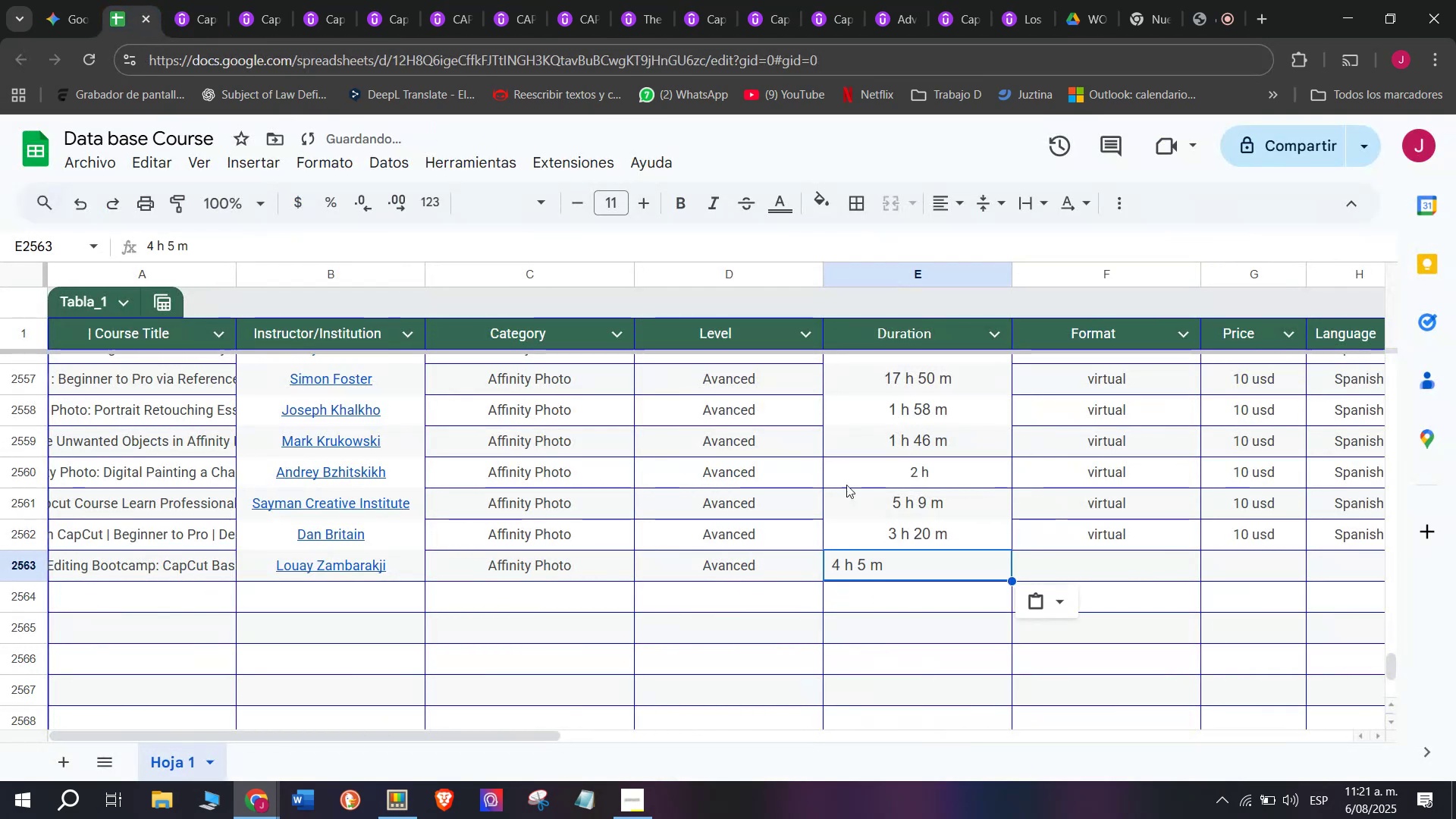 
key(Z)
 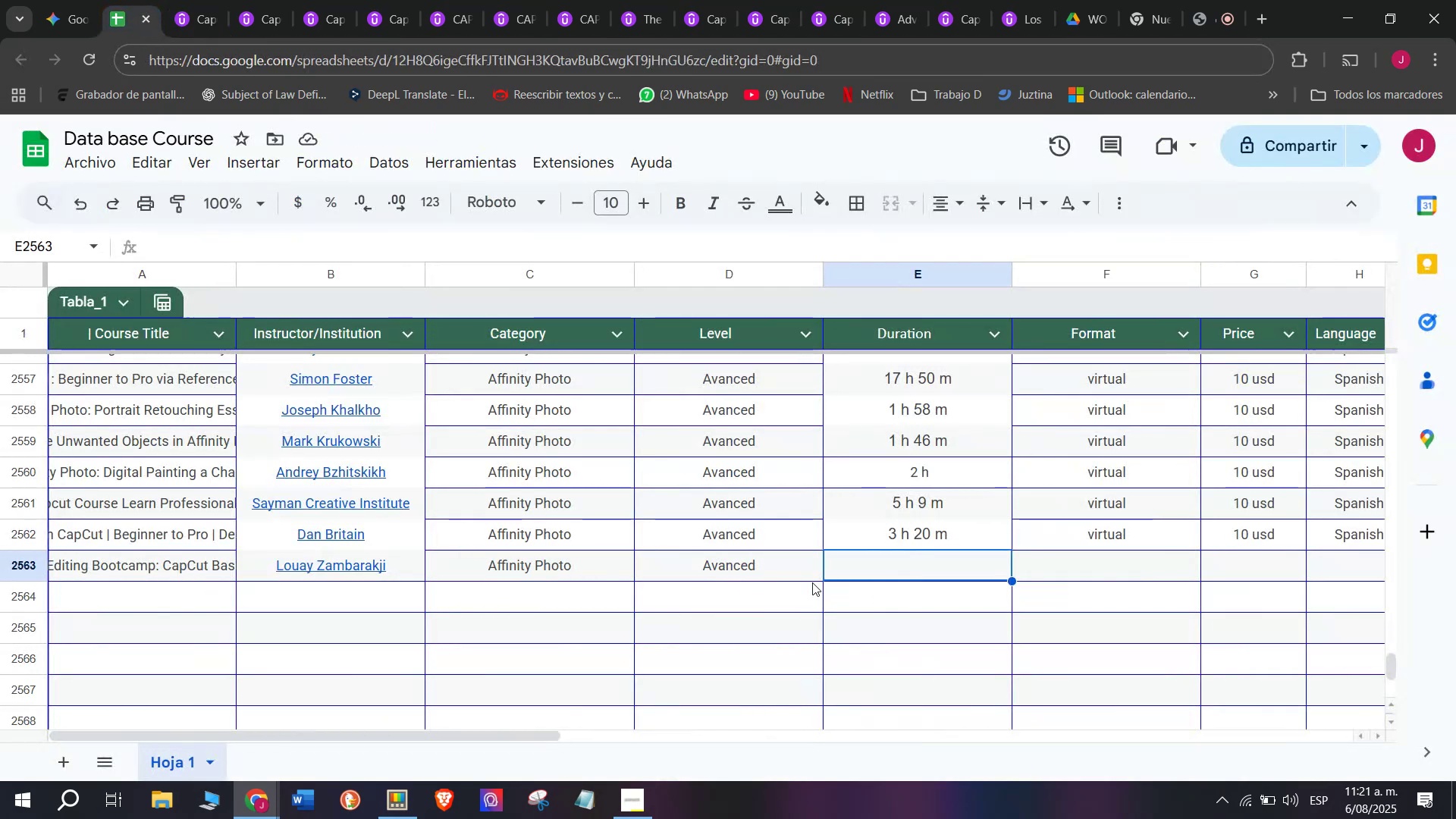 
key(Control+V)
 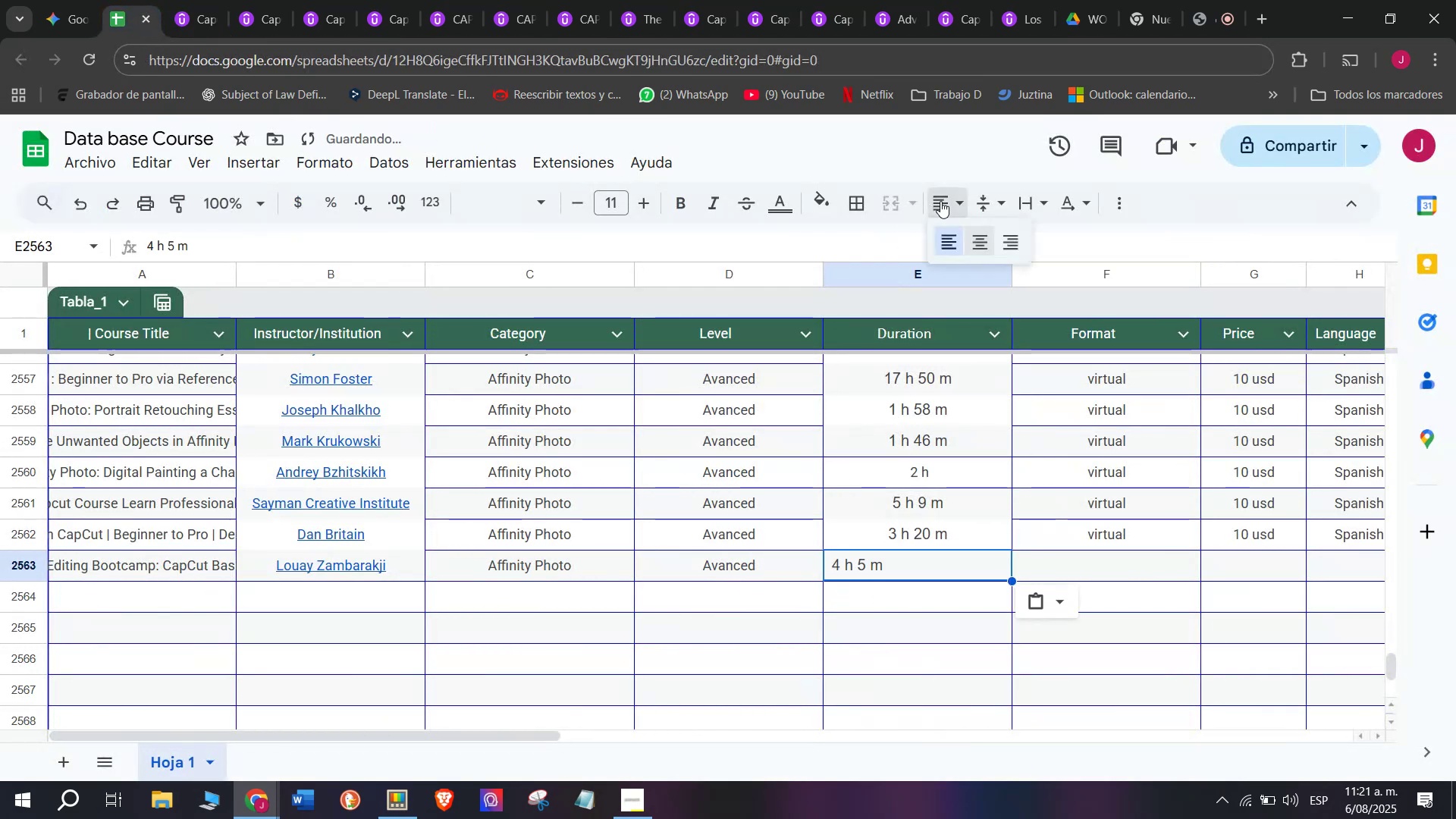 
double_click([977, 234])
 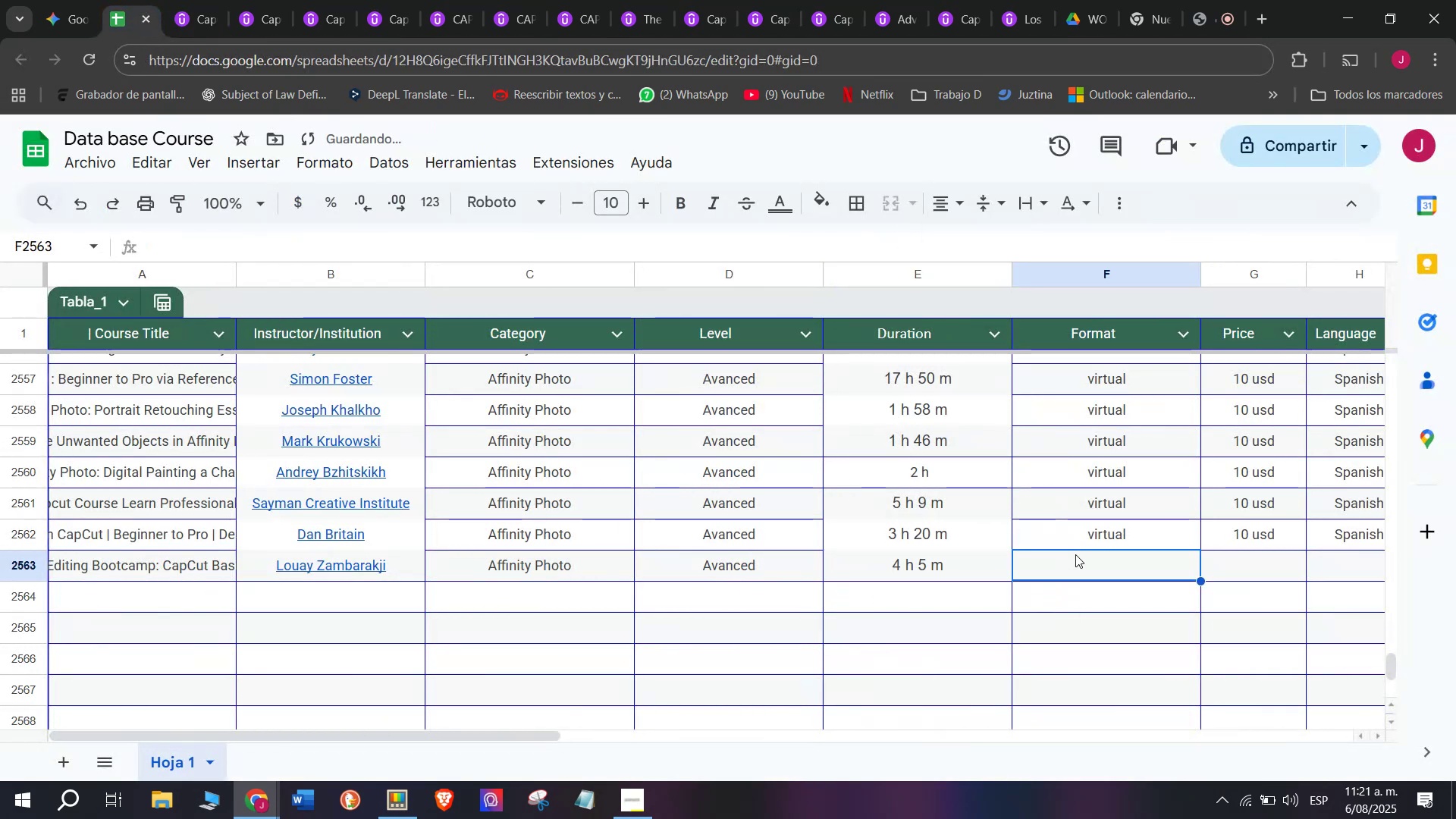 
double_click([1090, 538])
 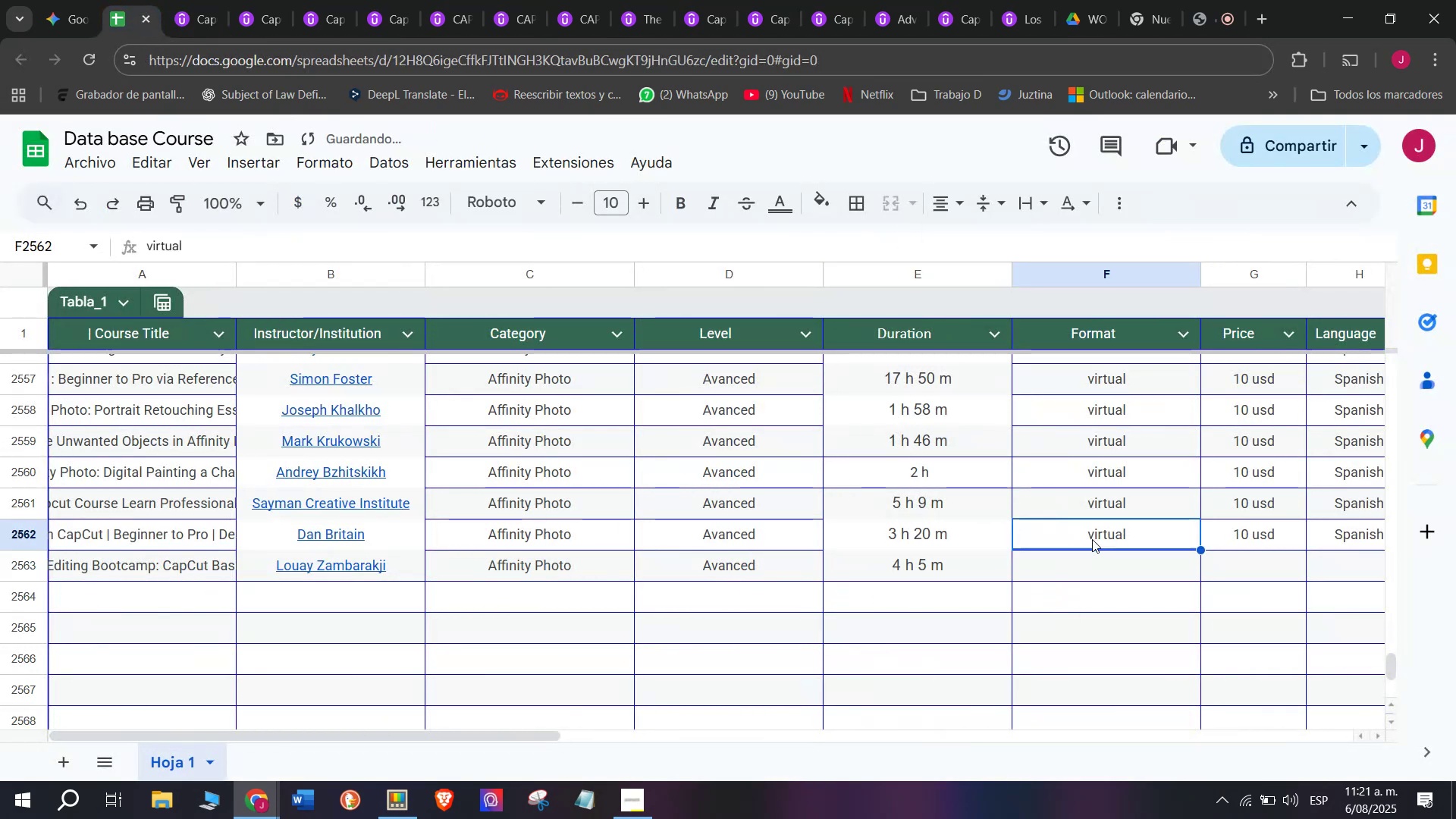 
key(Break)
 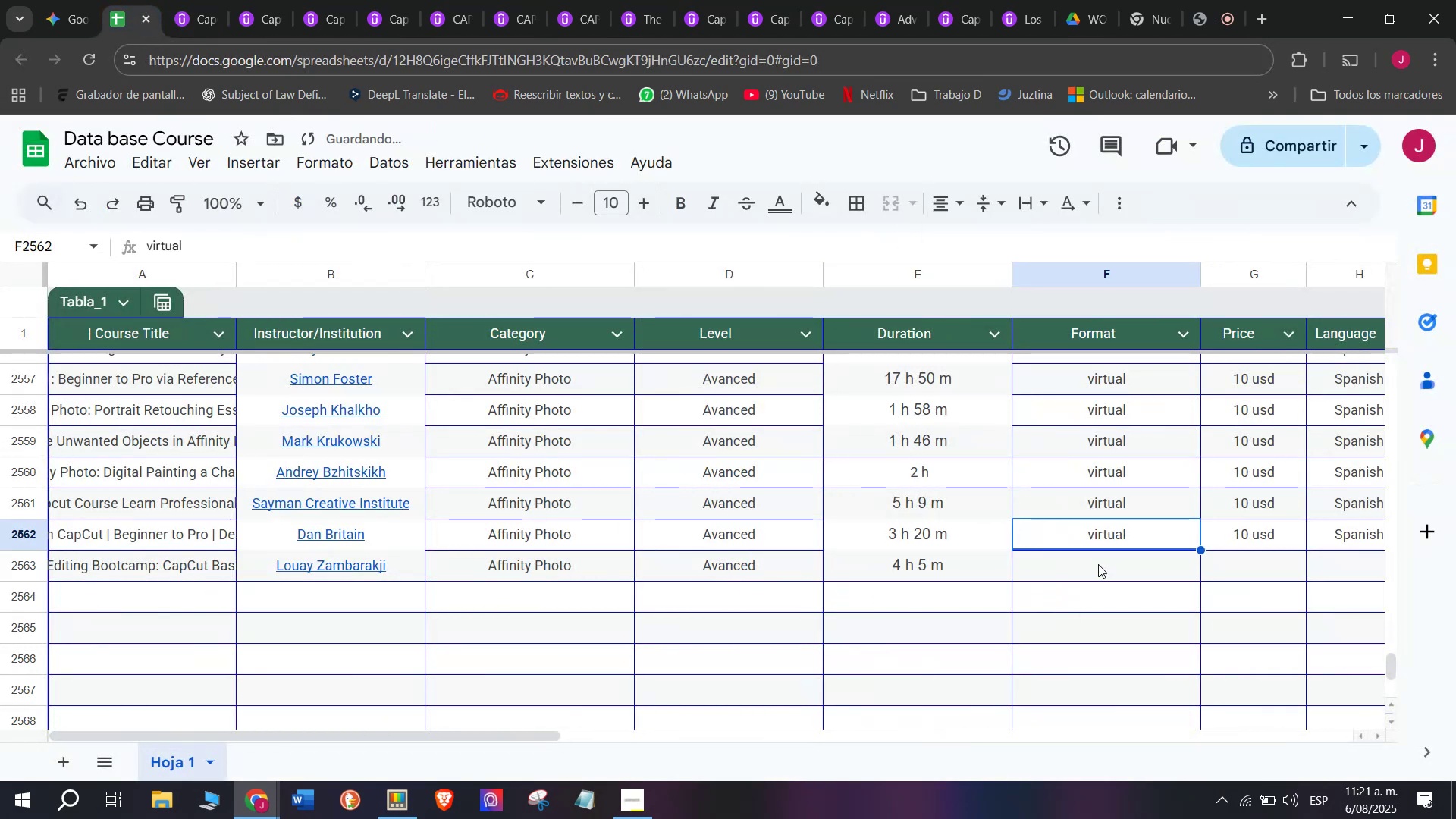 
key(Control+ControlLeft)
 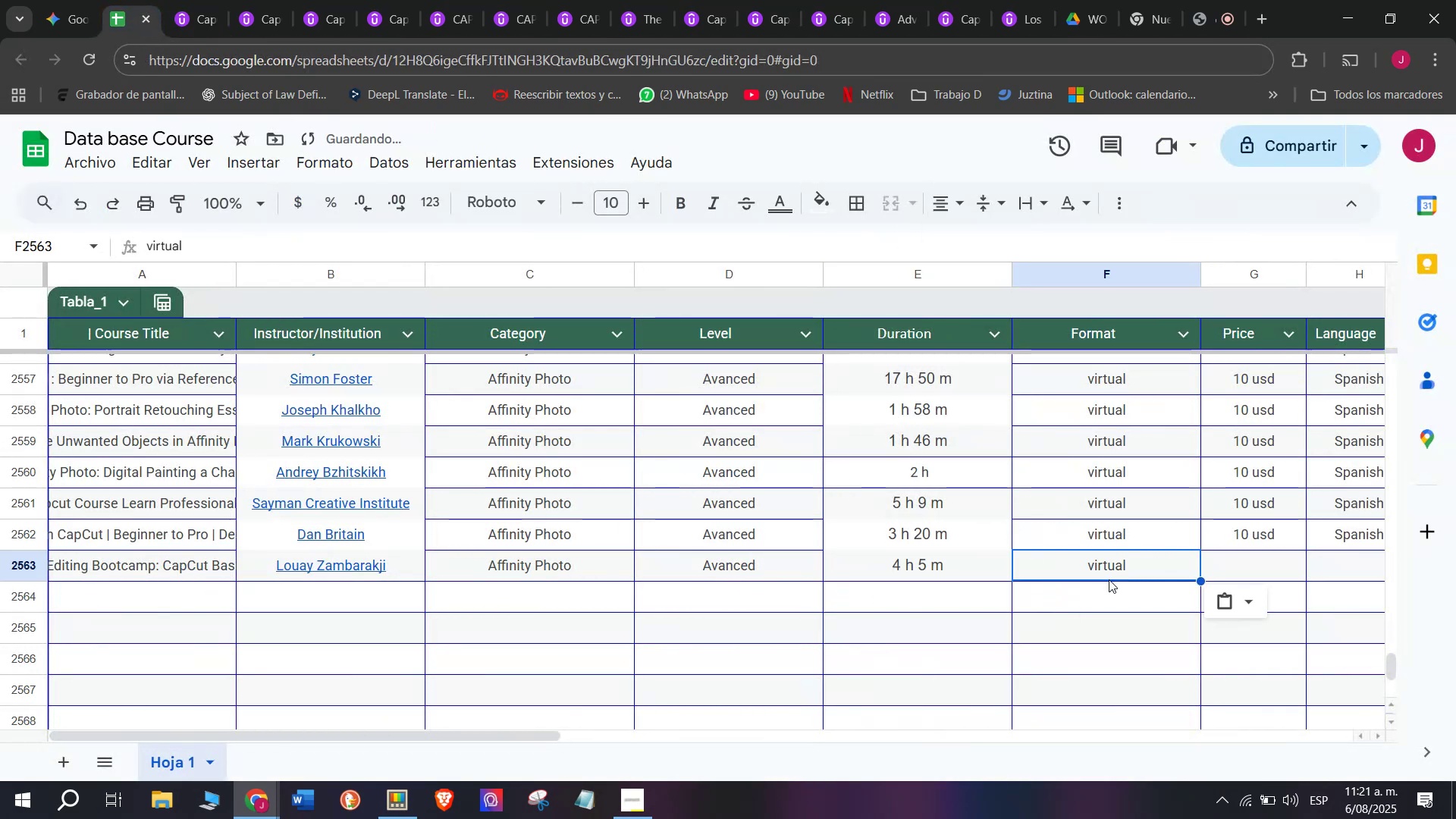 
key(Control+C)
 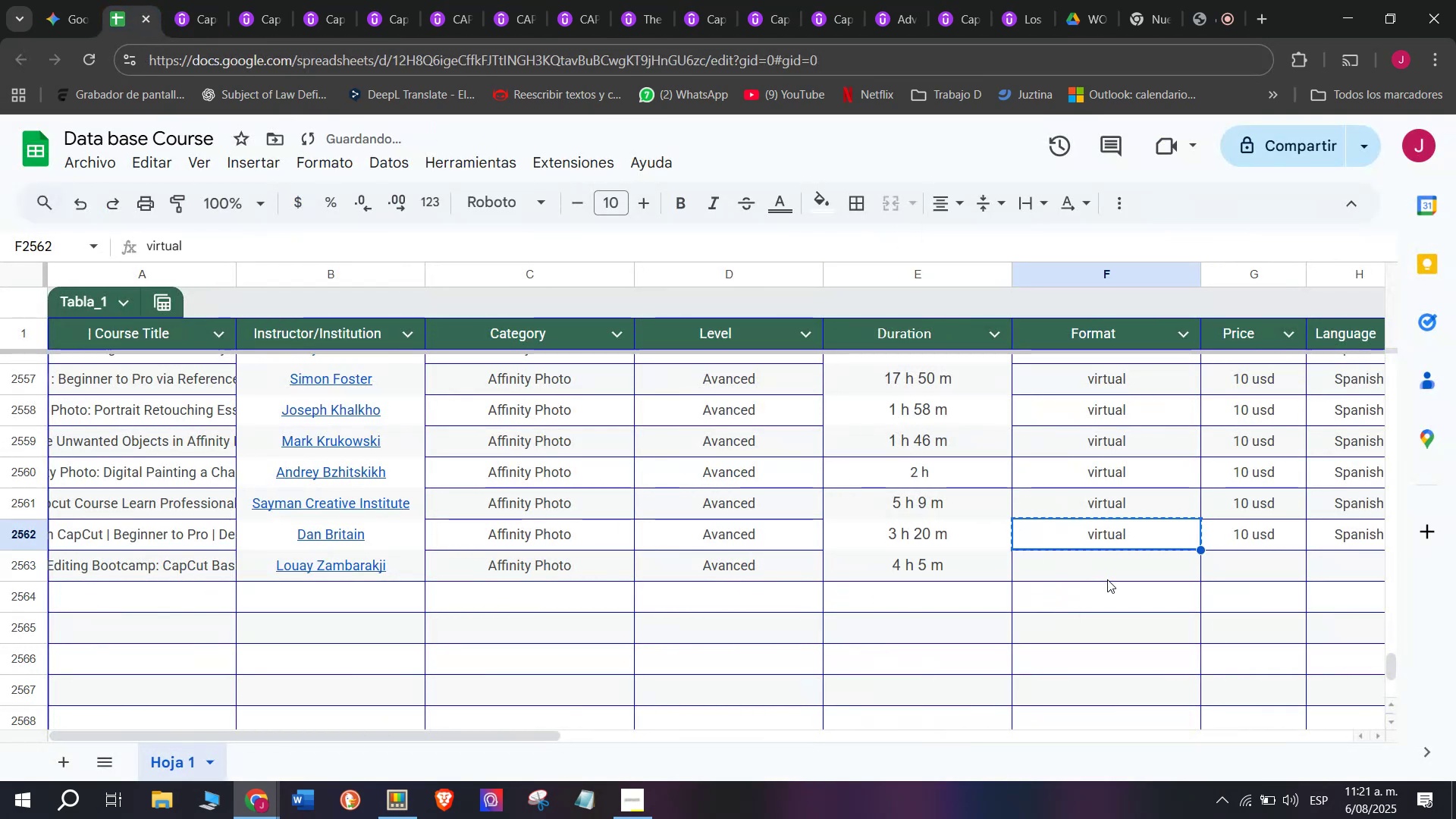 
key(Z)
 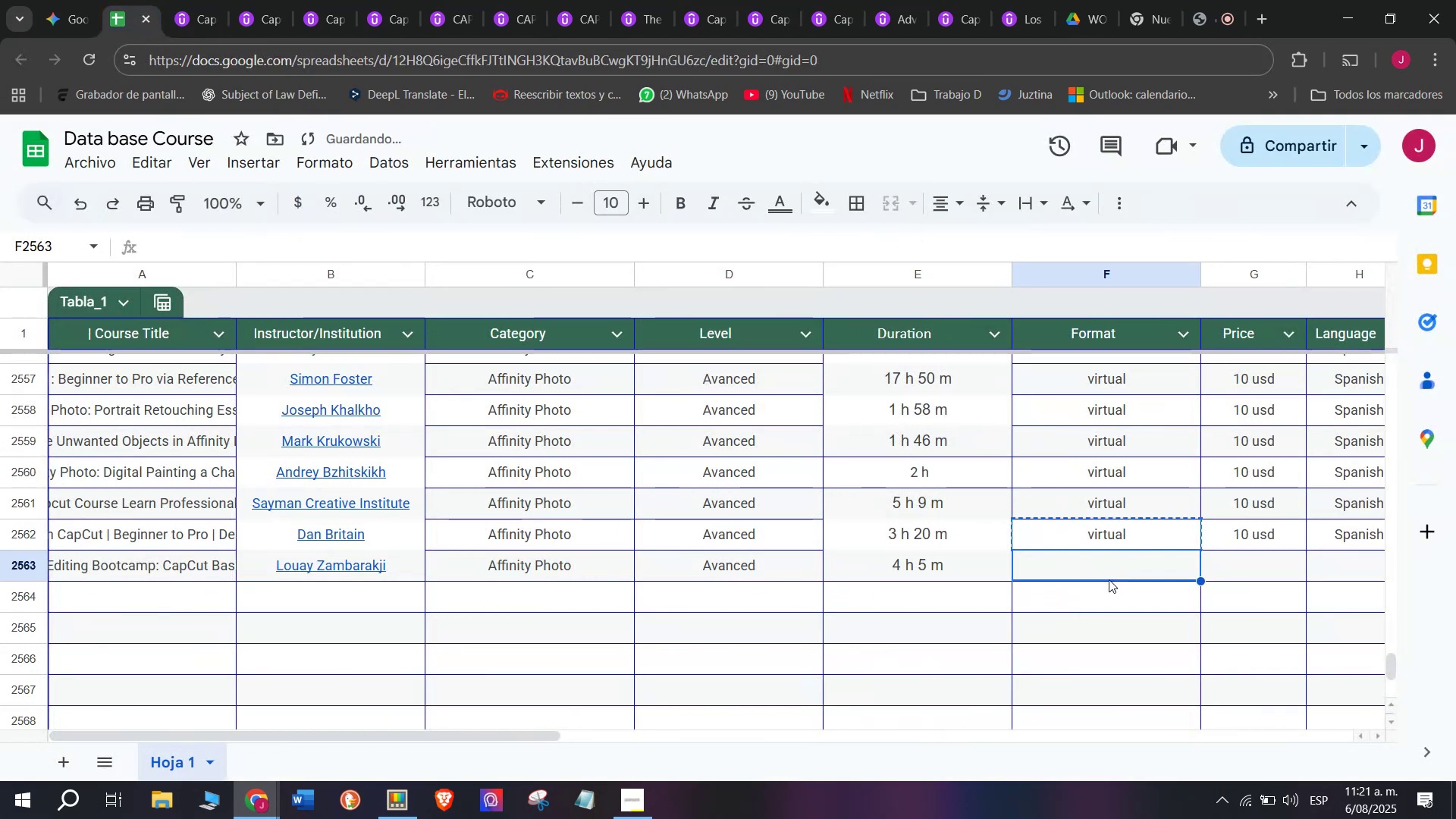 
key(Control+ControlLeft)
 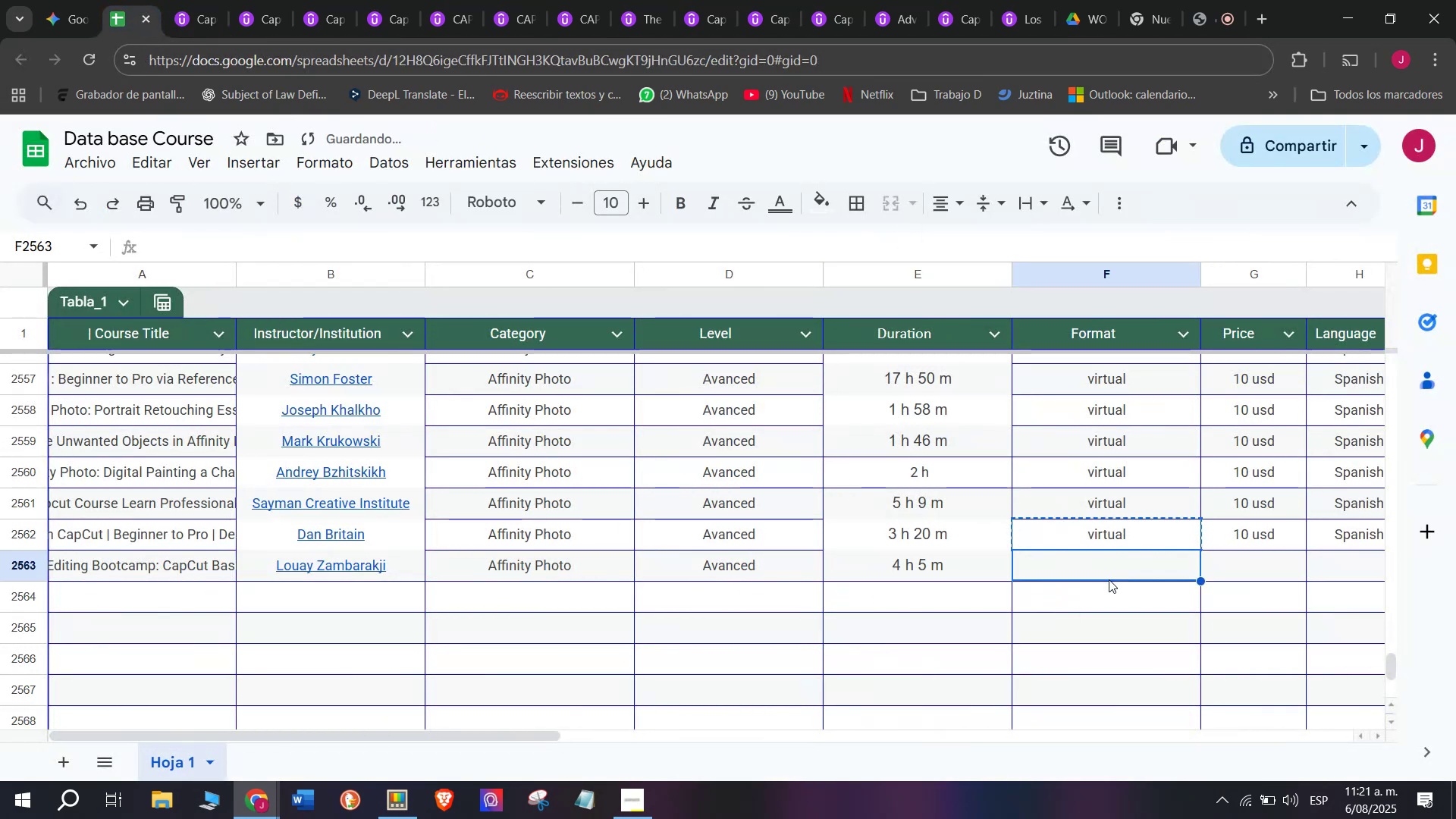 
key(Control+V)
 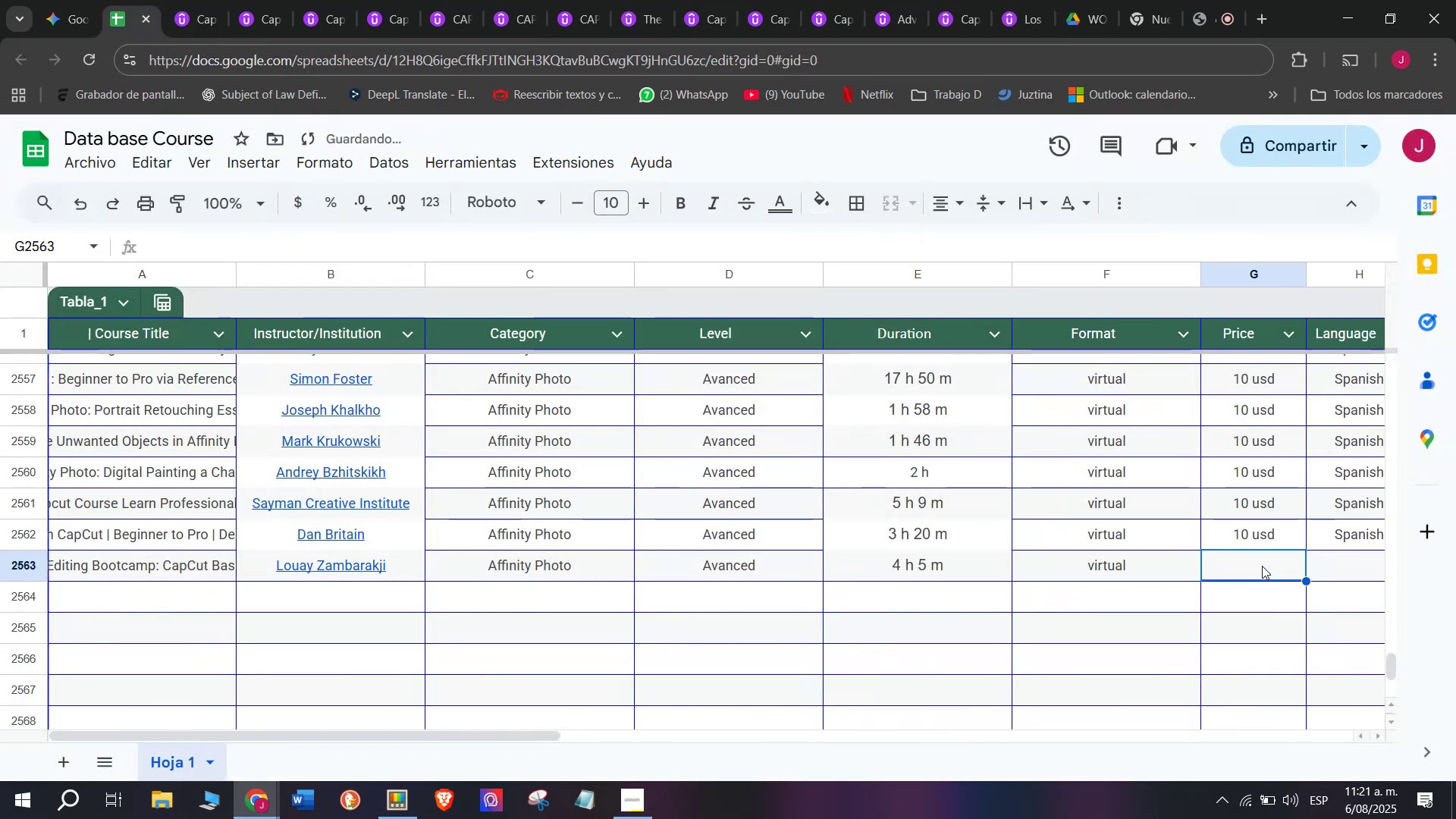 
left_click([1262, 544])
 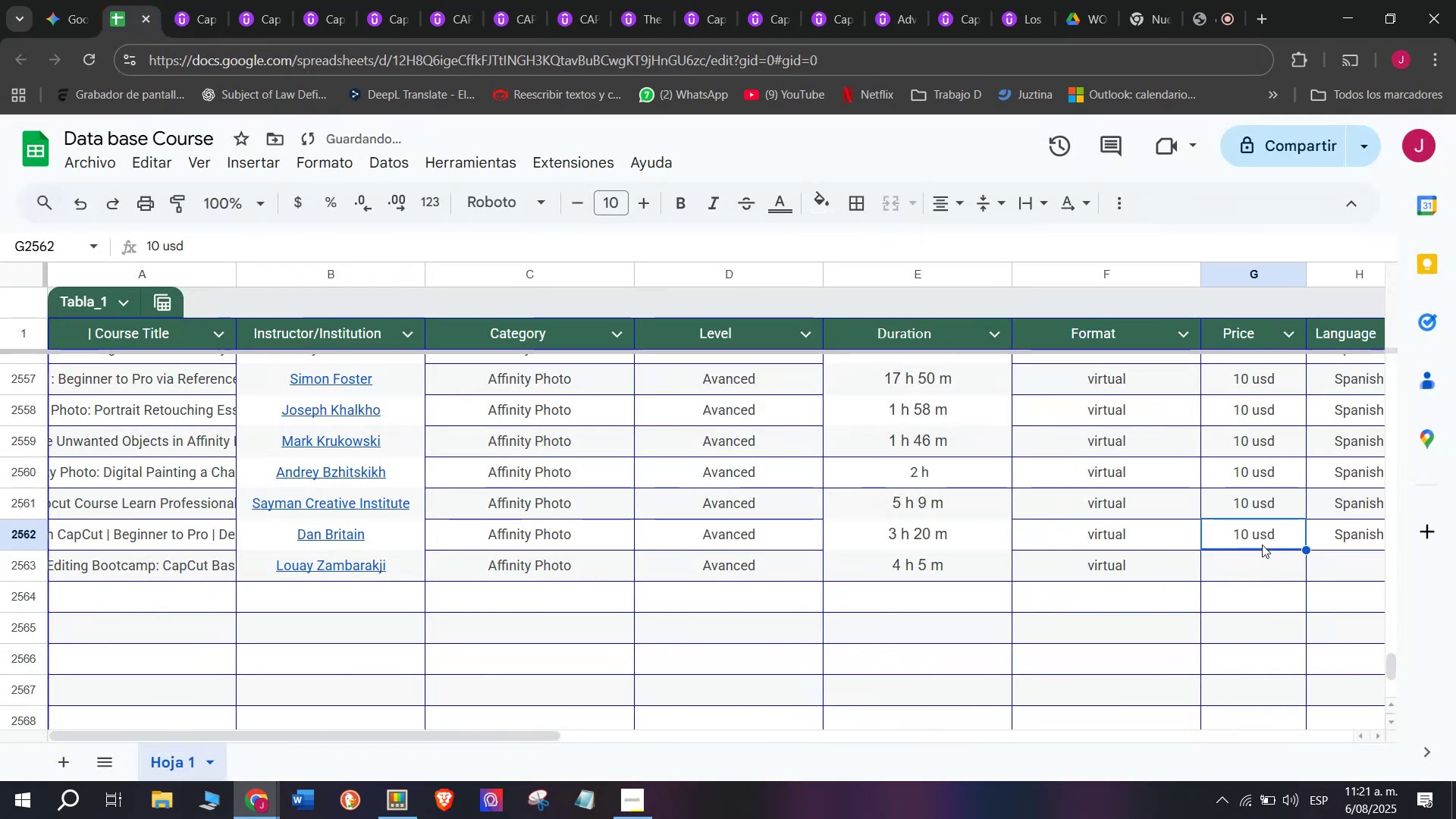 
key(Break)
 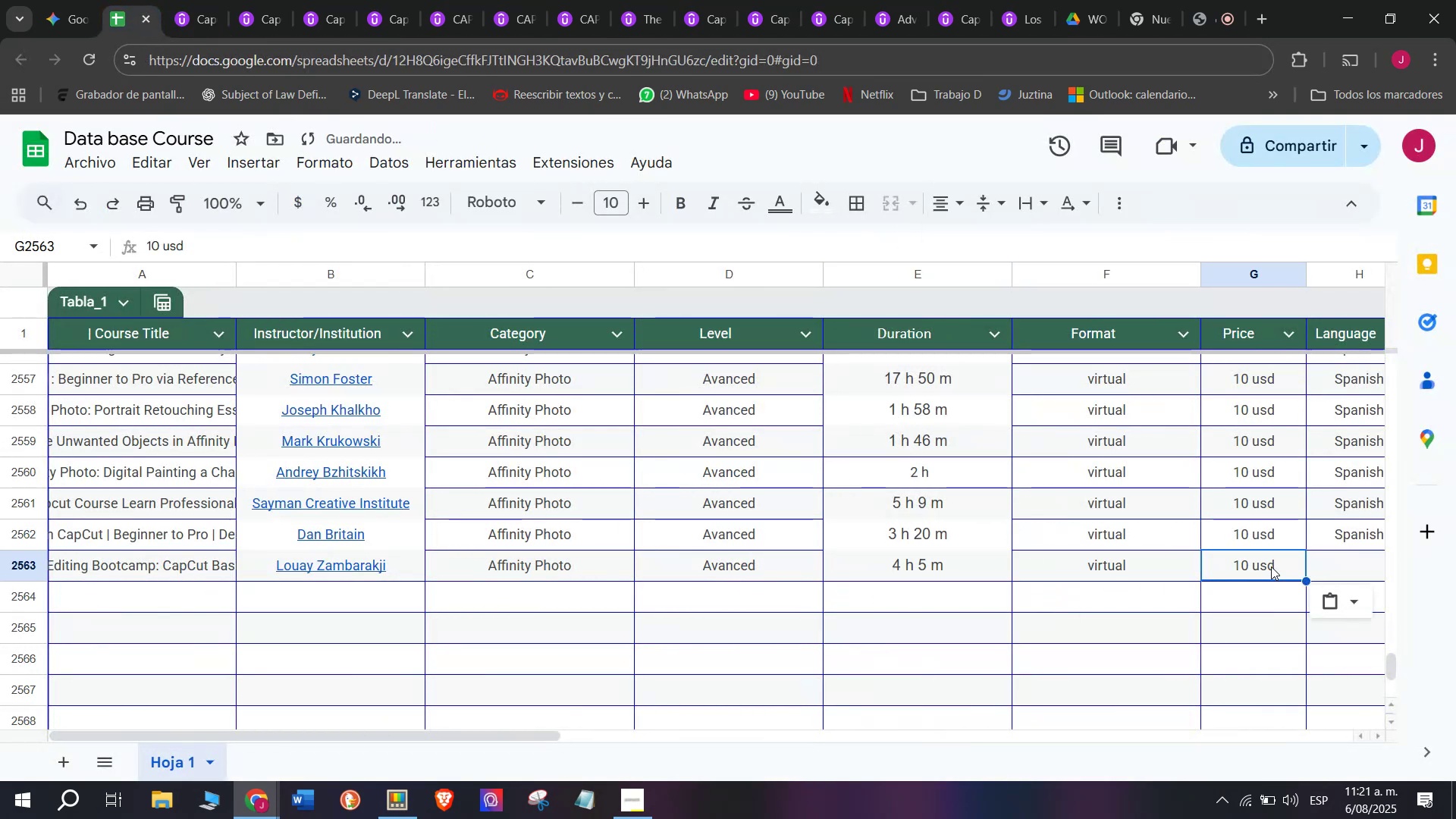 
key(Control+ControlLeft)
 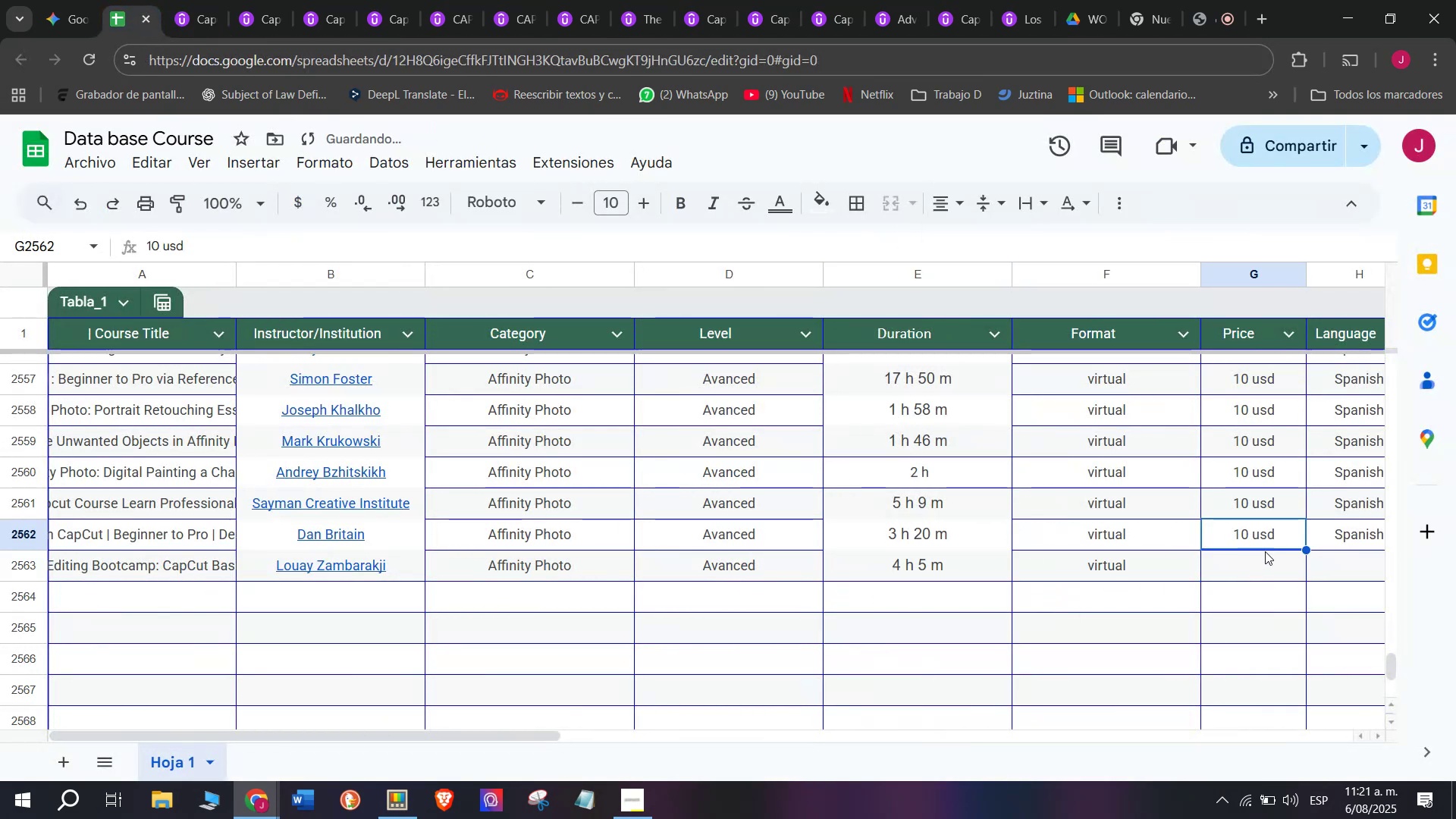 
key(Control+C)
 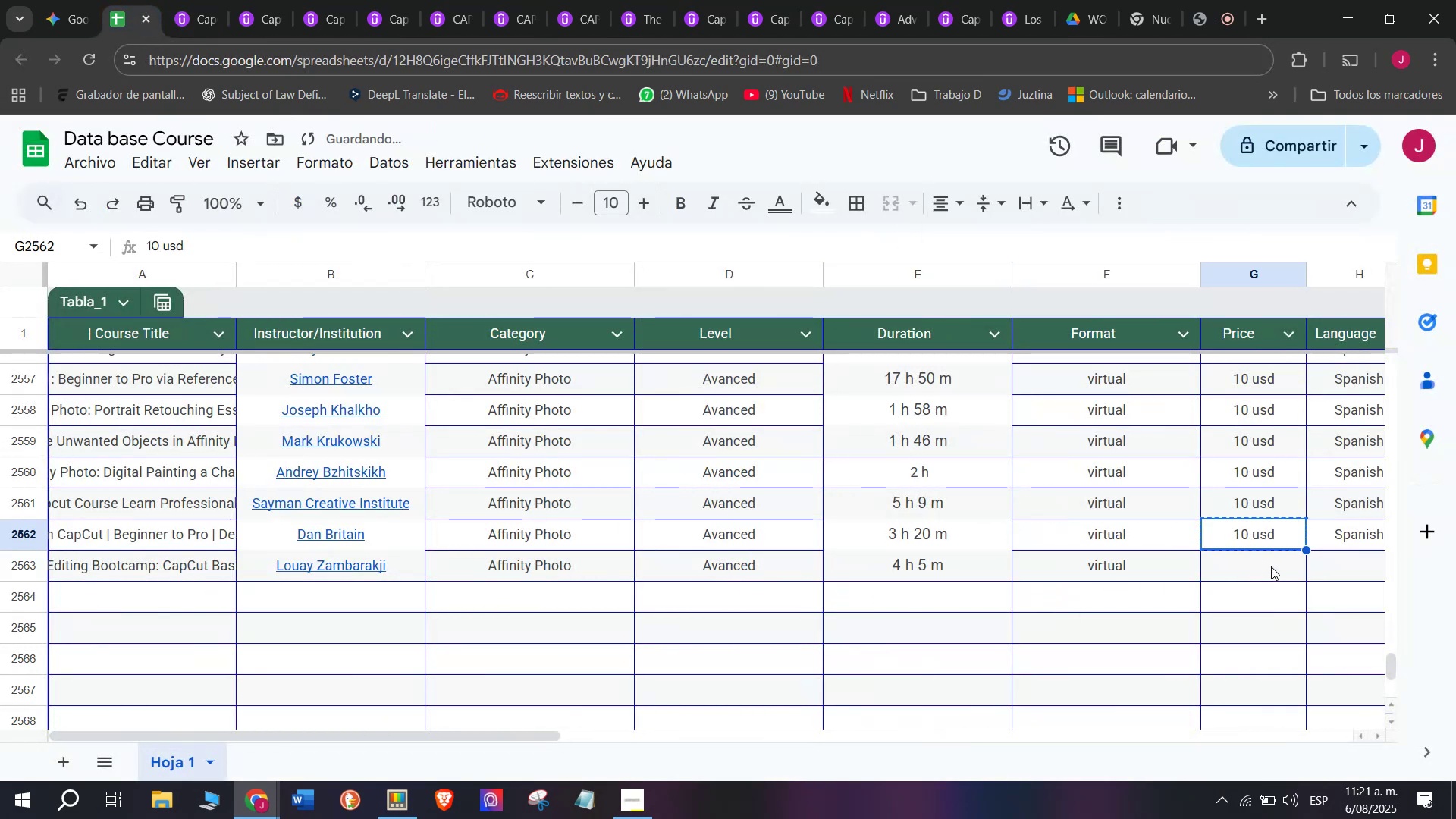 
double_click([1271, 566])
 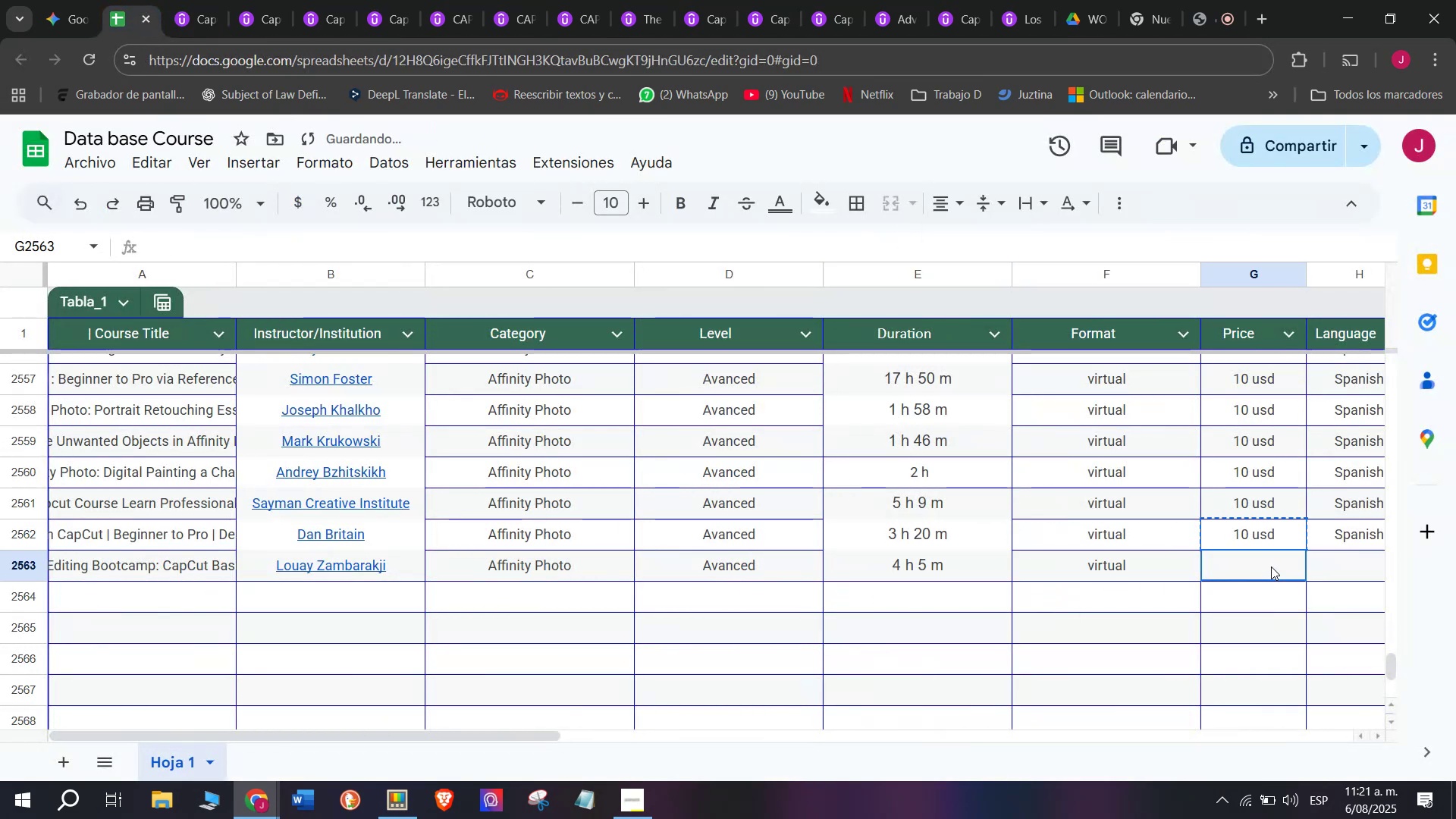 
key(Z)
 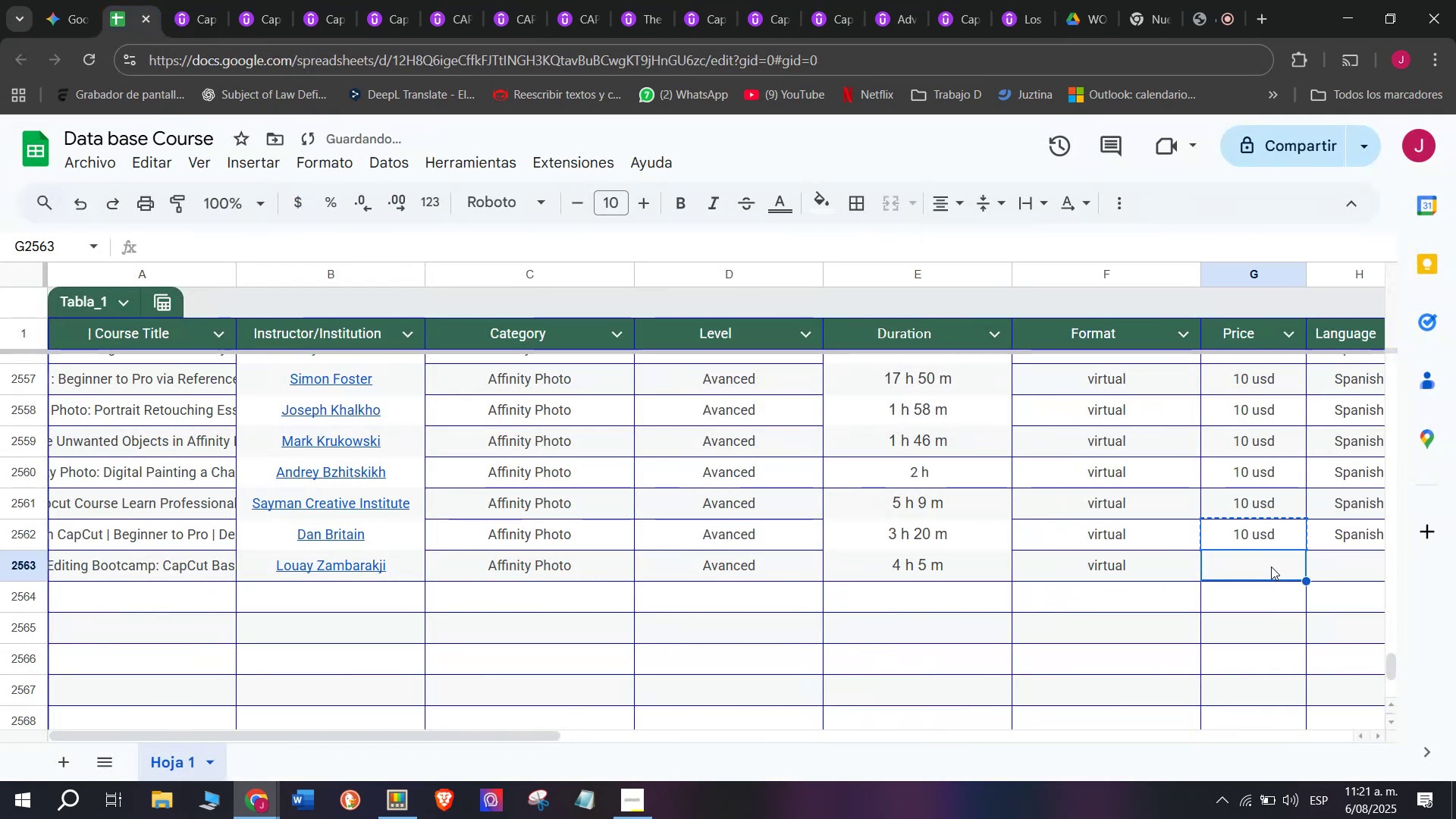 
key(Control+ControlLeft)
 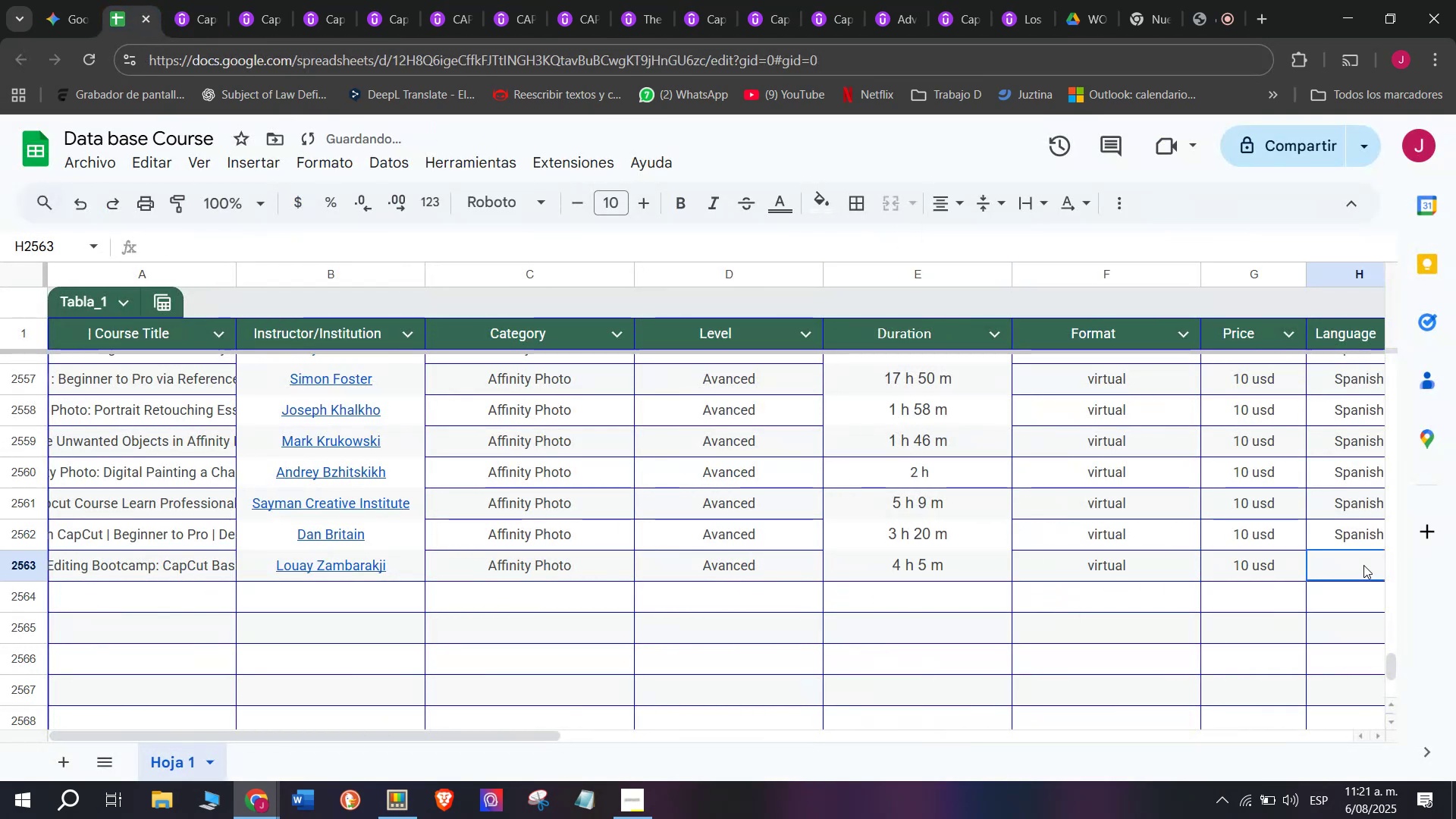 
key(Control+V)
 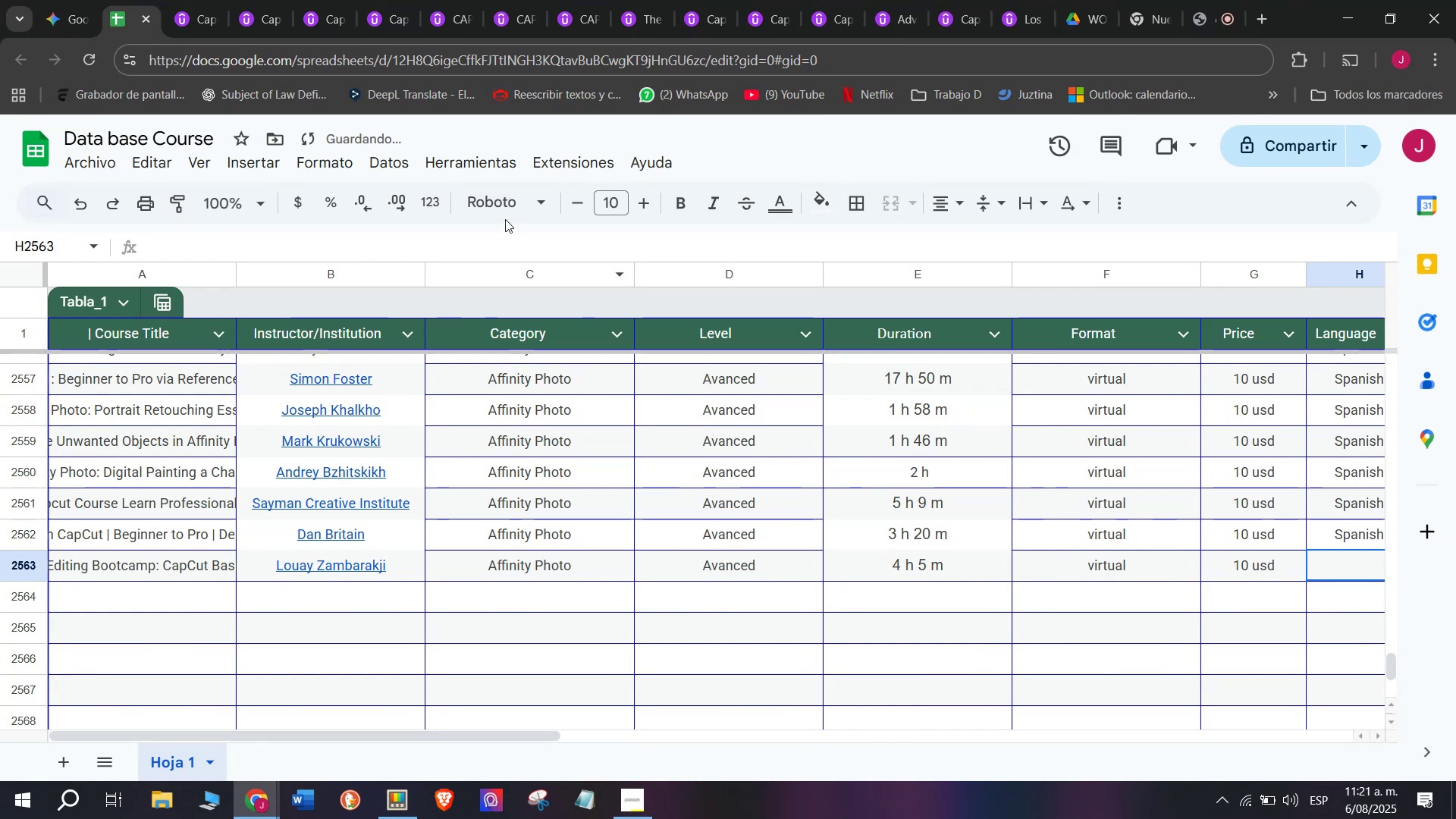 
left_click([206, 0])
 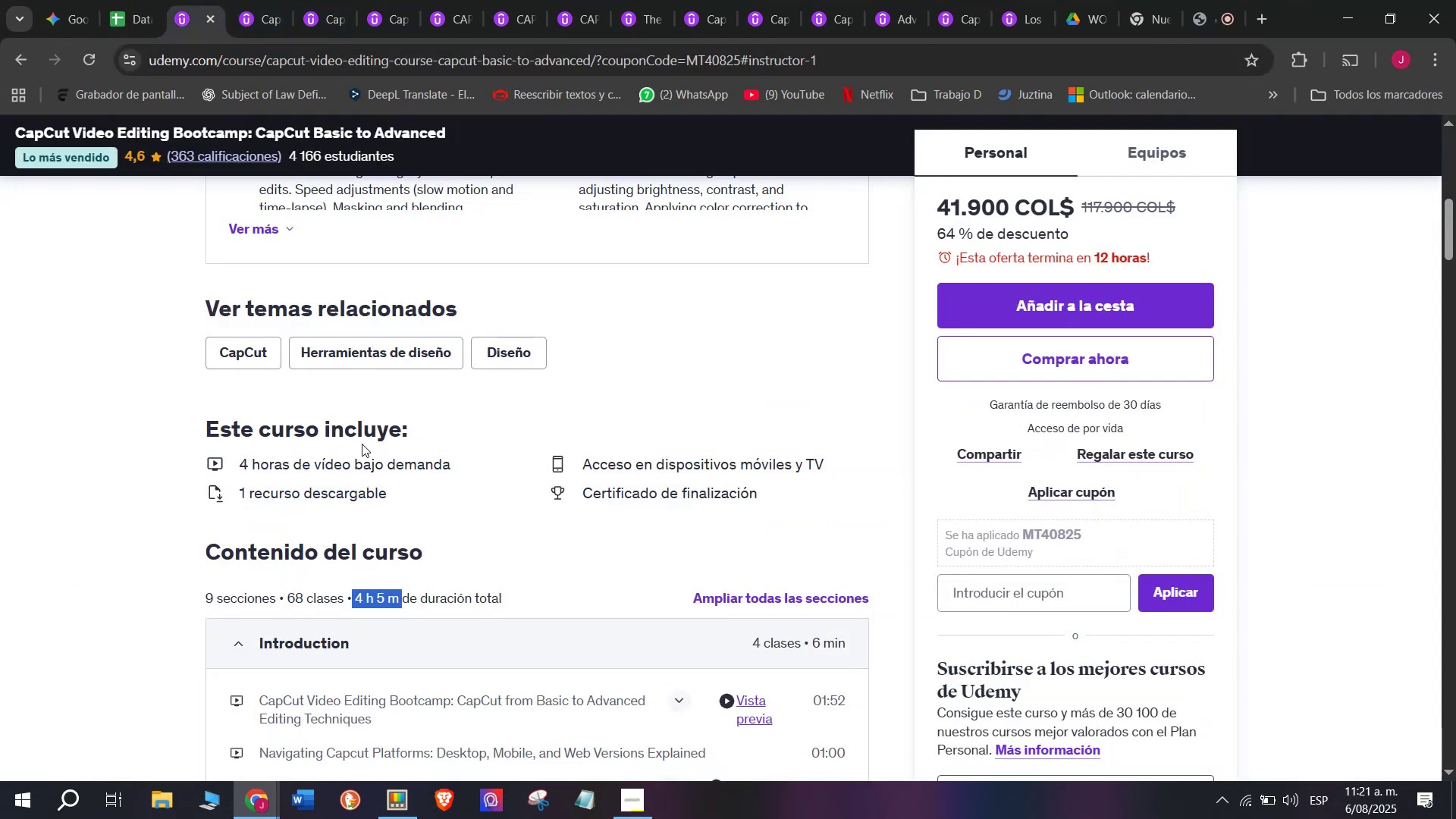 
scroll: coordinate [362, 444], scroll_direction: up, amount: 3.0
 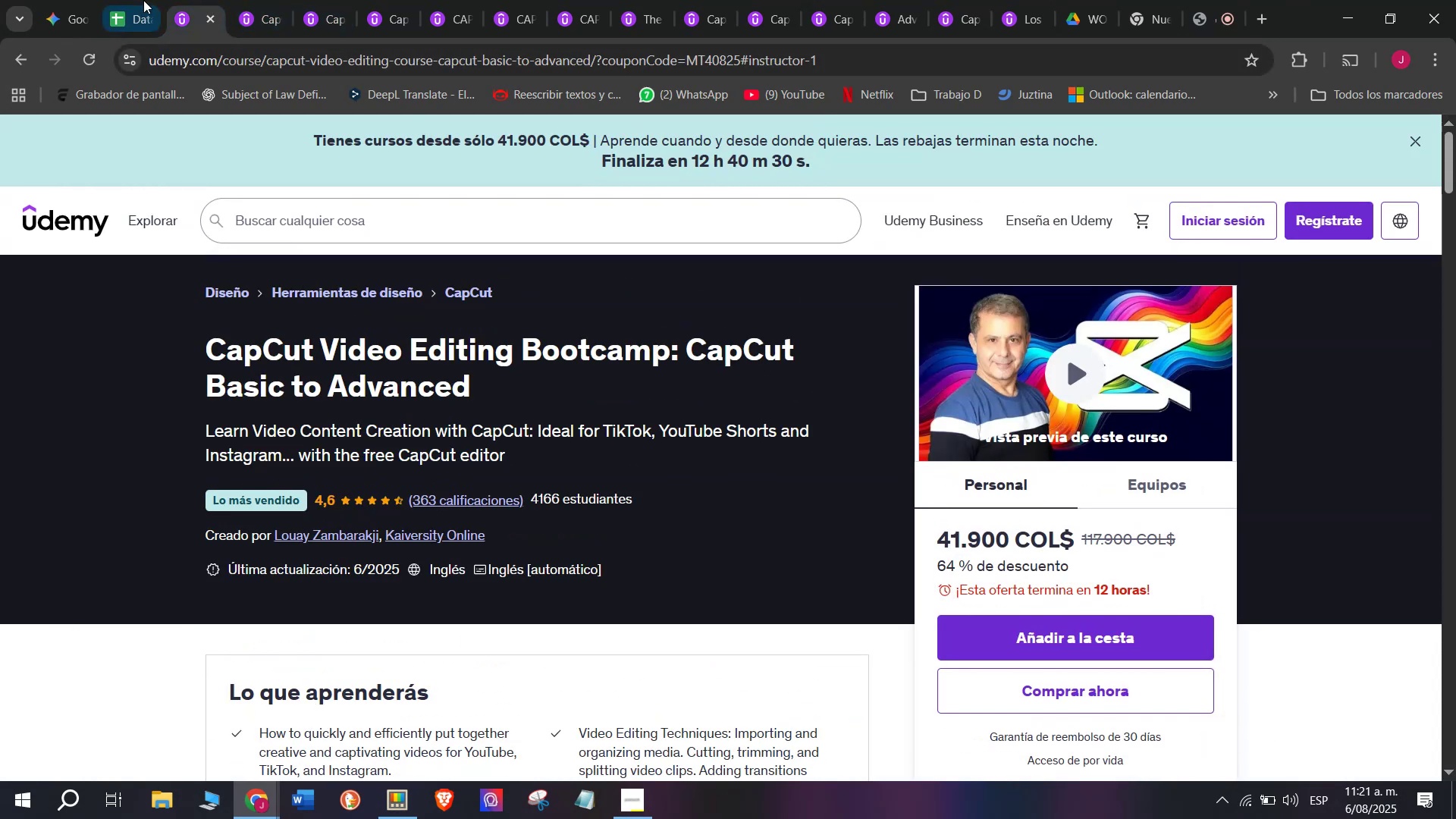 
left_click([124, 0])
 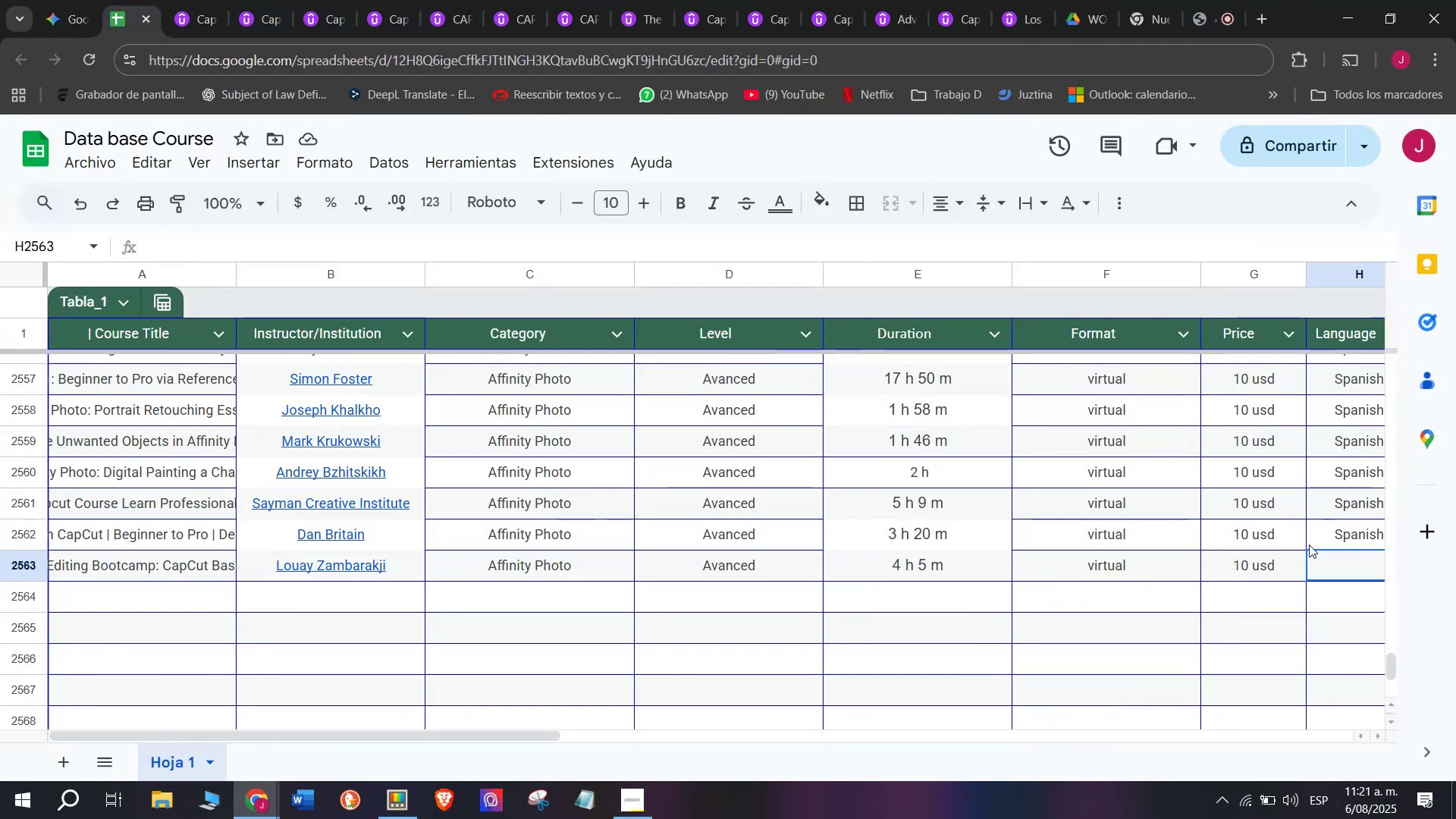 
left_click([1345, 536])
 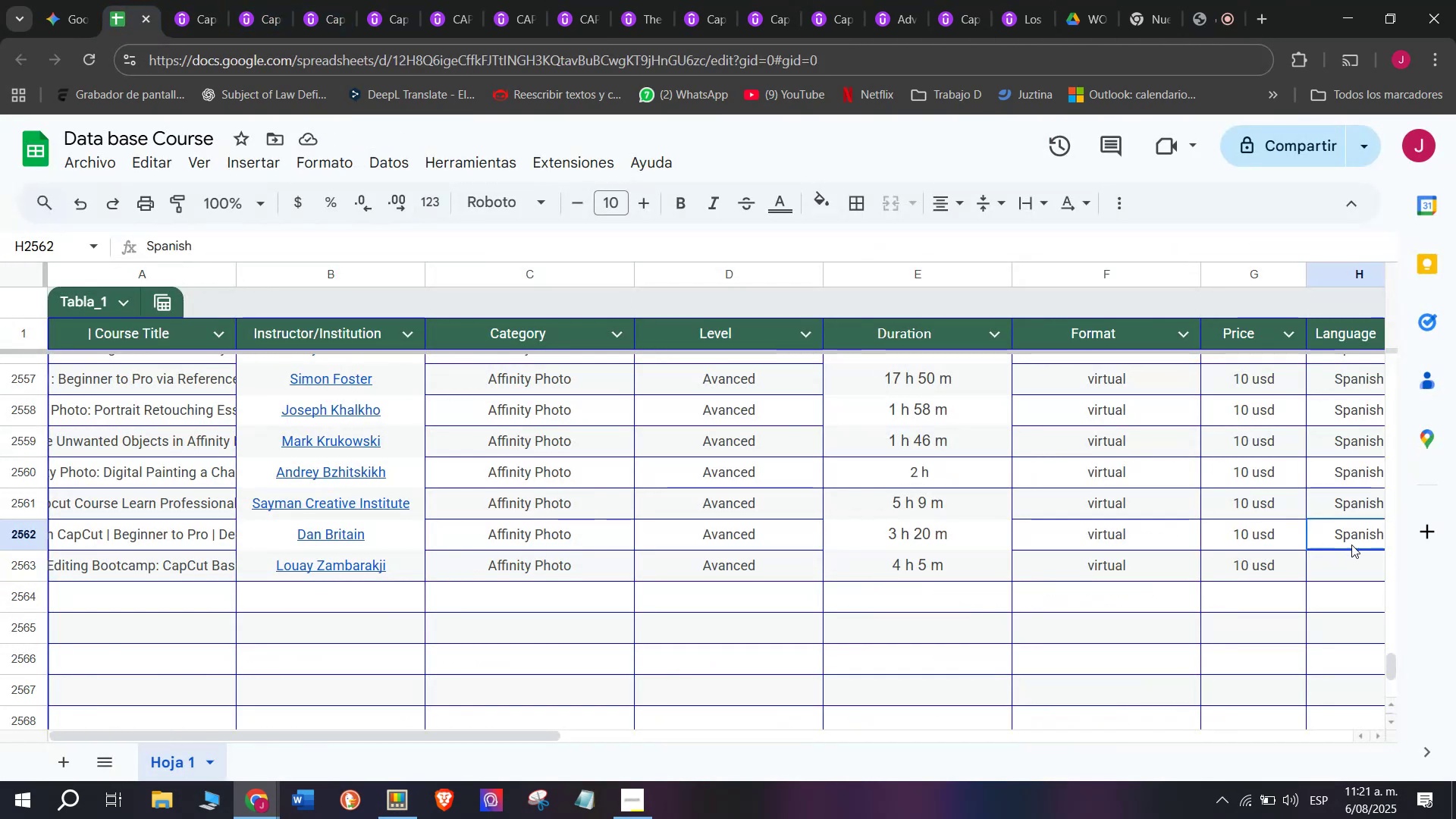 
key(Control+ControlLeft)
 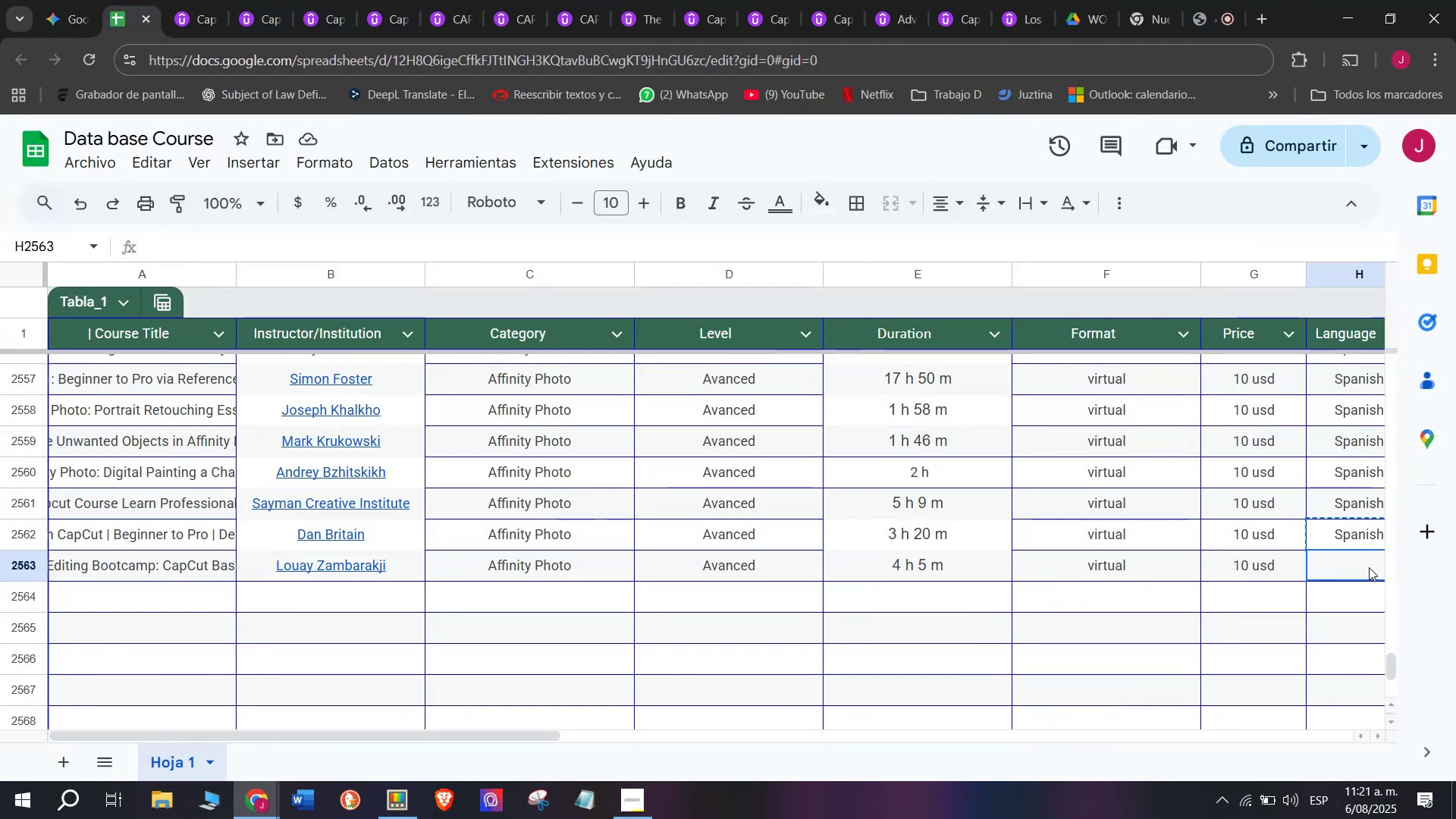 
key(Break)
 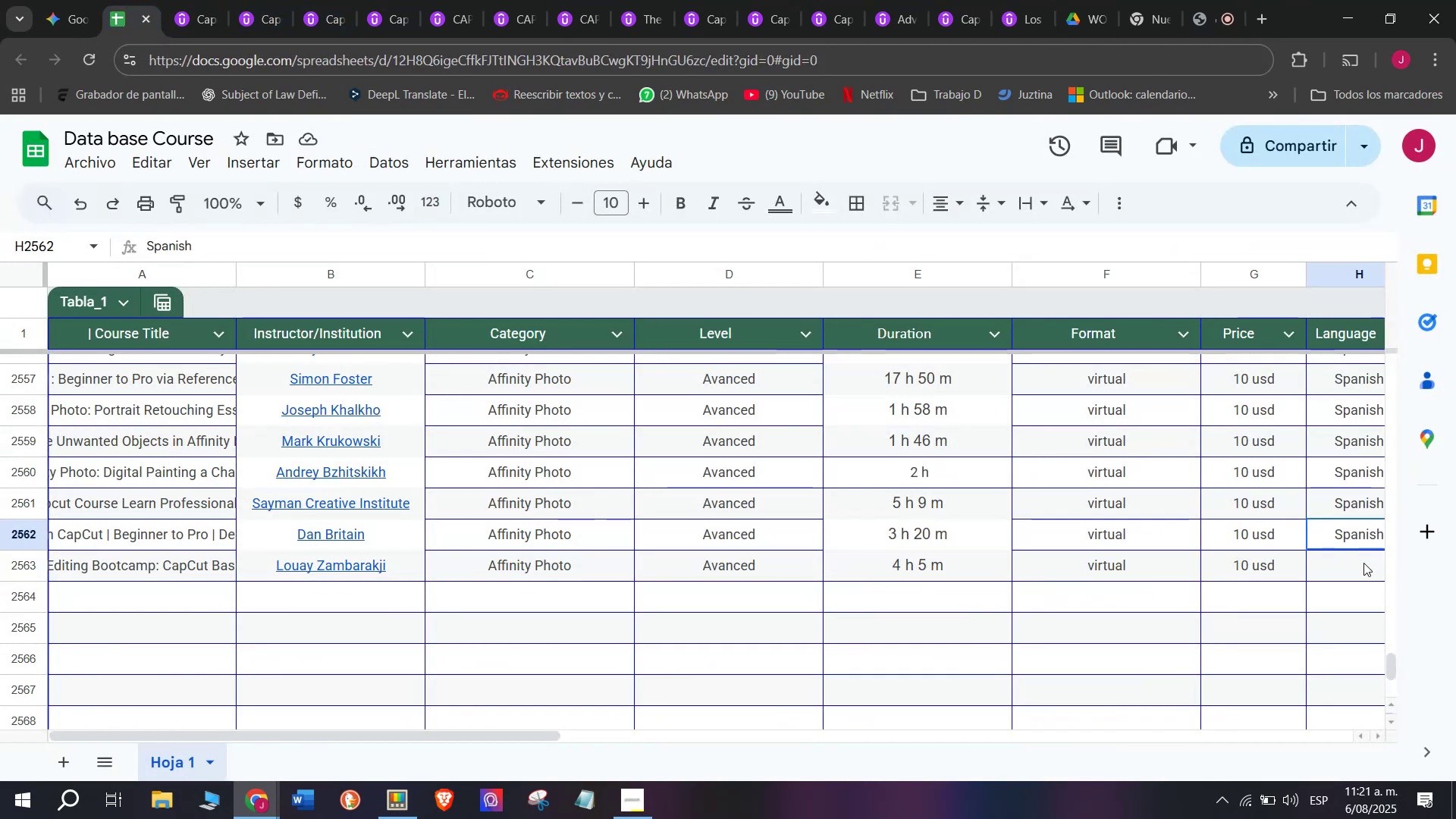 
key(Control+C)
 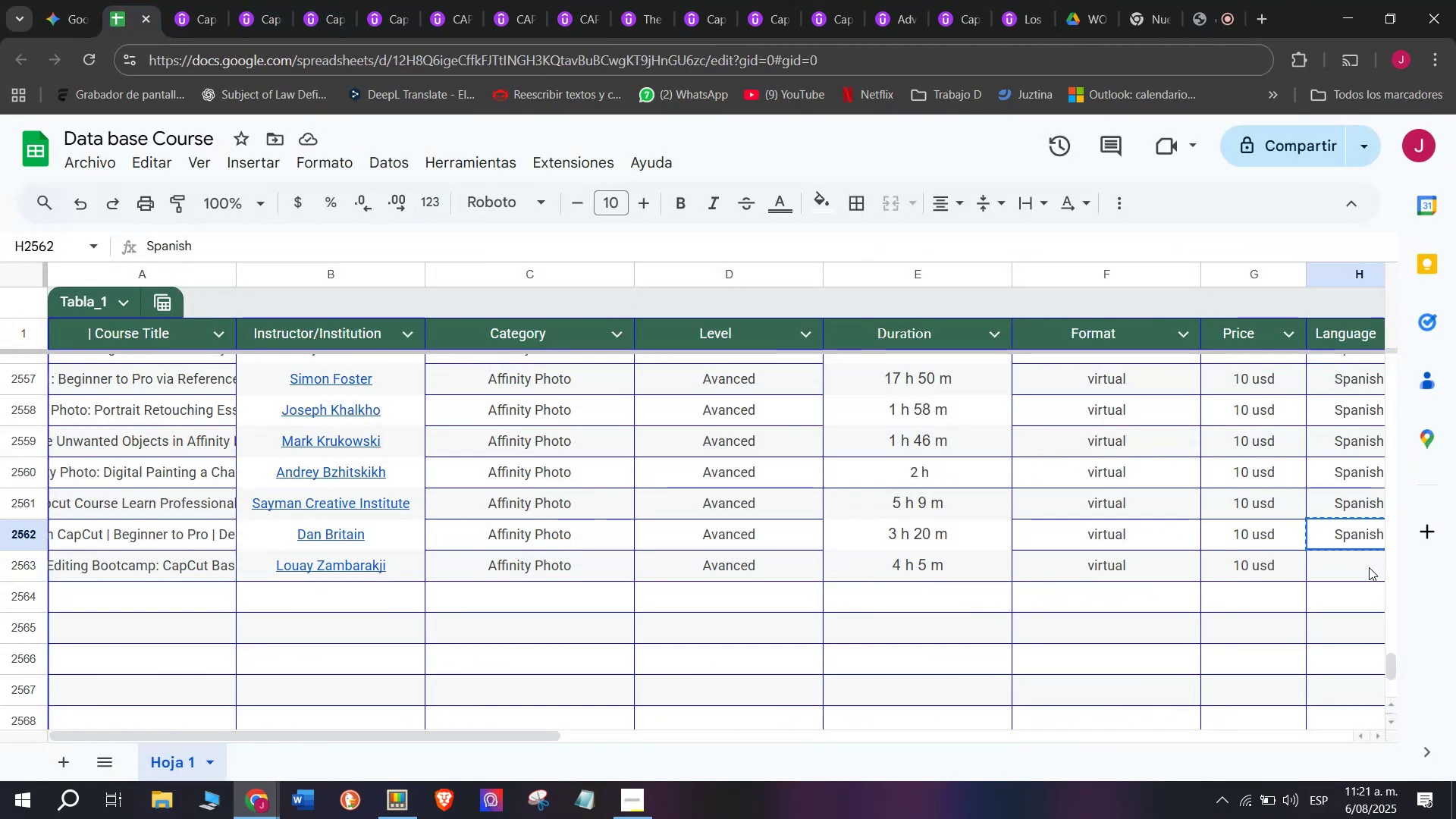 
left_click([1369, 567])
 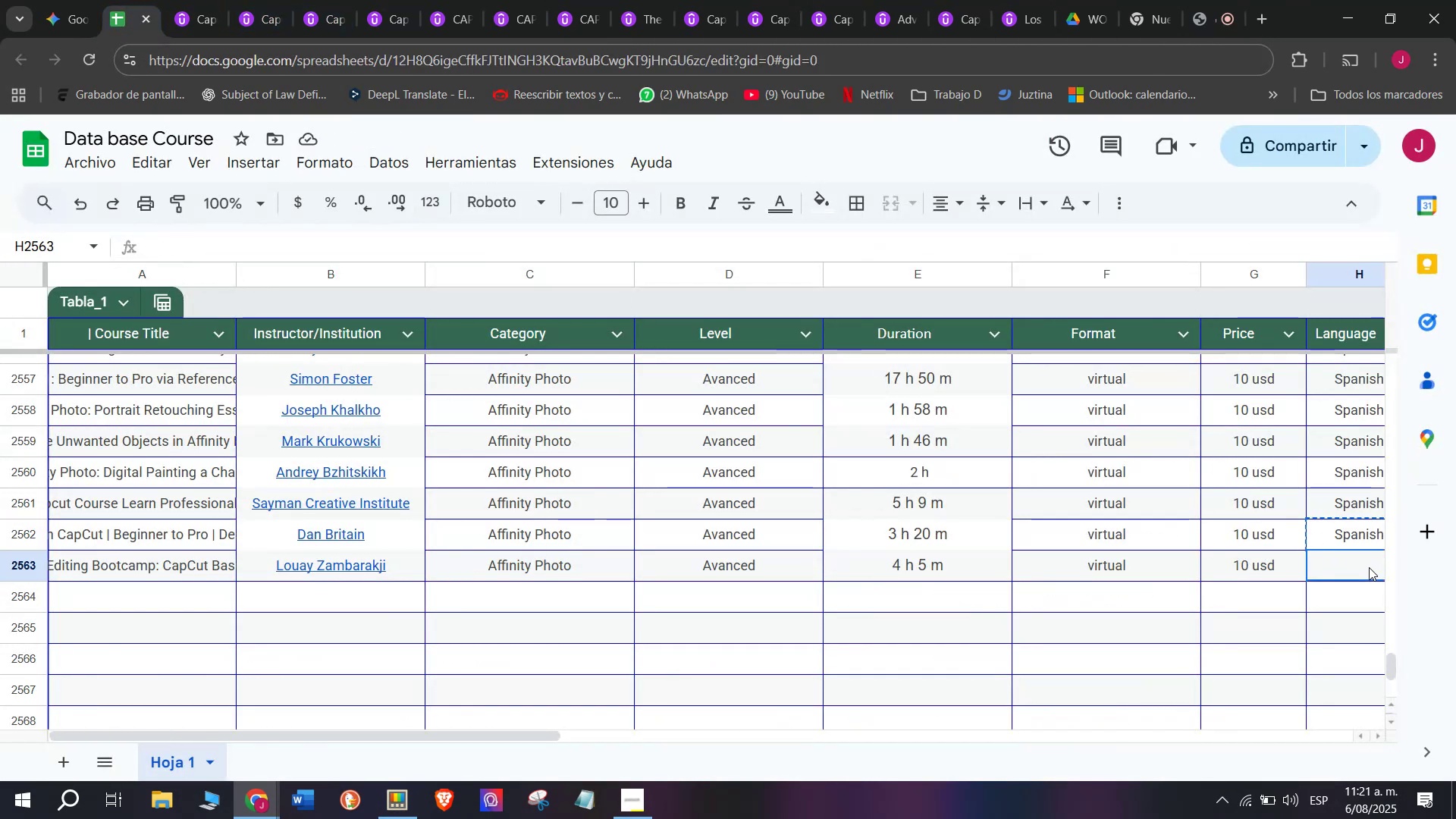 
key(Control+ControlLeft)
 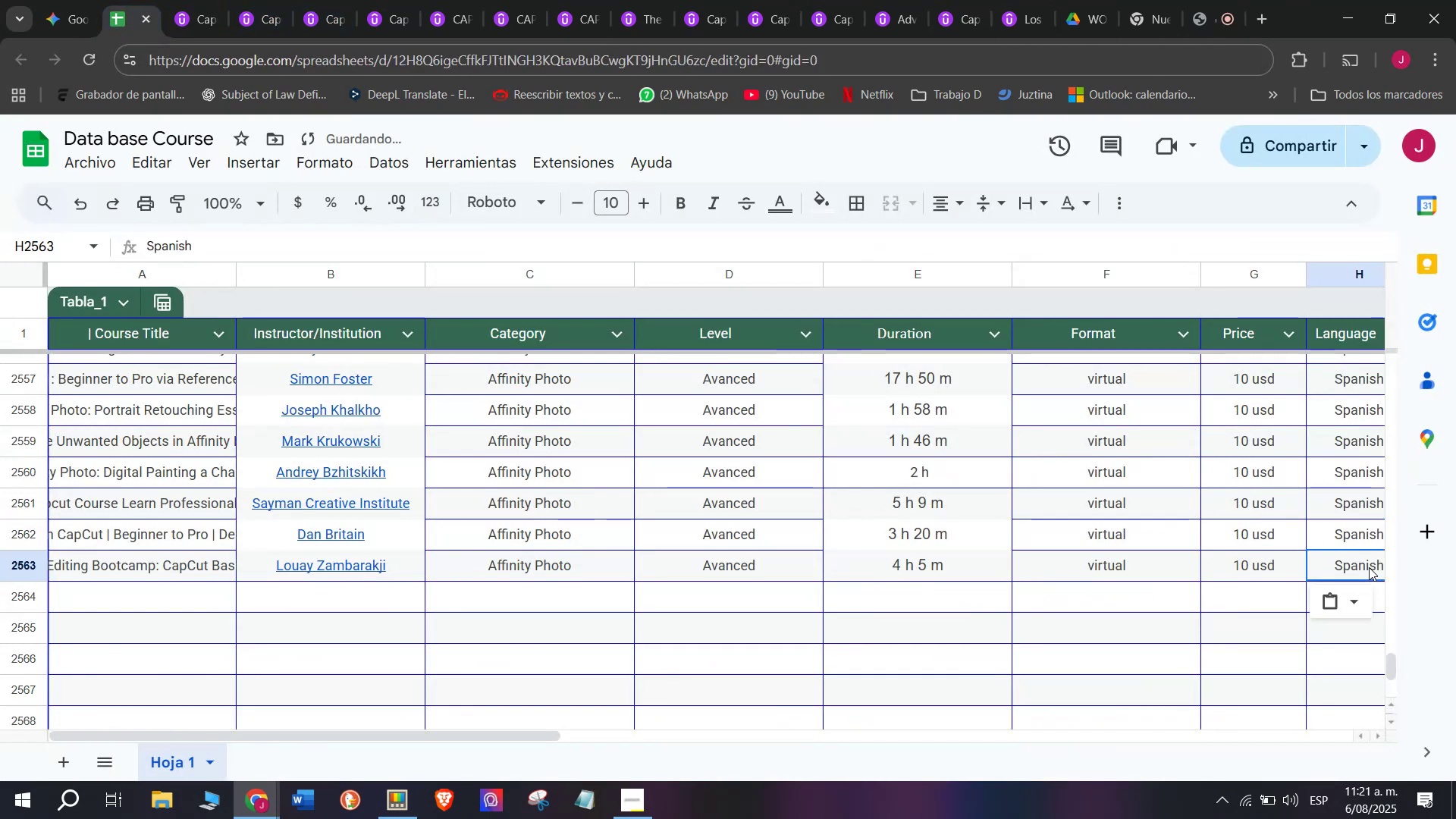 
key(Z)
 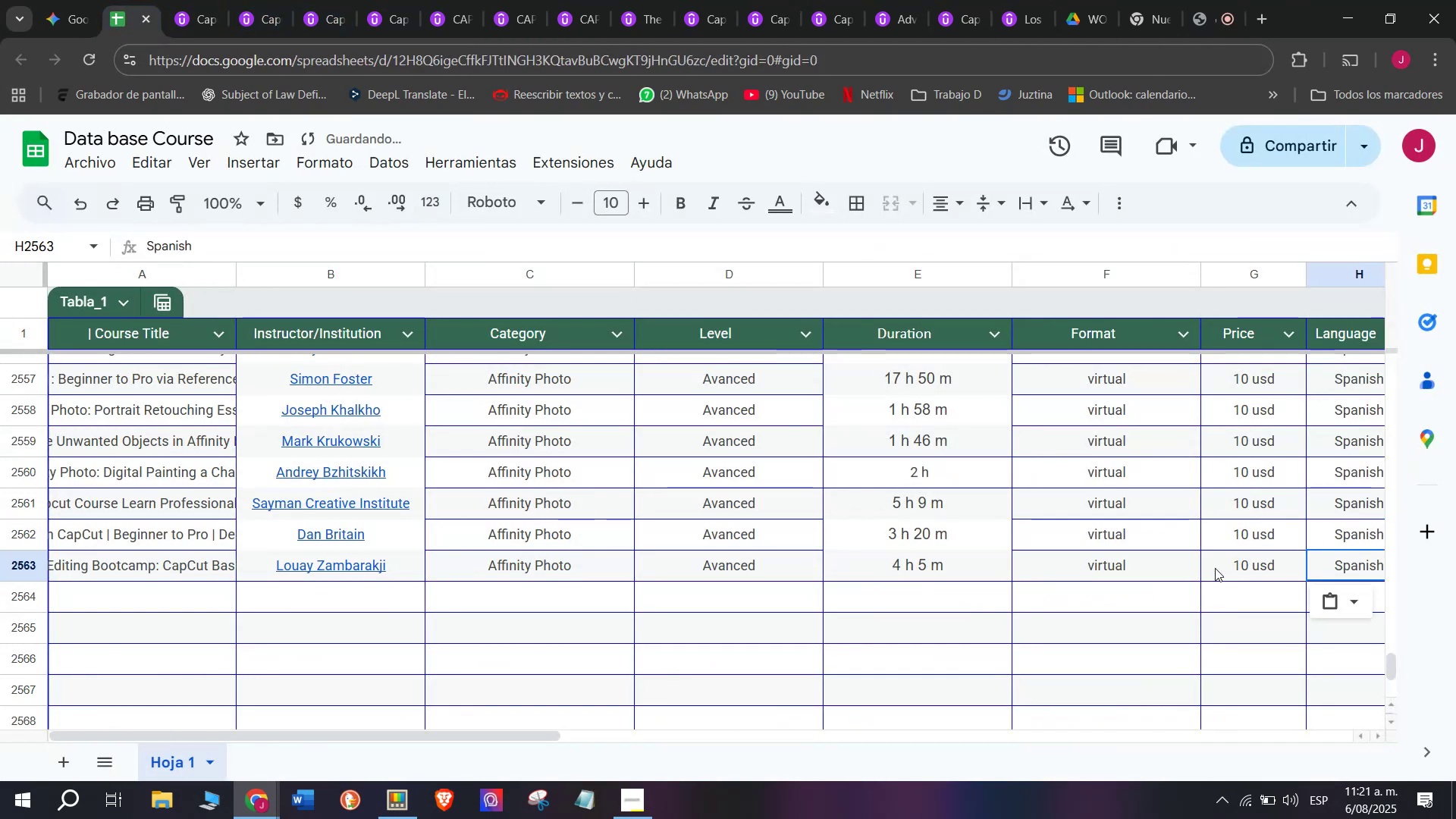 
key(Control+V)
 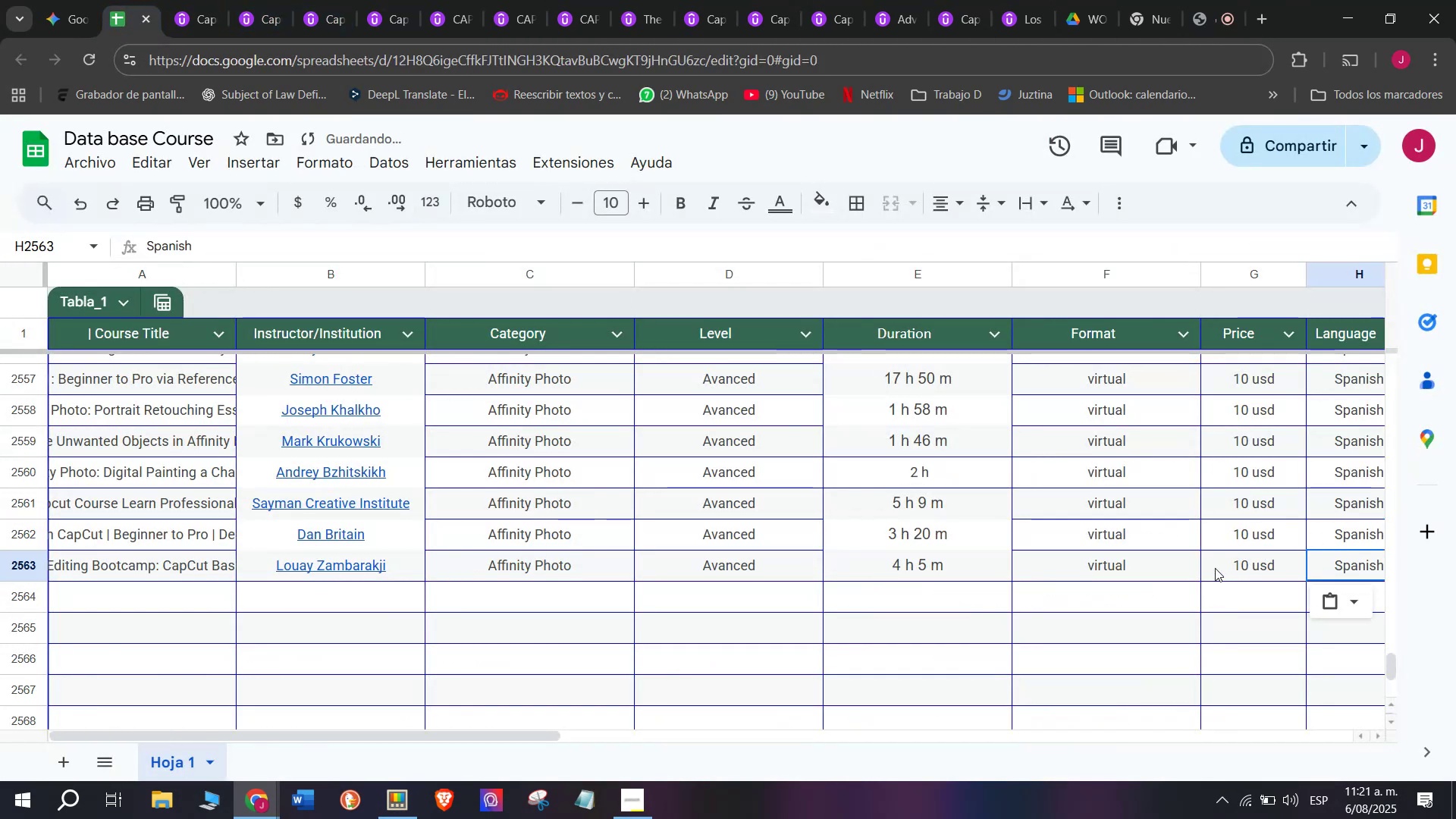 
scroll: coordinate [397, 513], scroll_direction: down, amount: 3.0
 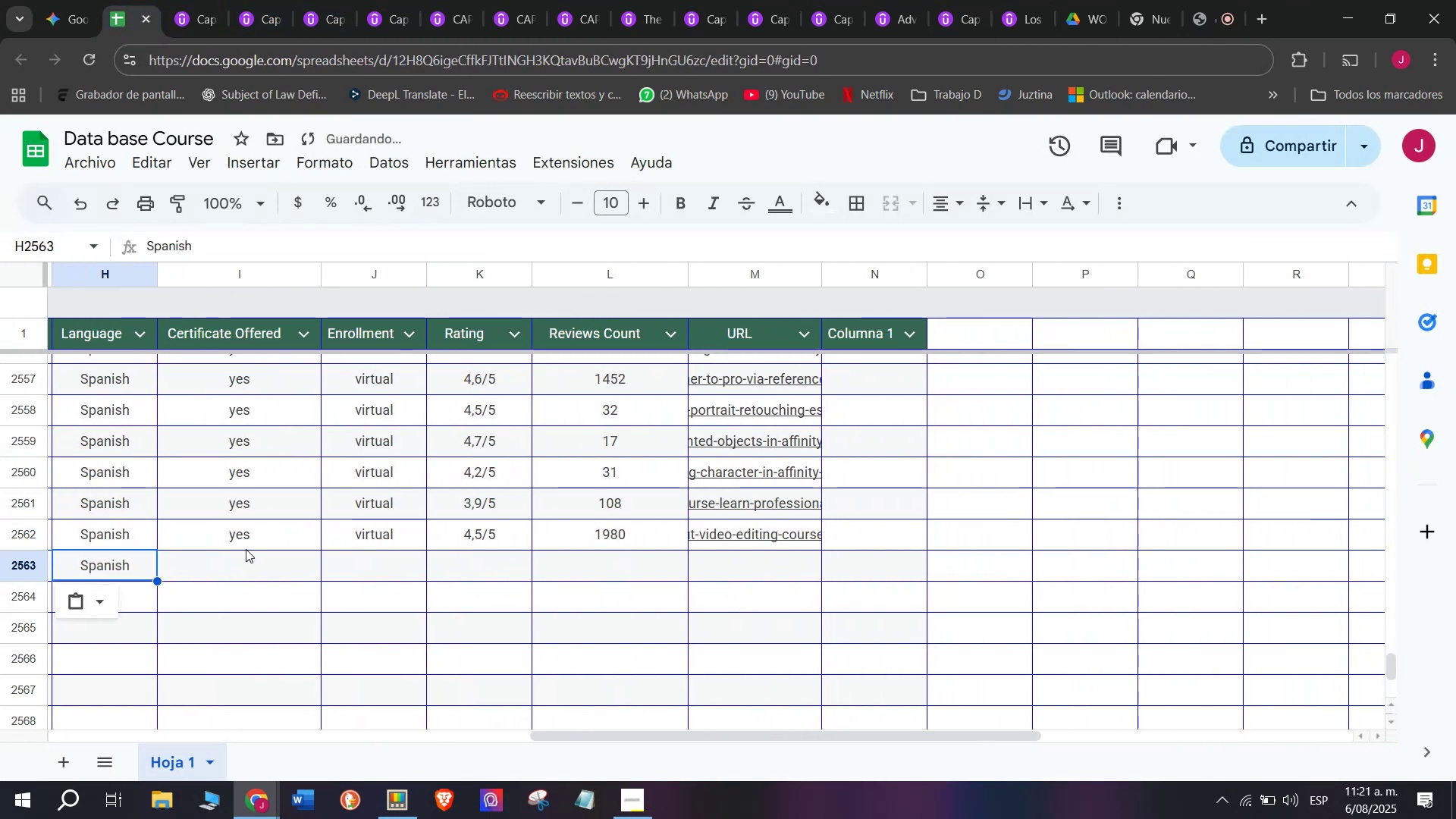 
key(Break)
 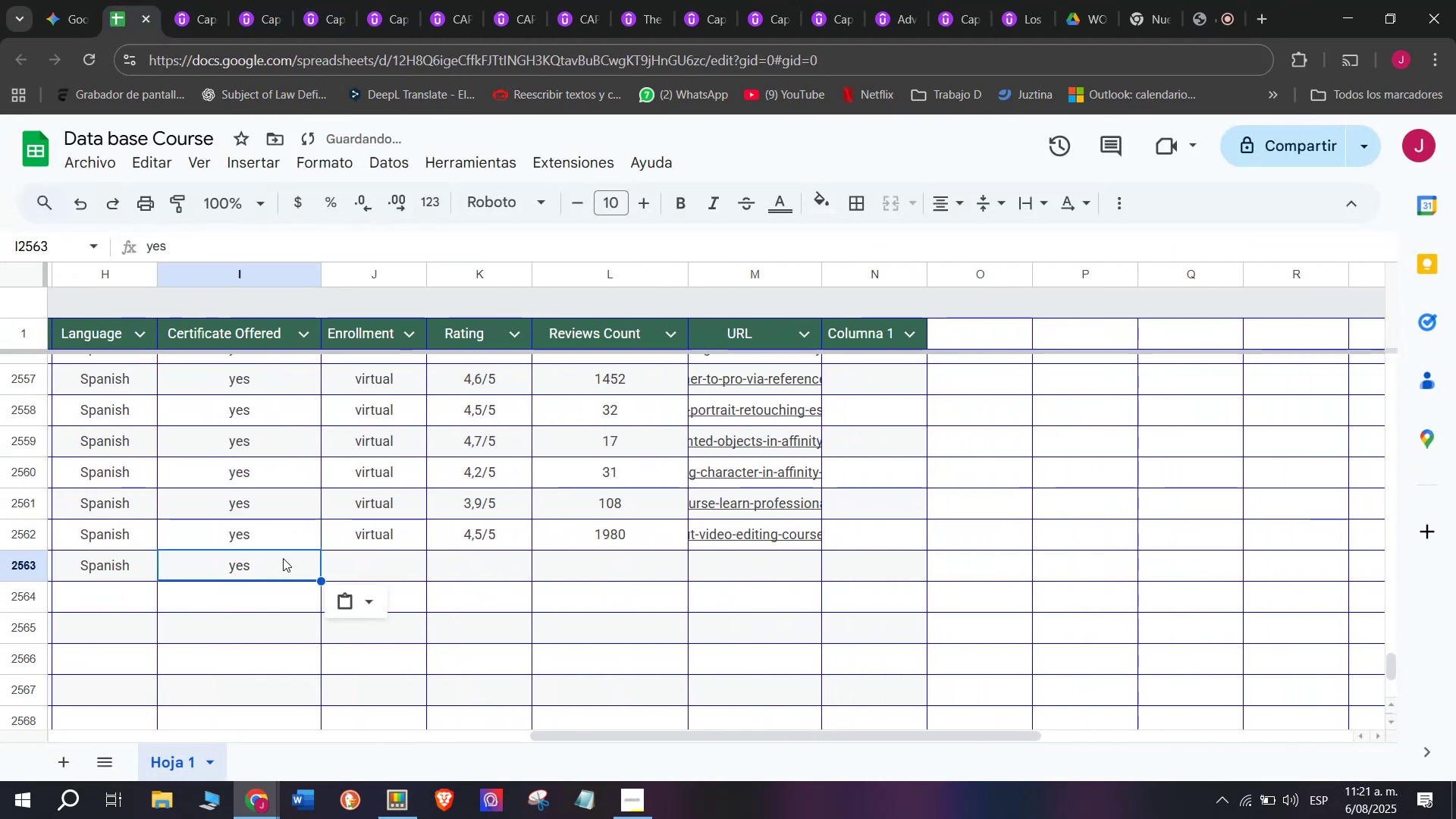 
key(Control+ControlLeft)
 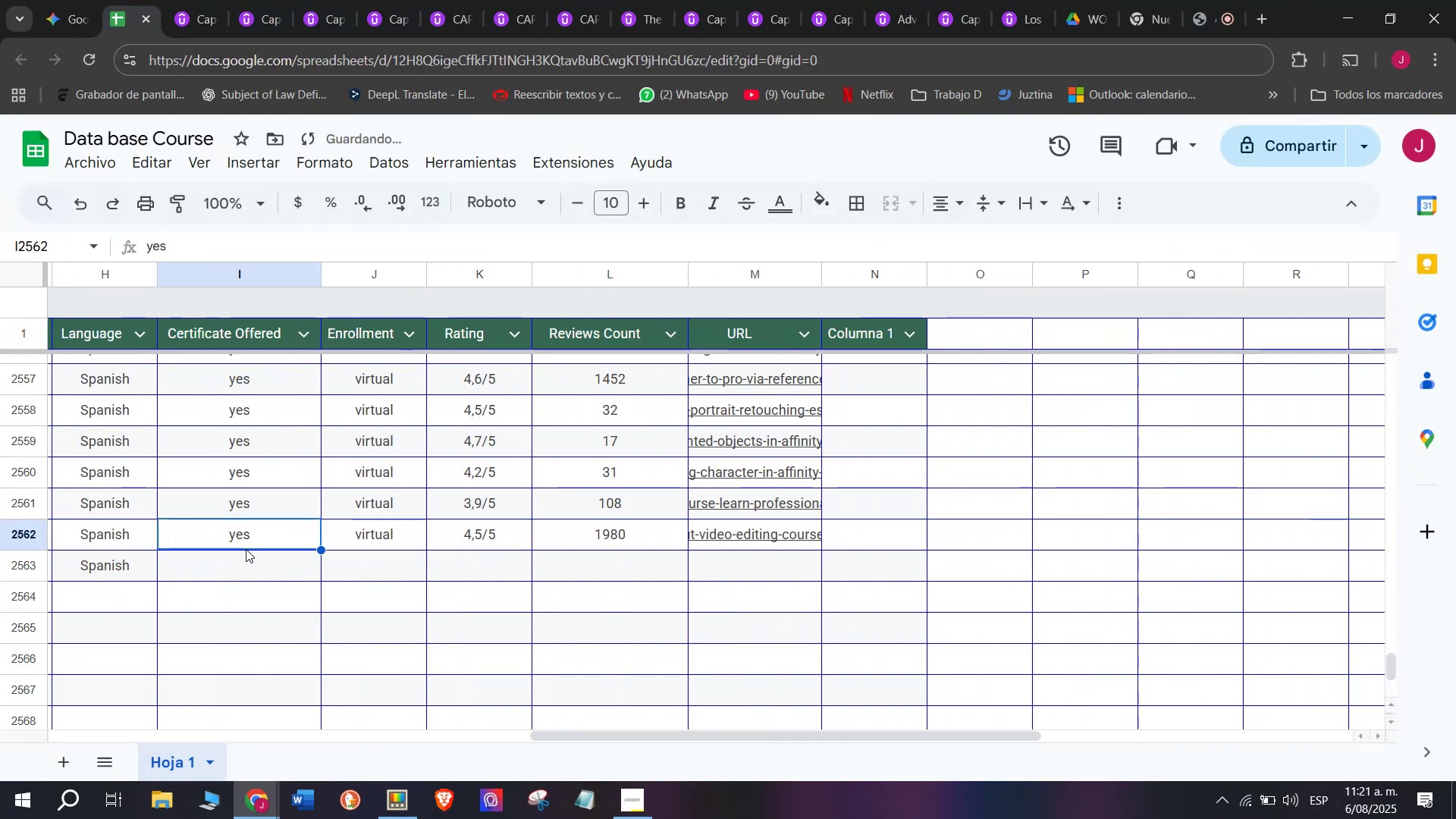 
key(Control+C)
 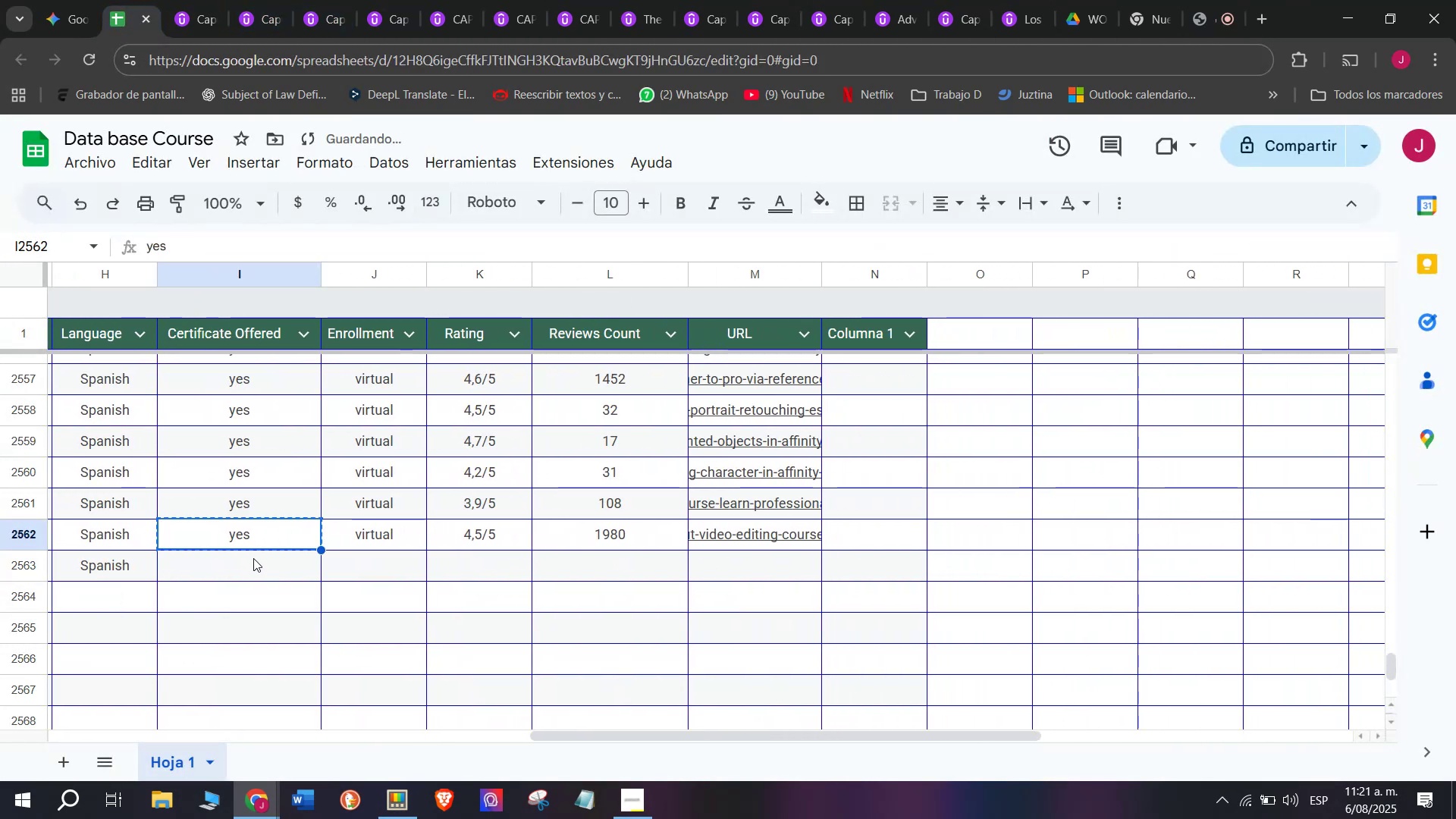 
key(Z)
 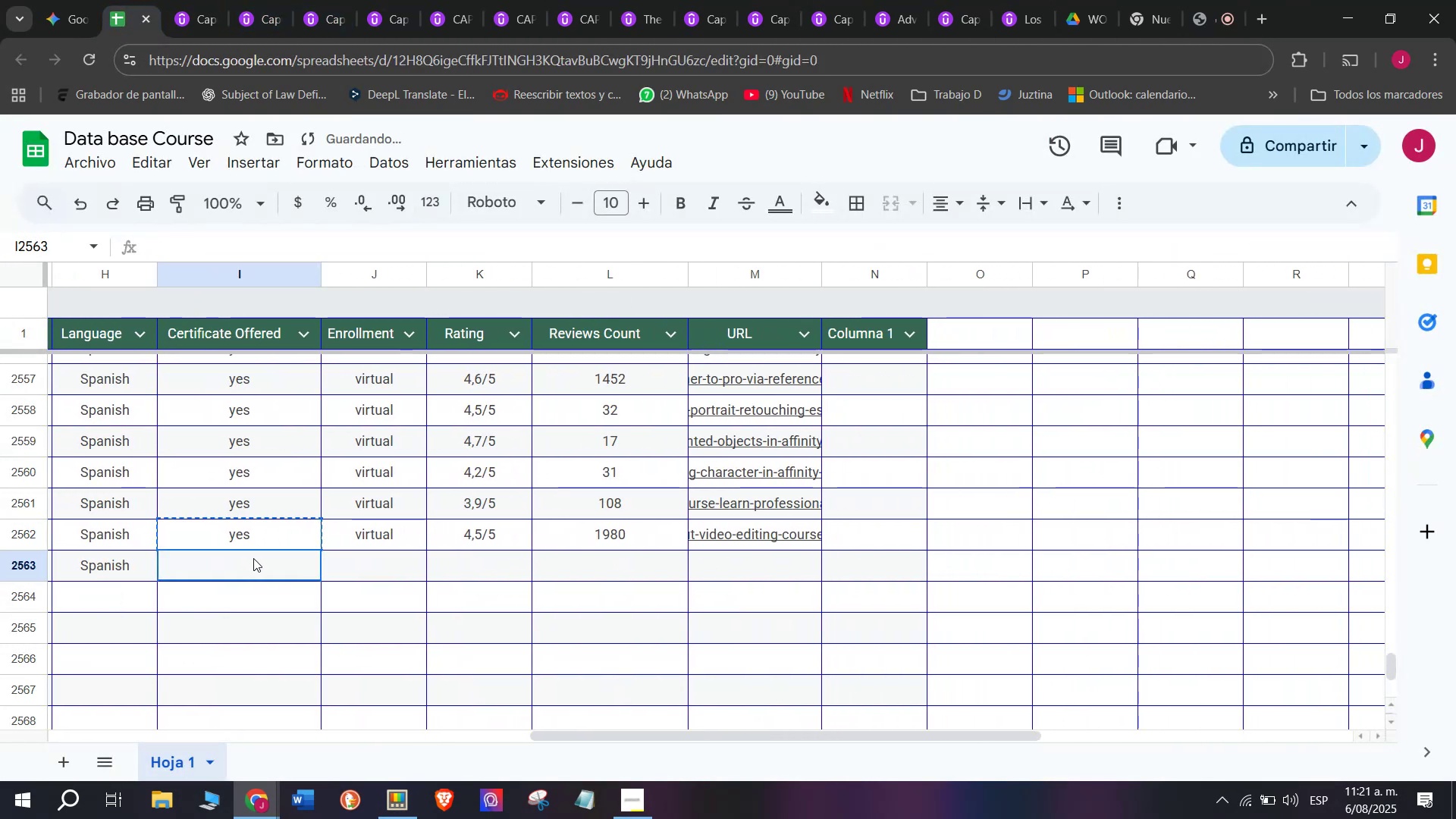 
key(Control+ControlLeft)
 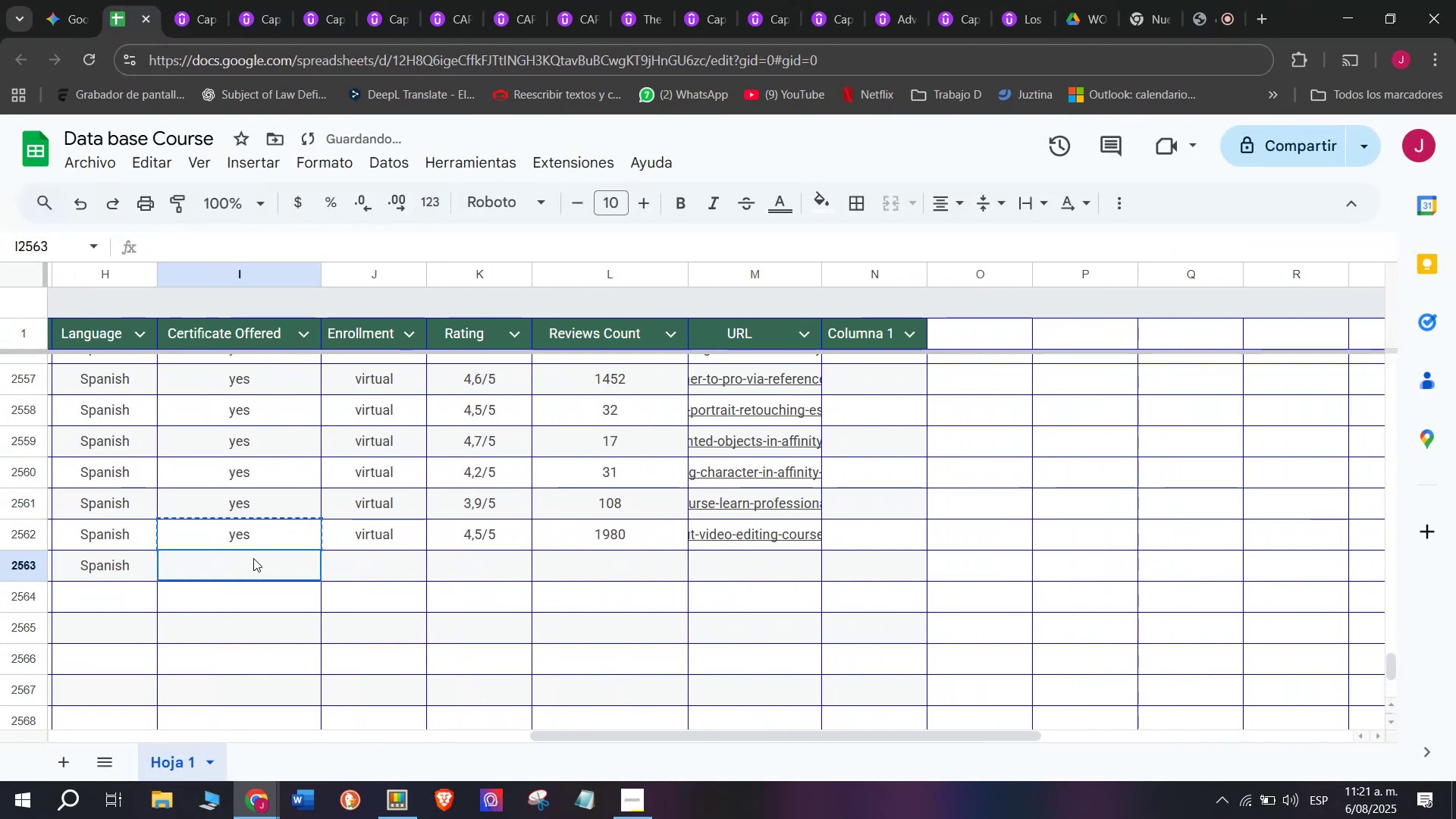 
key(Control+V)
 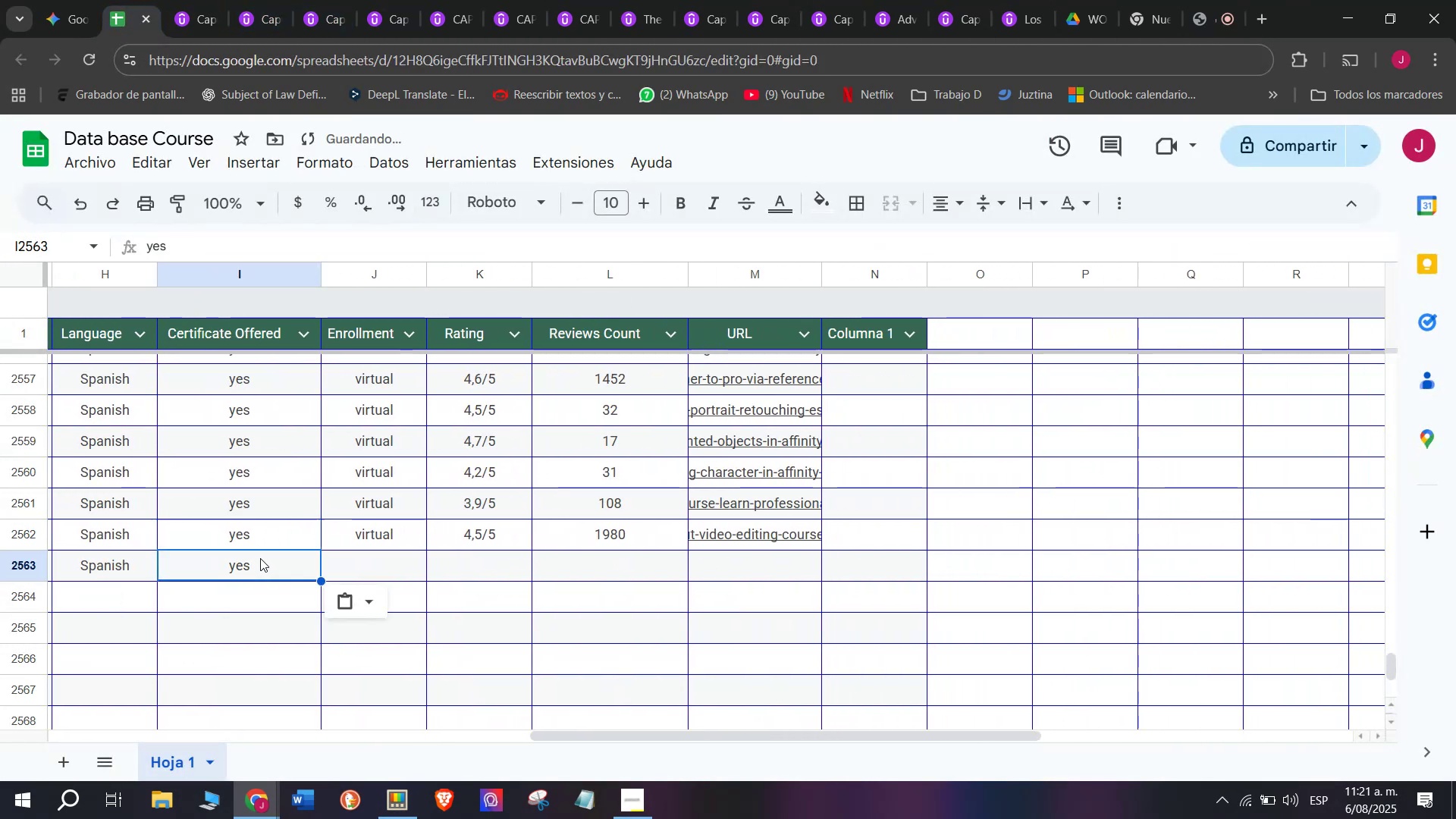 
double_click([253, 558])
 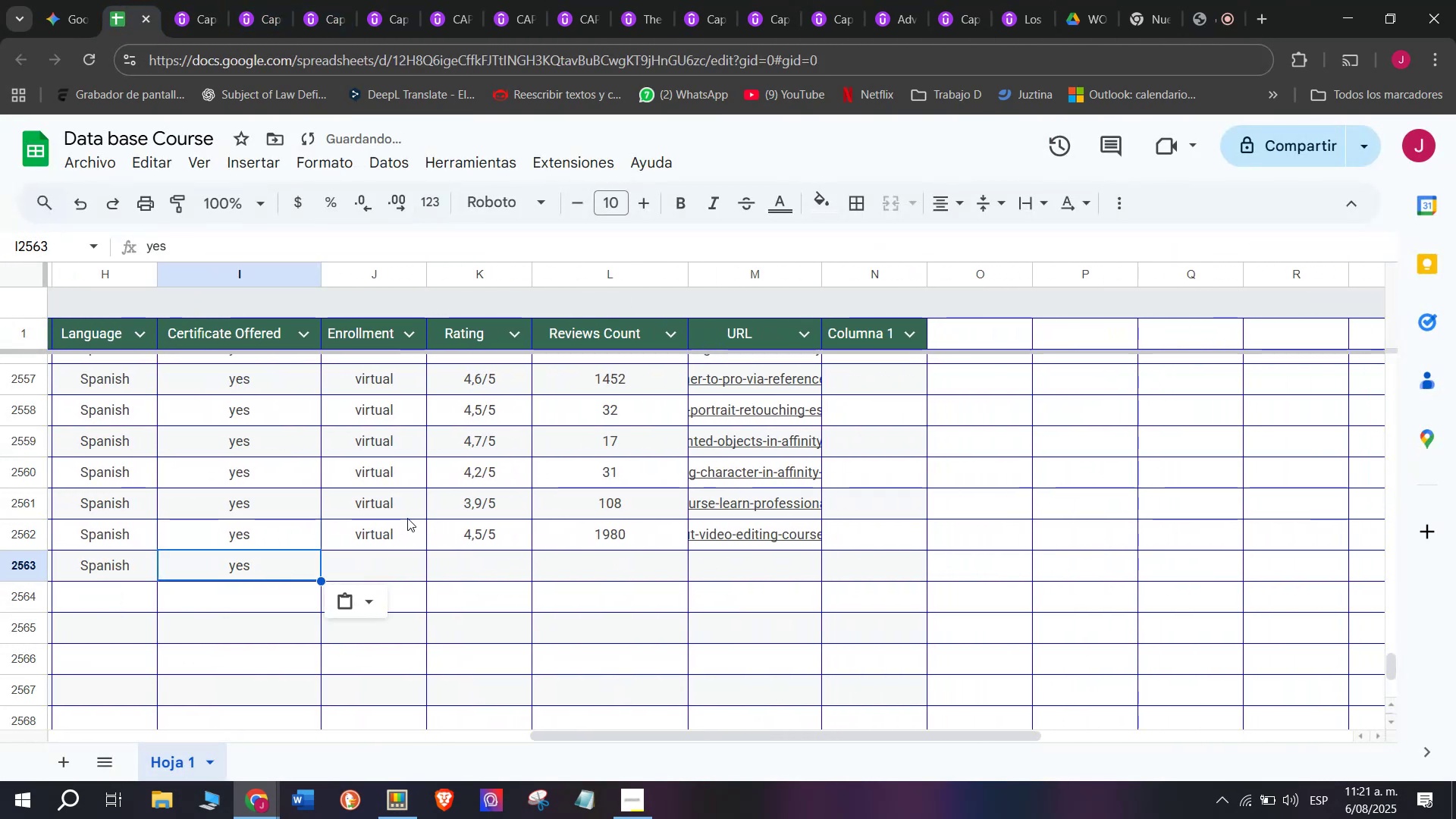 
left_click([407, 514])
 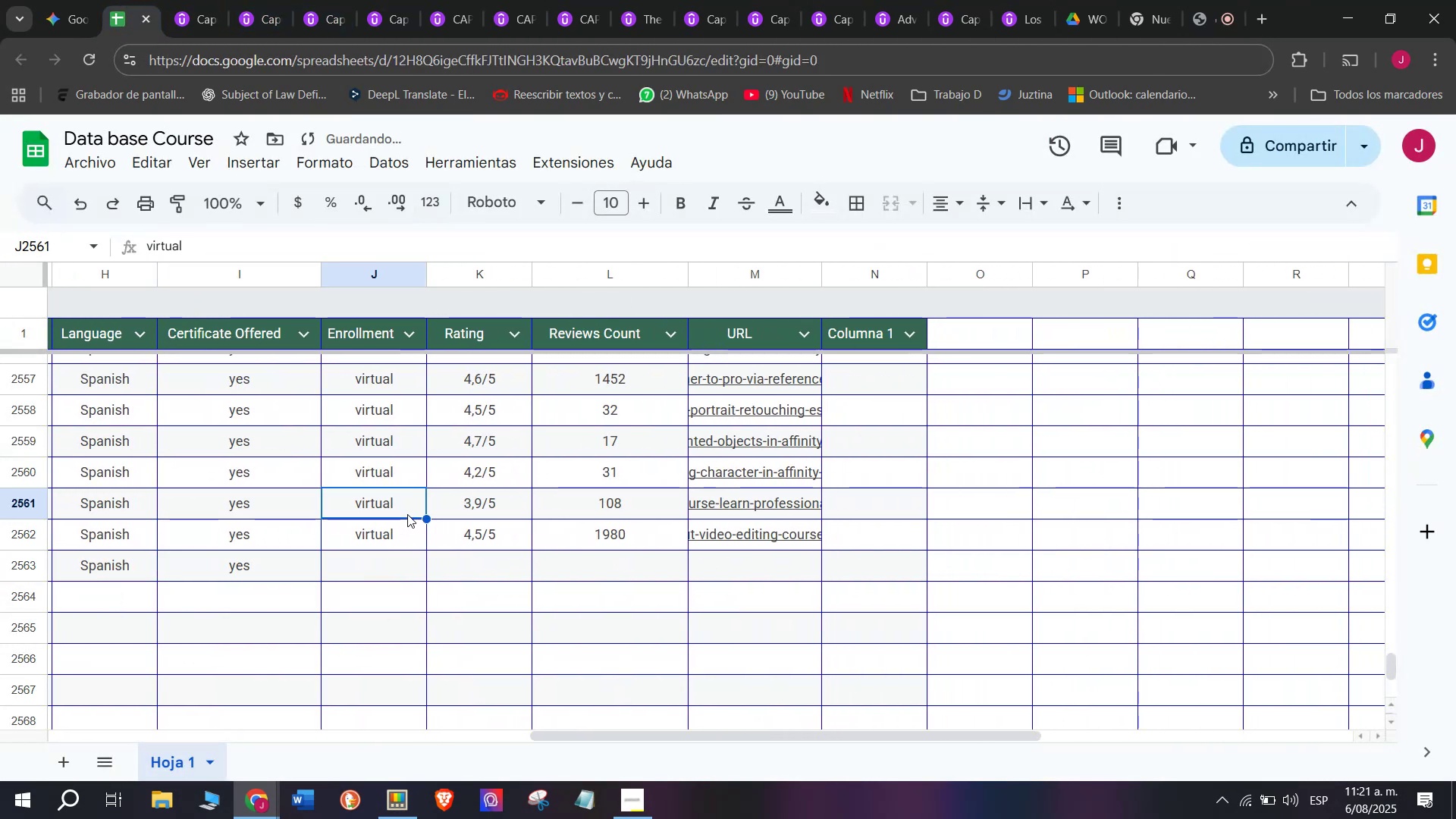 
key(Control+ControlLeft)
 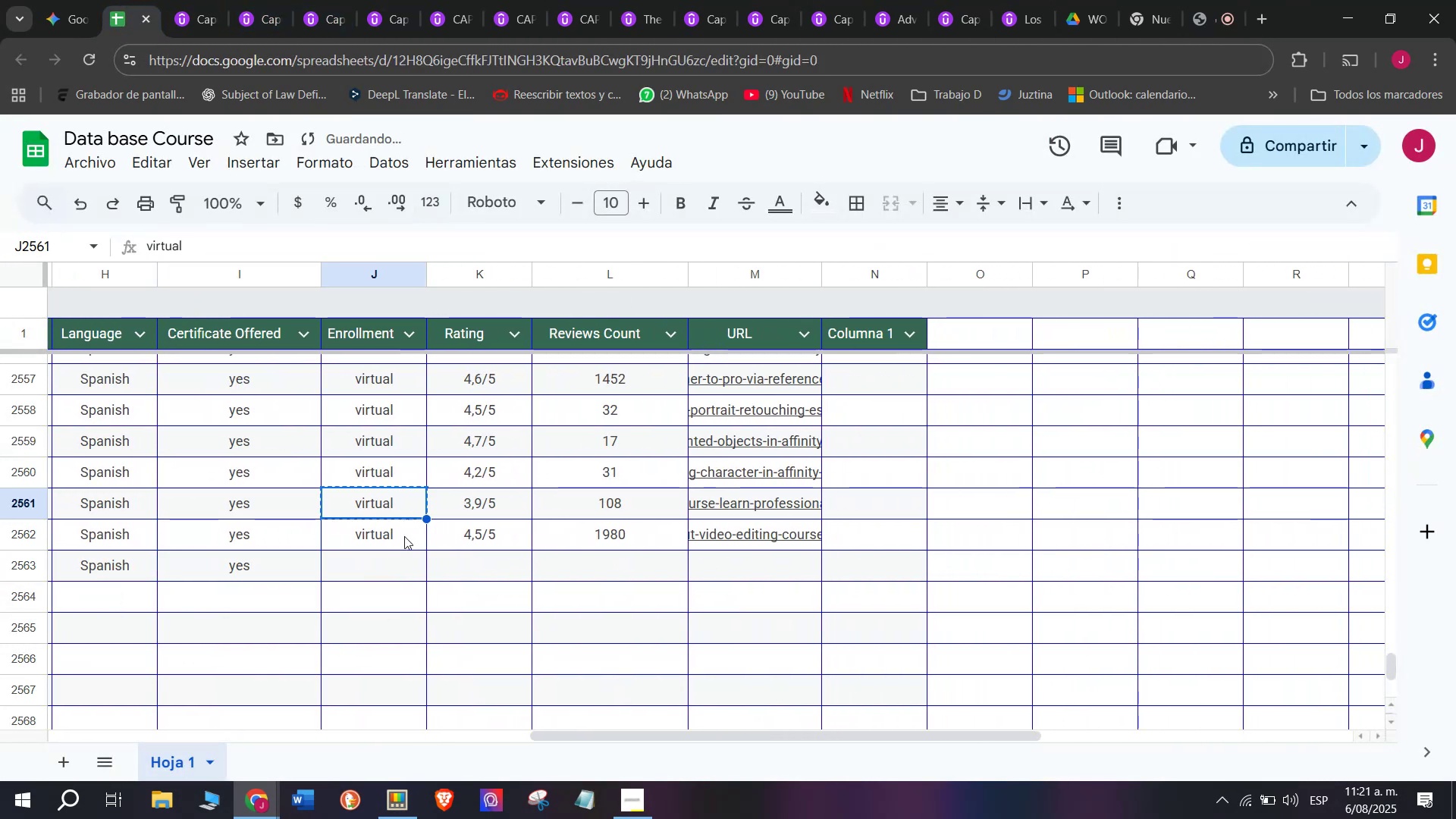 
key(Break)
 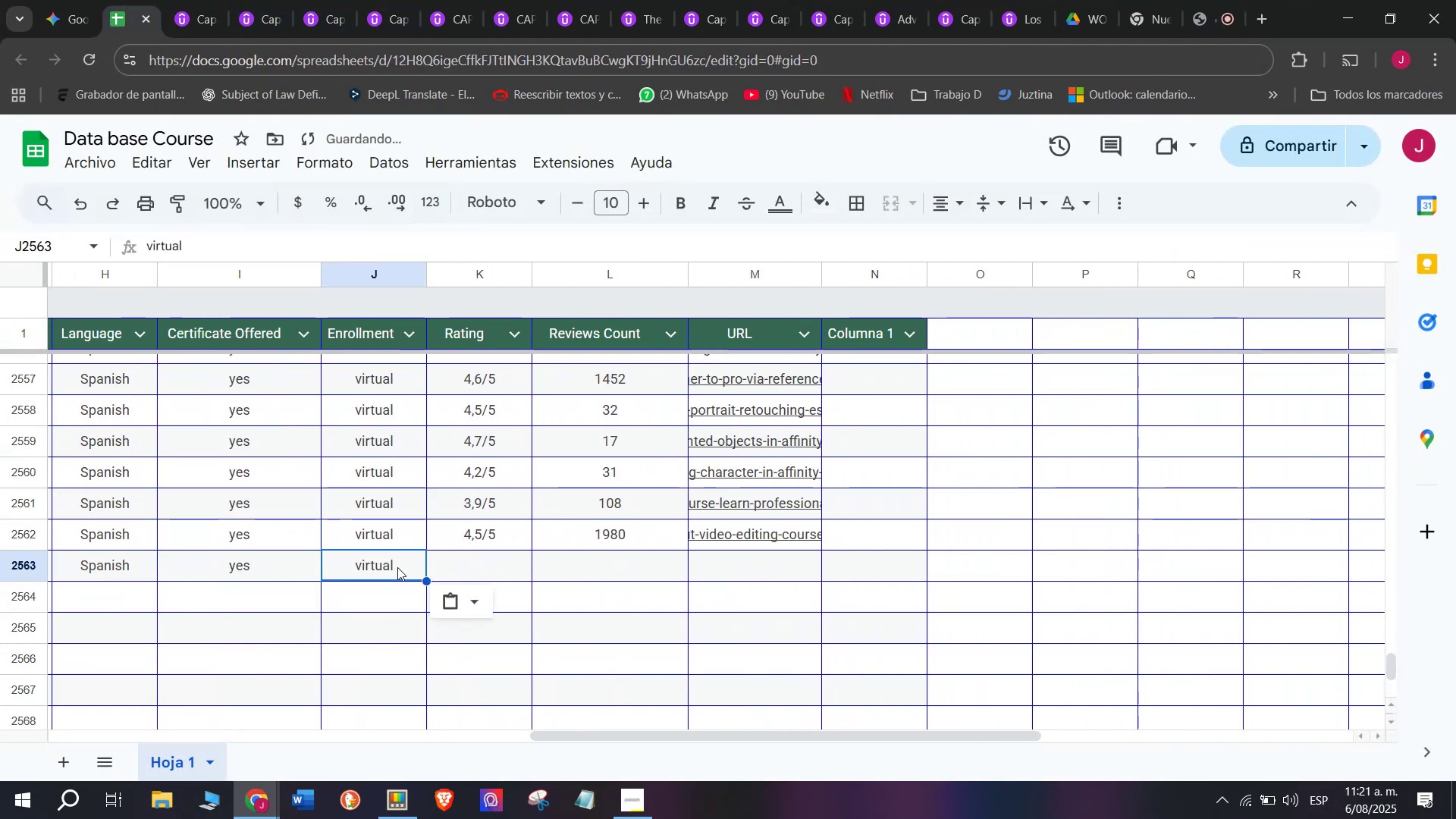 
key(Control+C)
 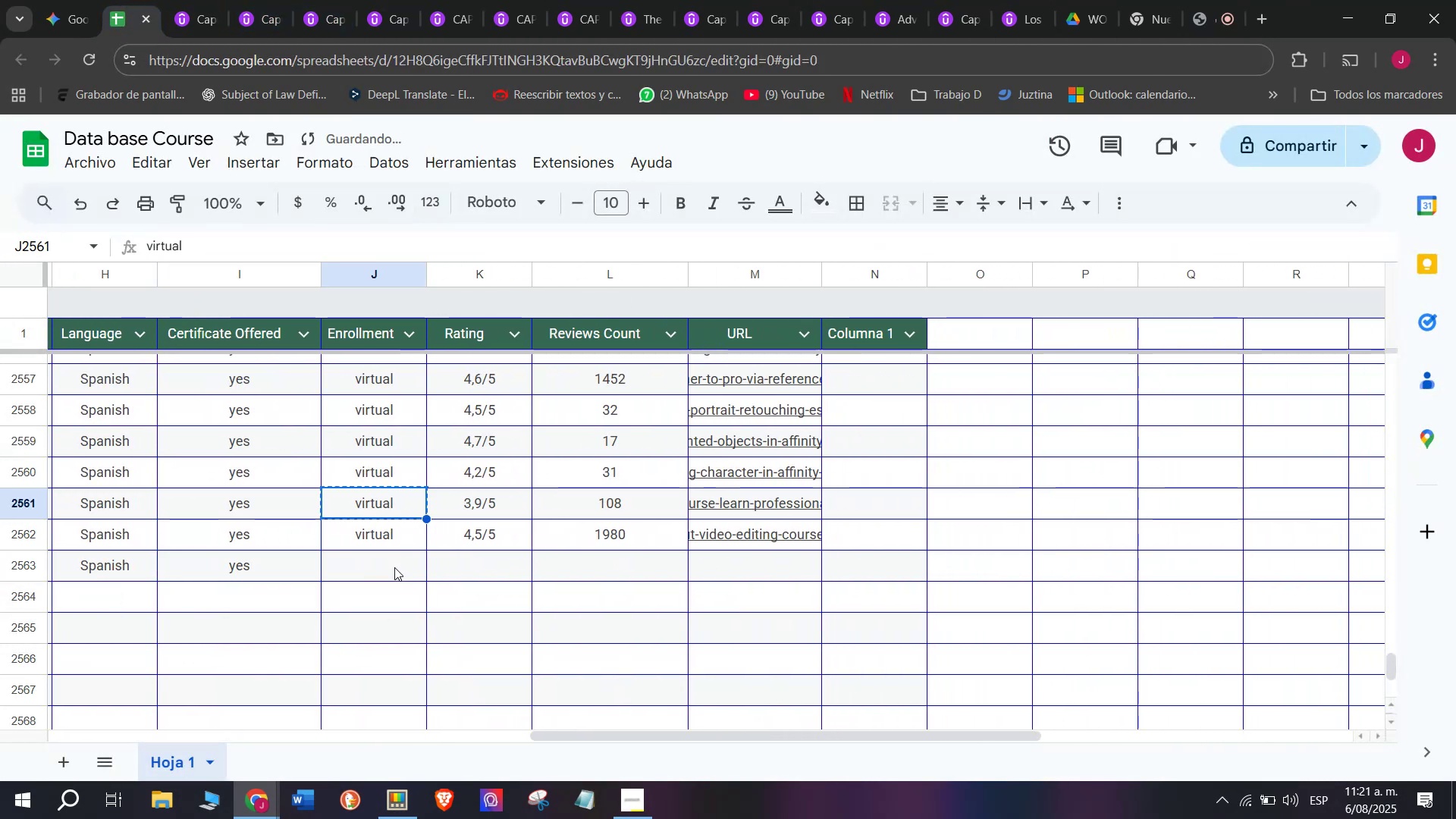 
key(Control+ControlLeft)
 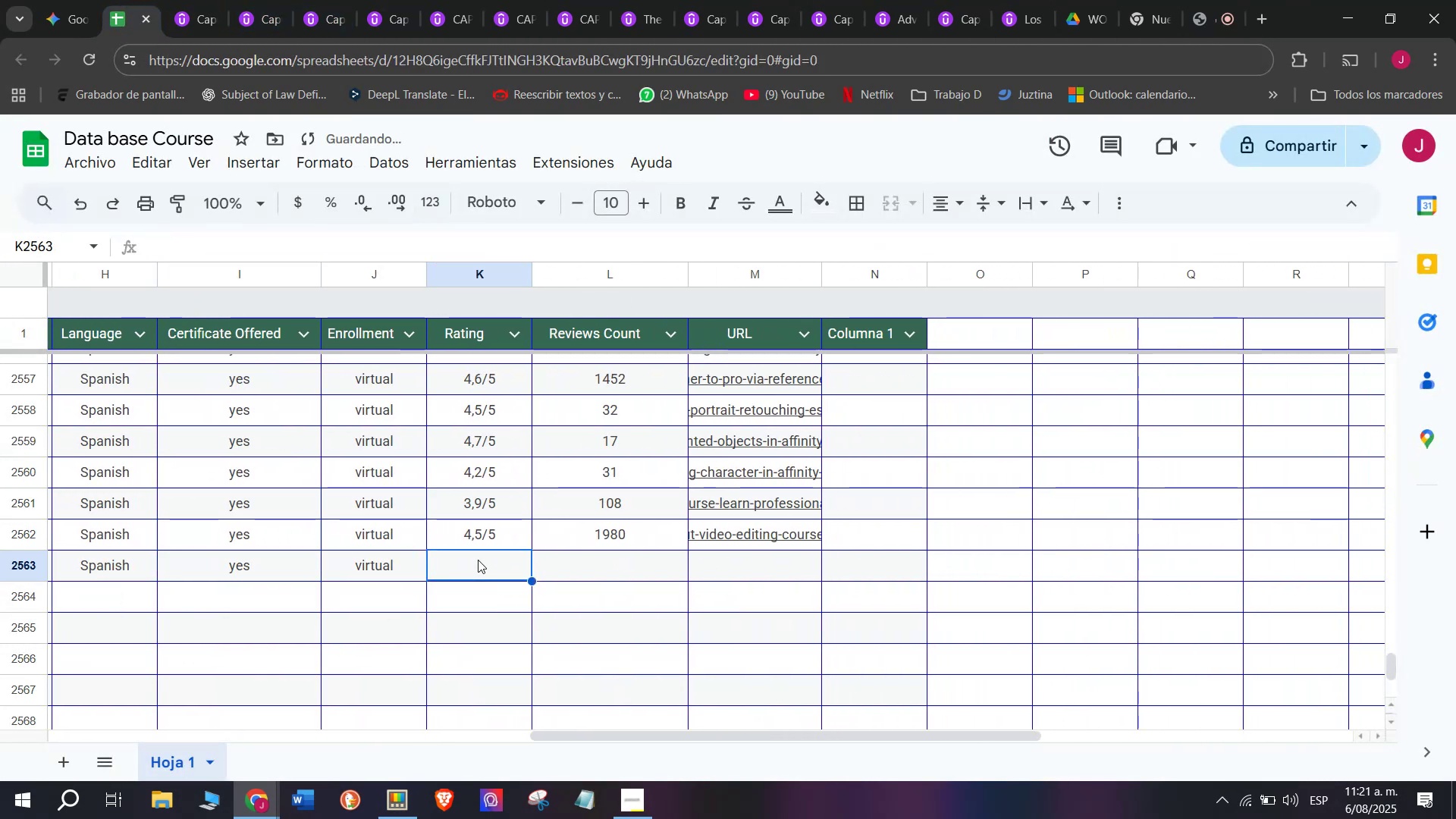 
key(Z)
 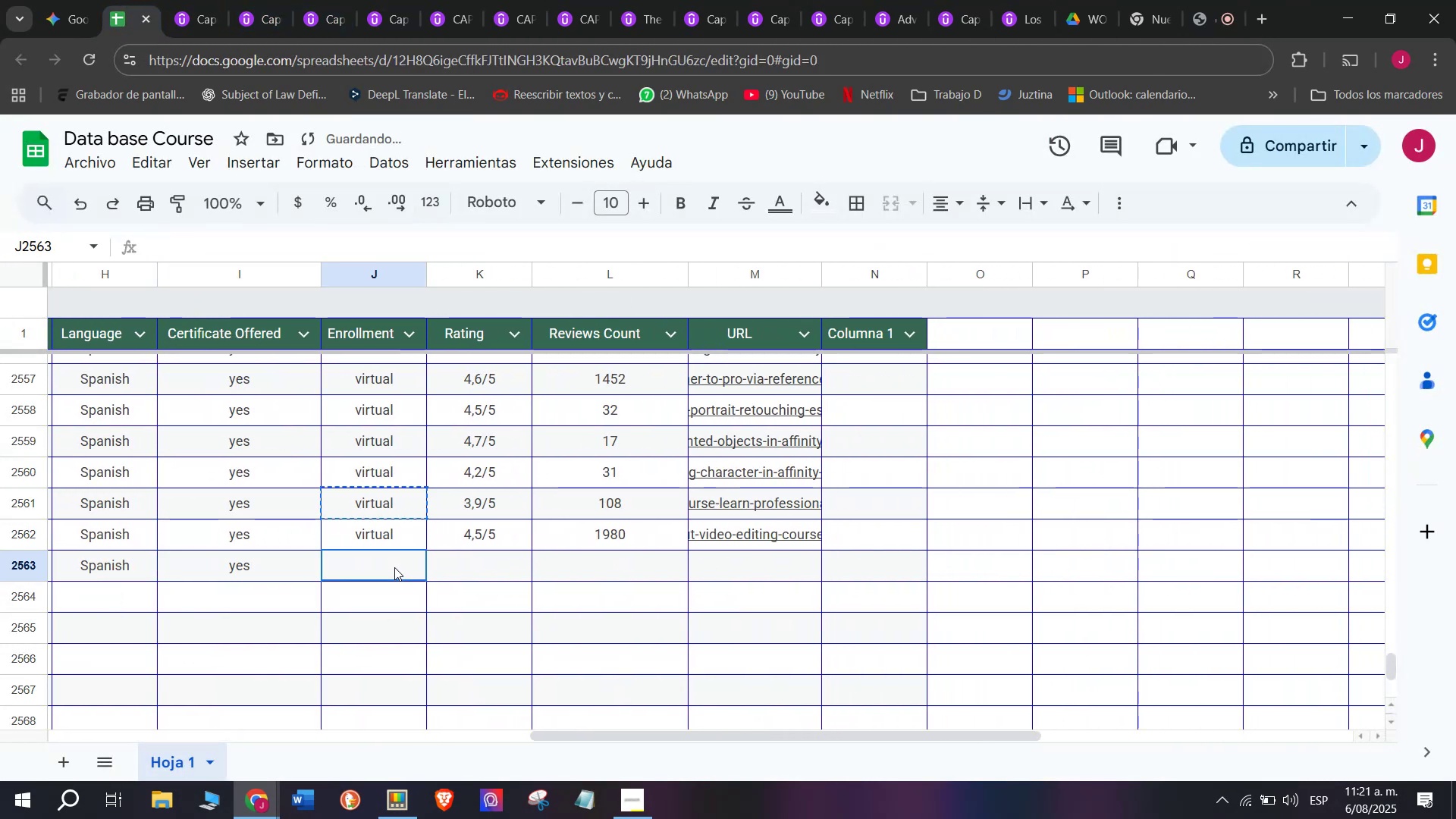 
key(Control+V)
 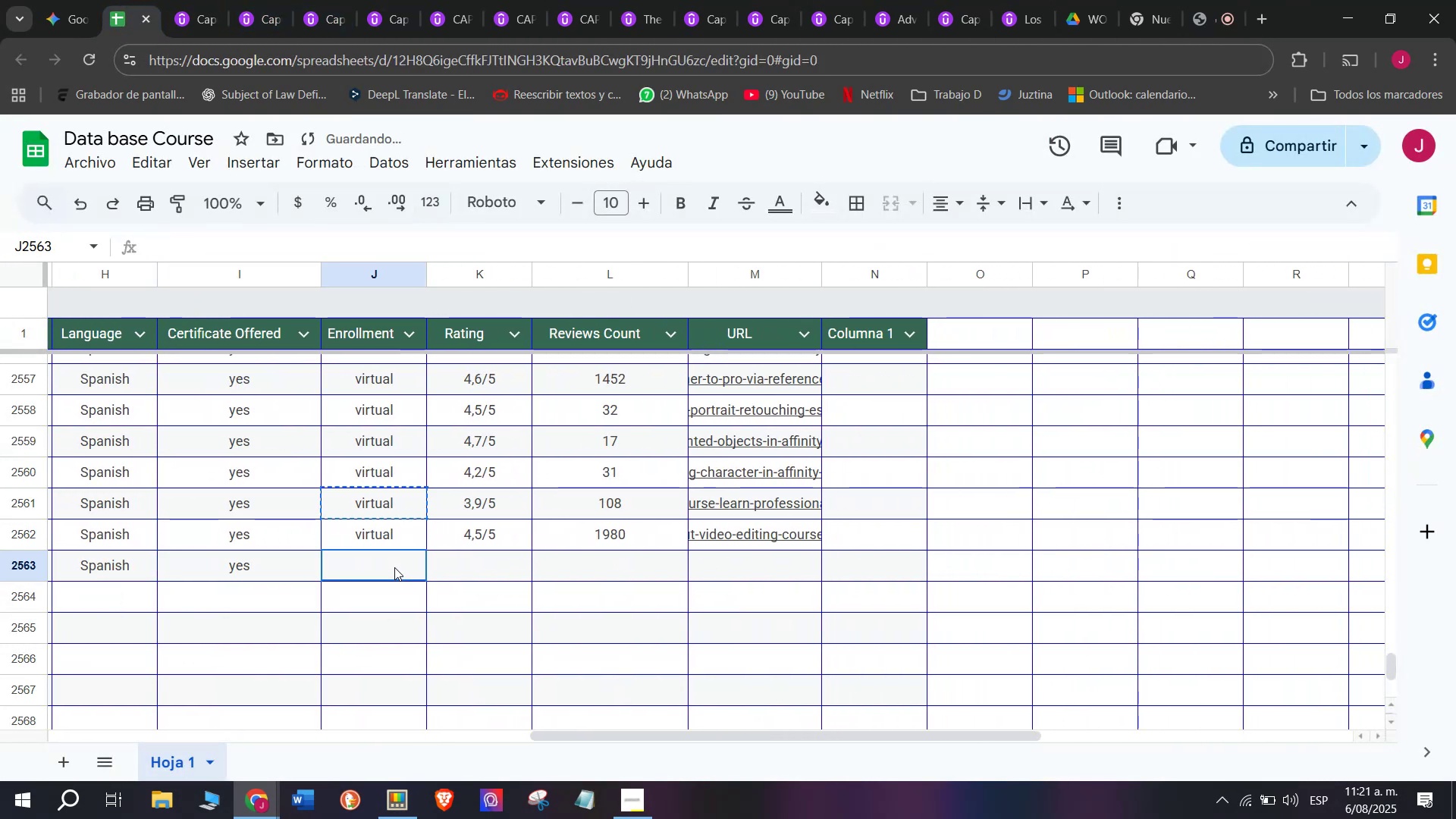 
double_click([394, 567])
 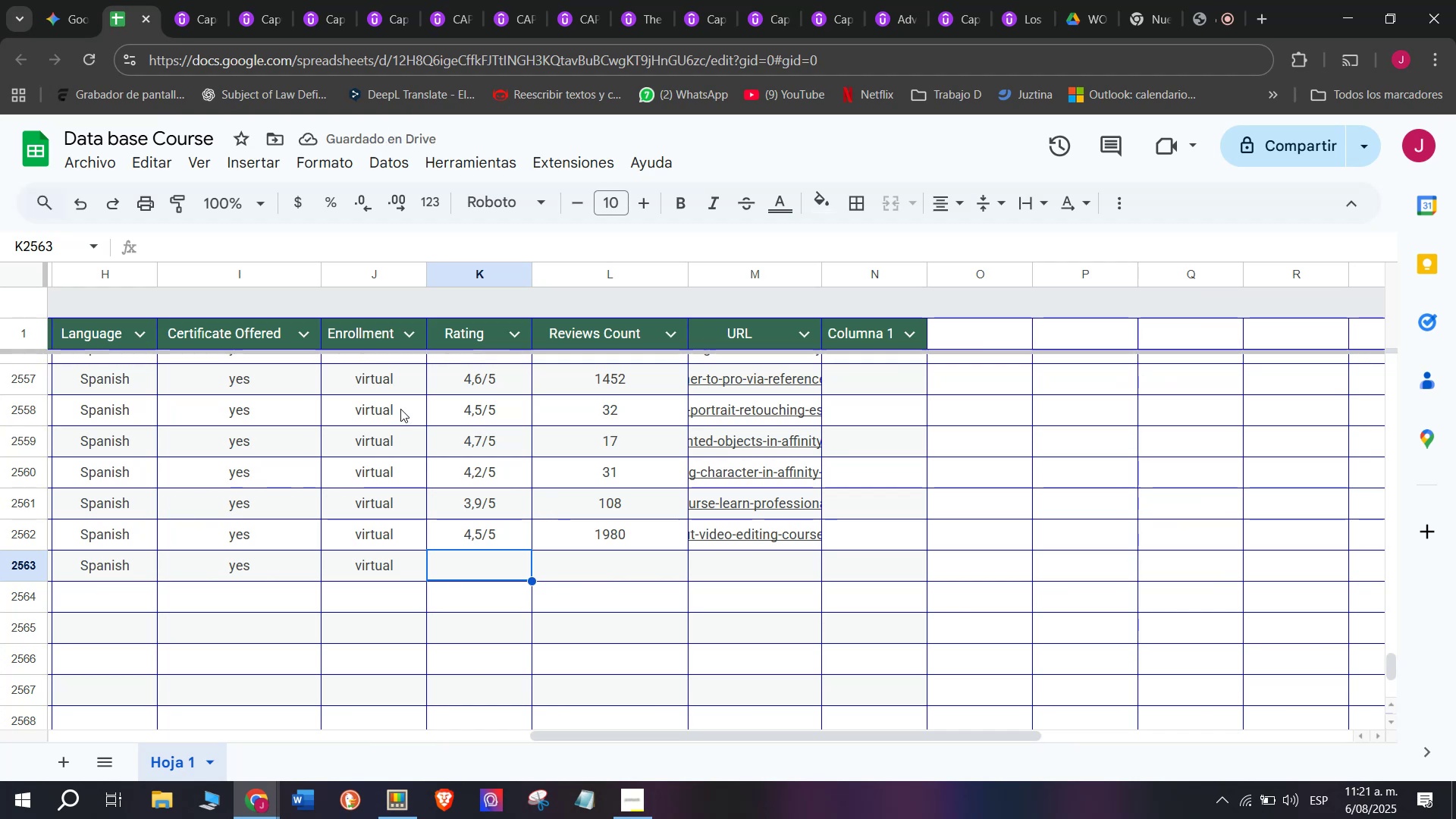 
wait(5.93)
 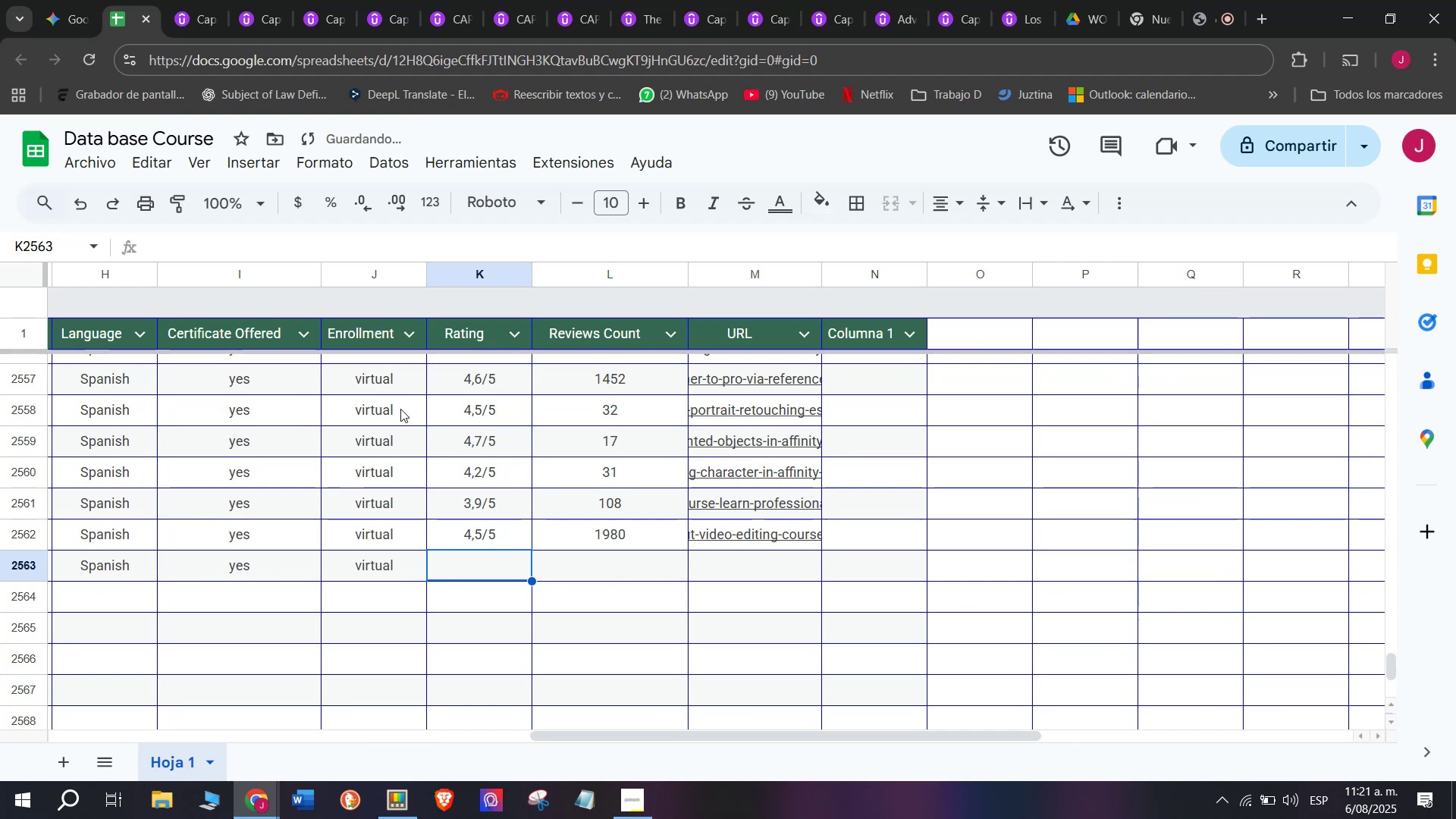 
left_click([182, 0])
 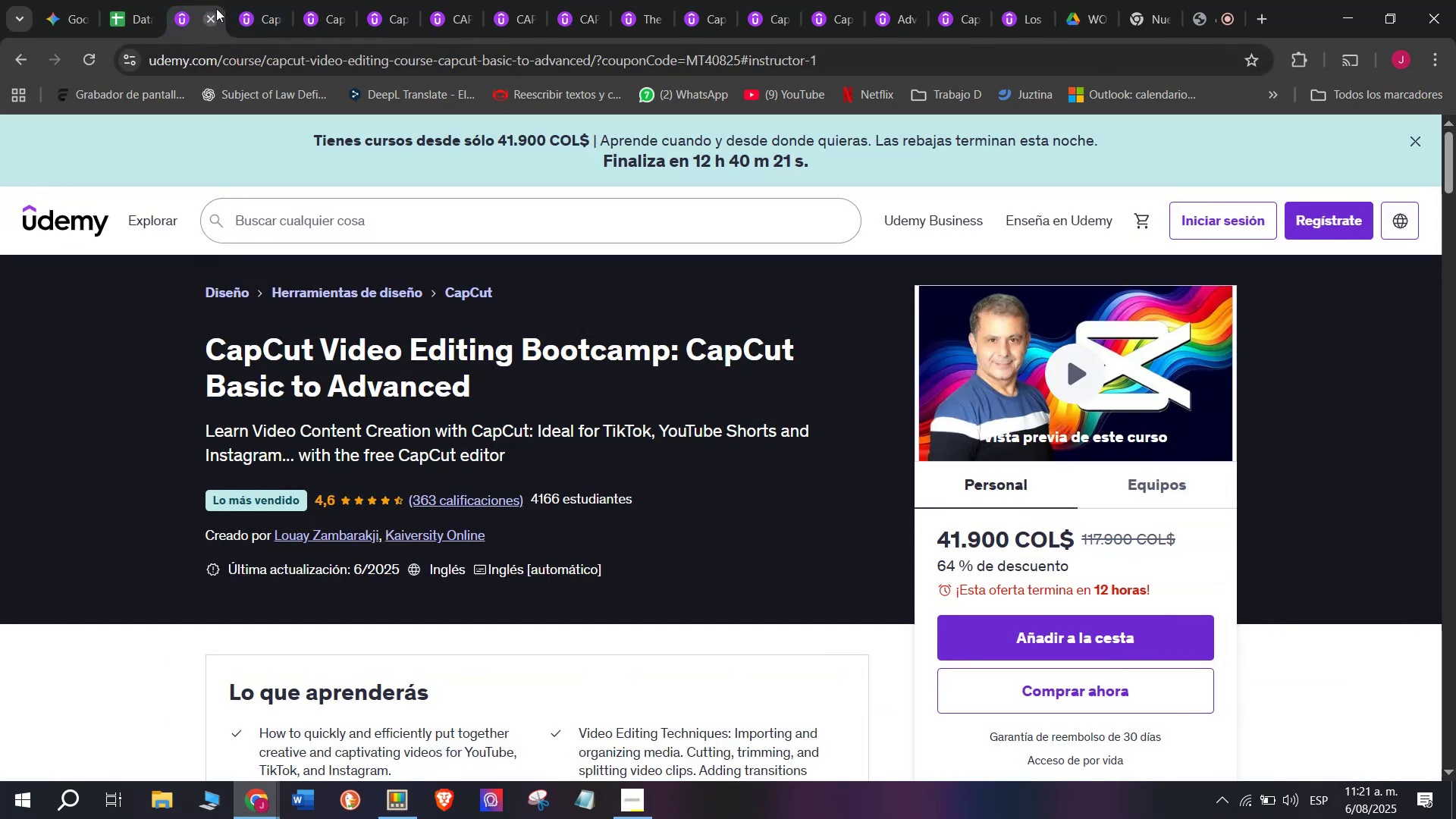 
left_click([152, 0])
 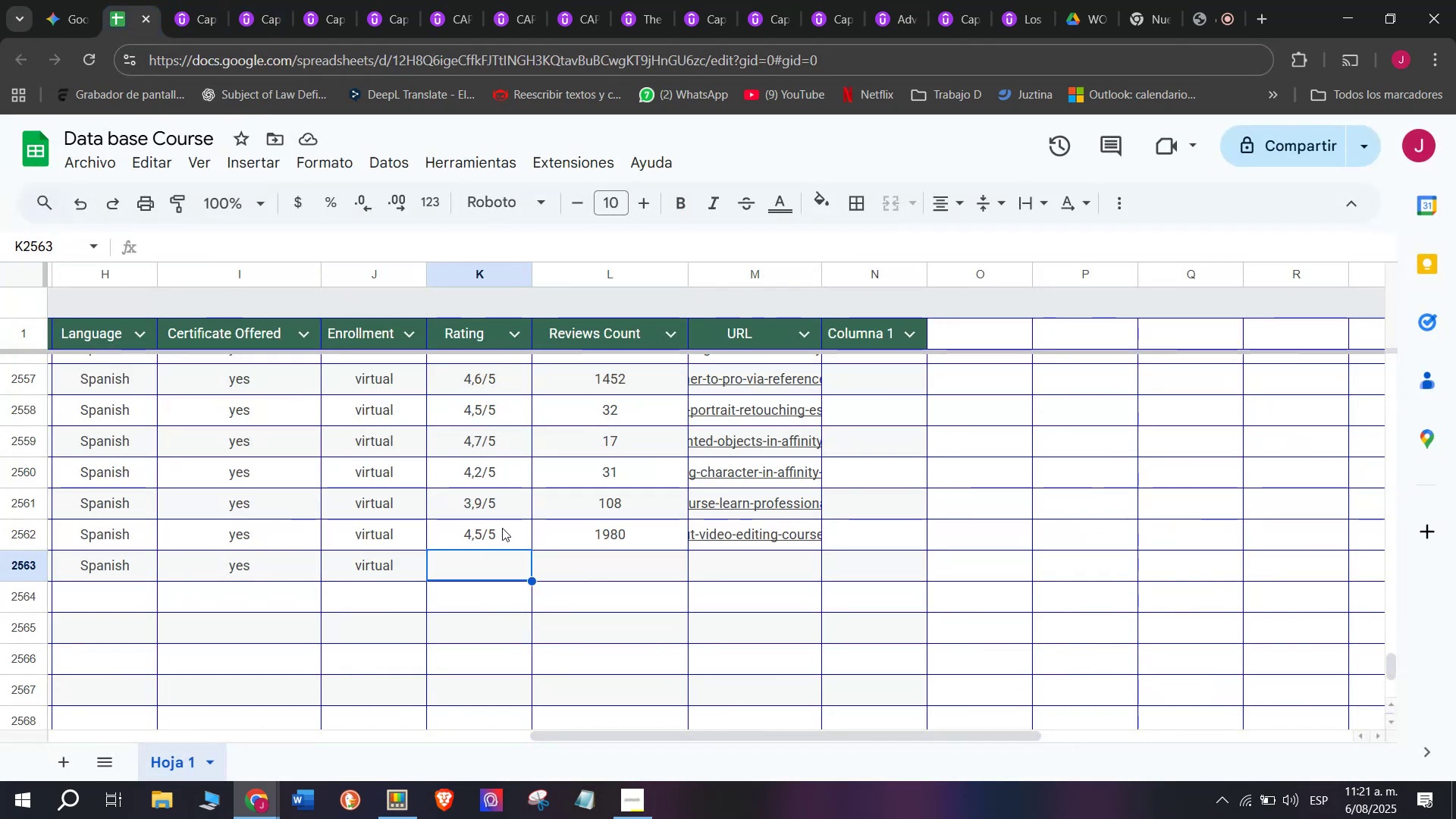 
left_click([503, 528])
 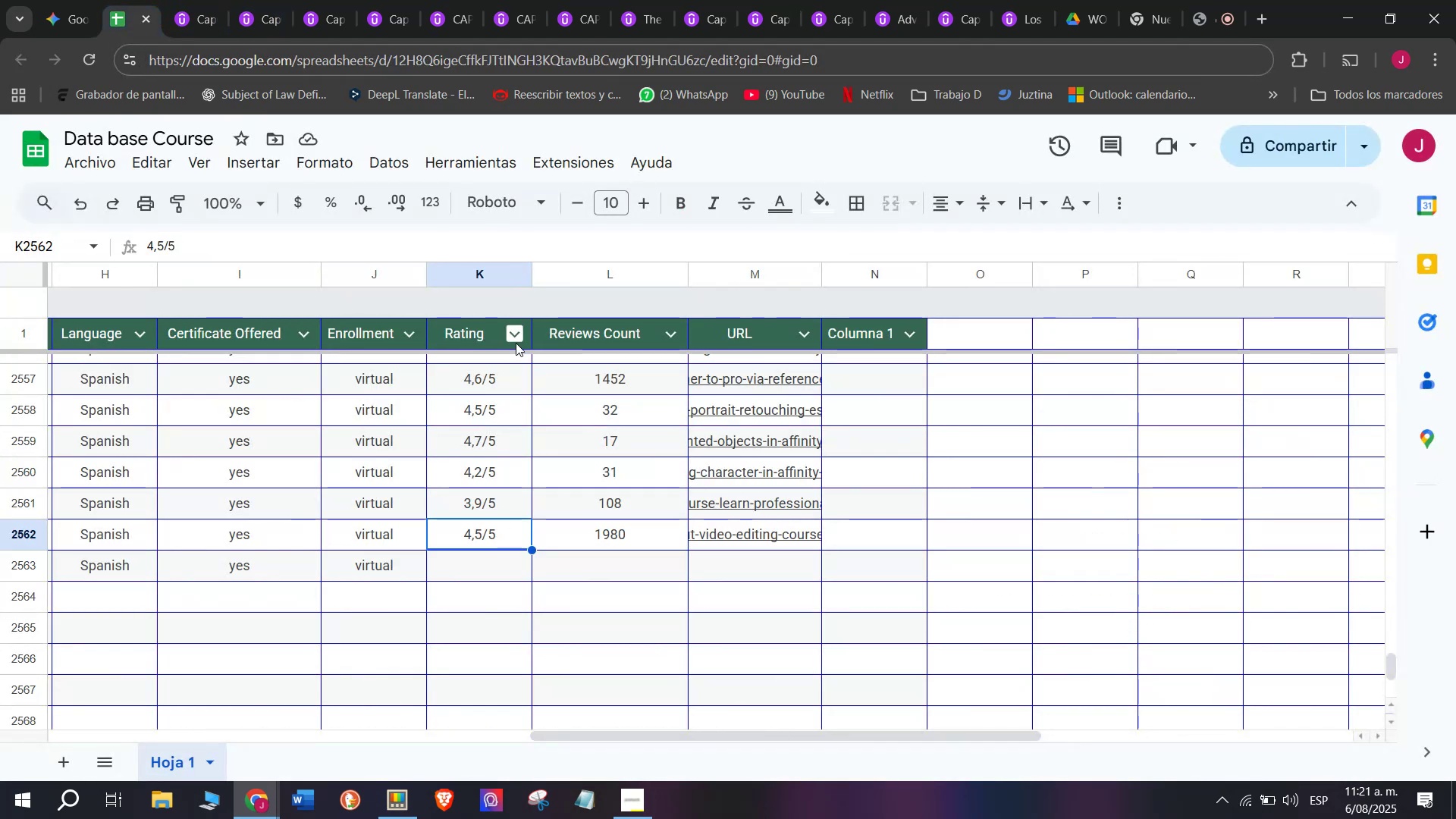 
left_click([507, 381])
 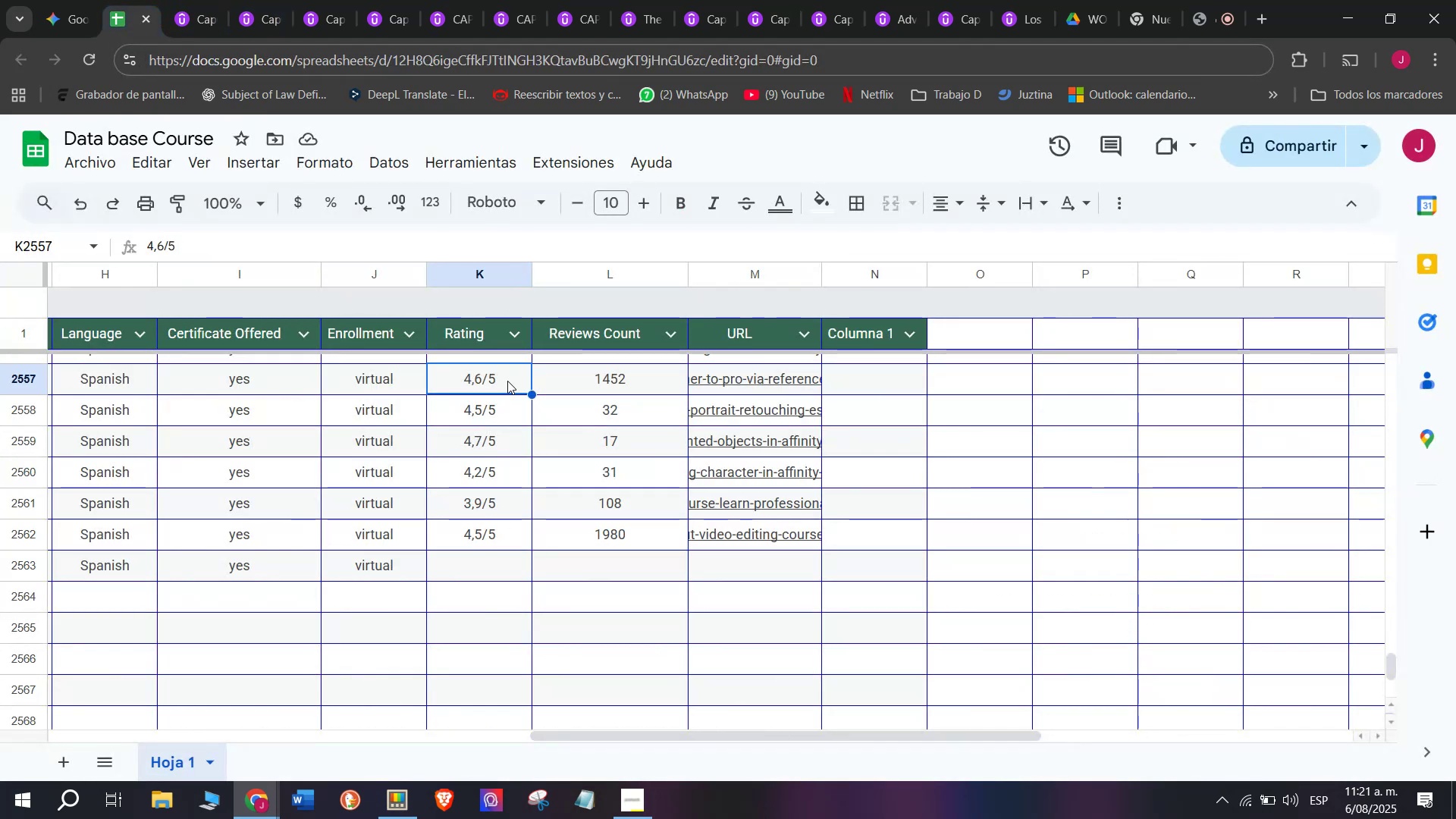 
key(Break)
 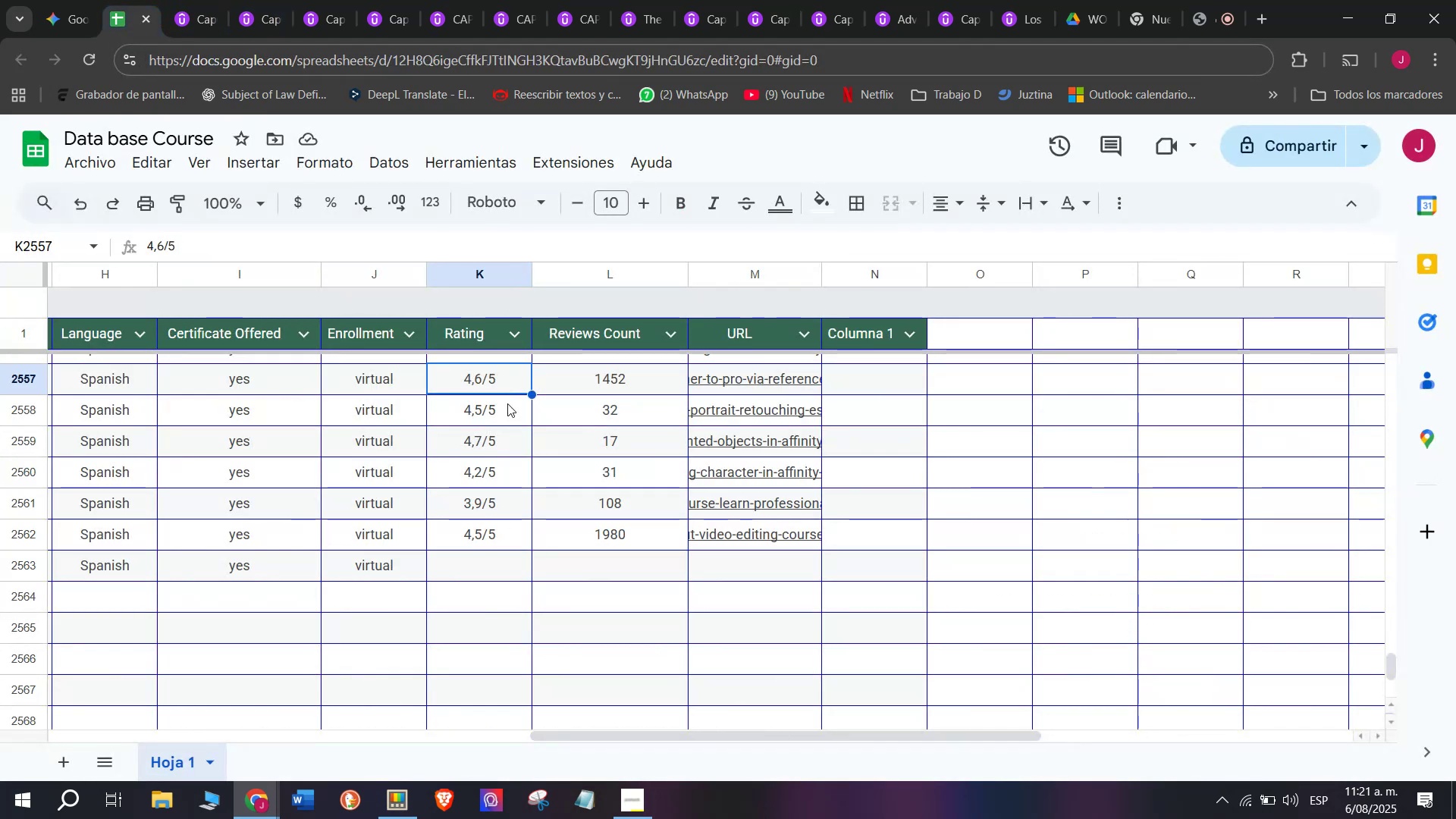 
key(Control+ControlLeft)
 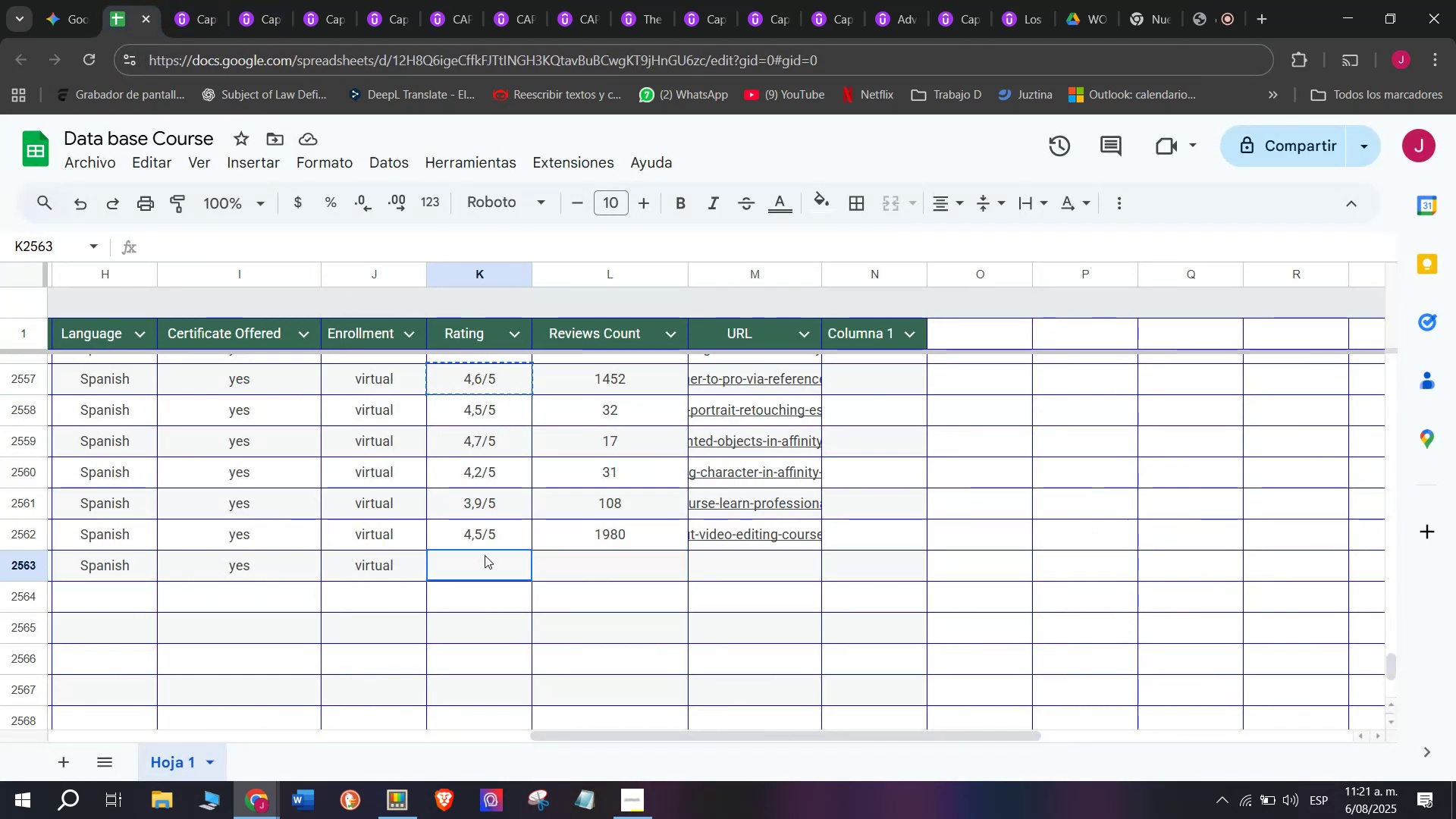 
key(Control+C)
 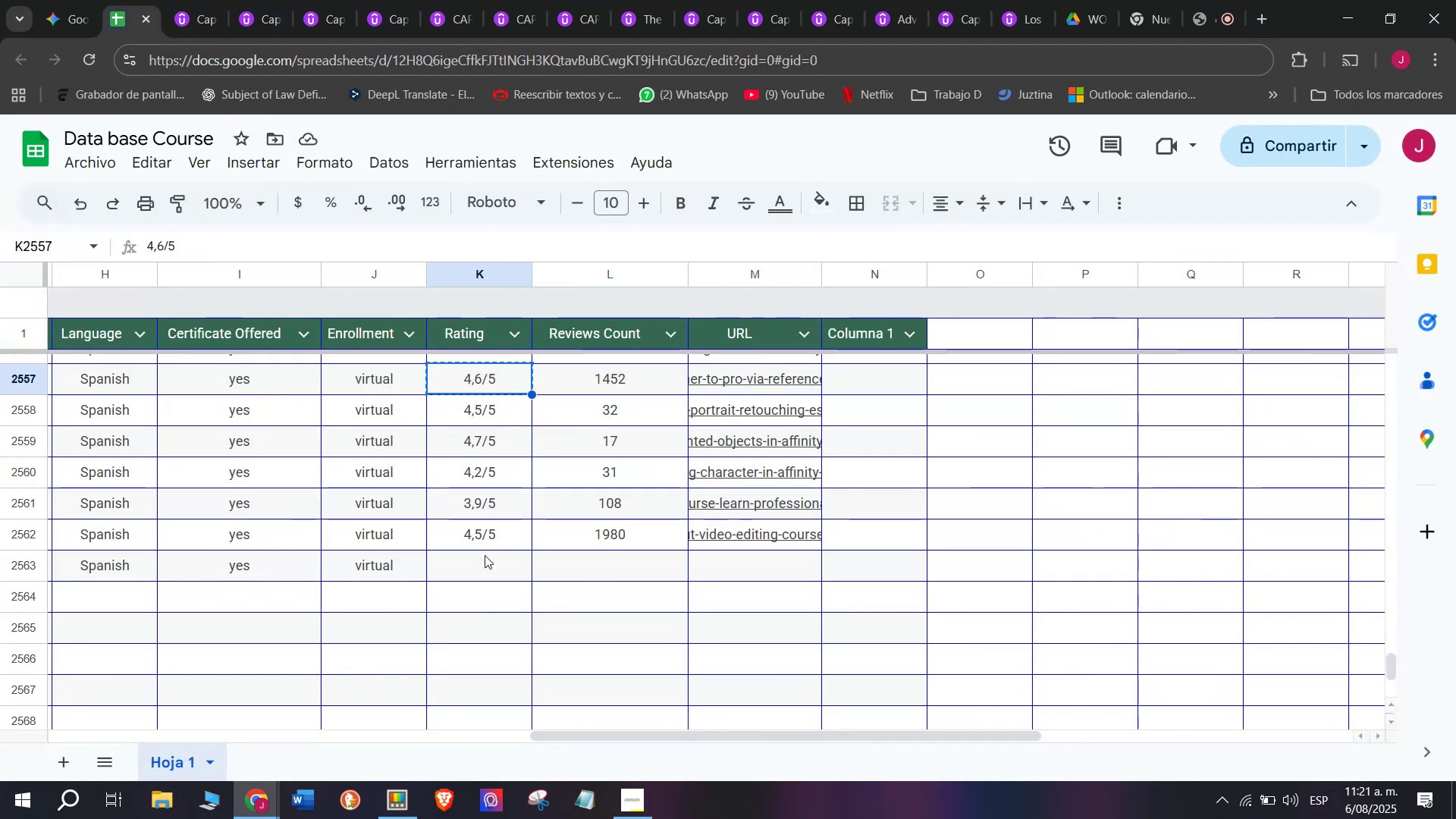 
left_click([485, 555])
 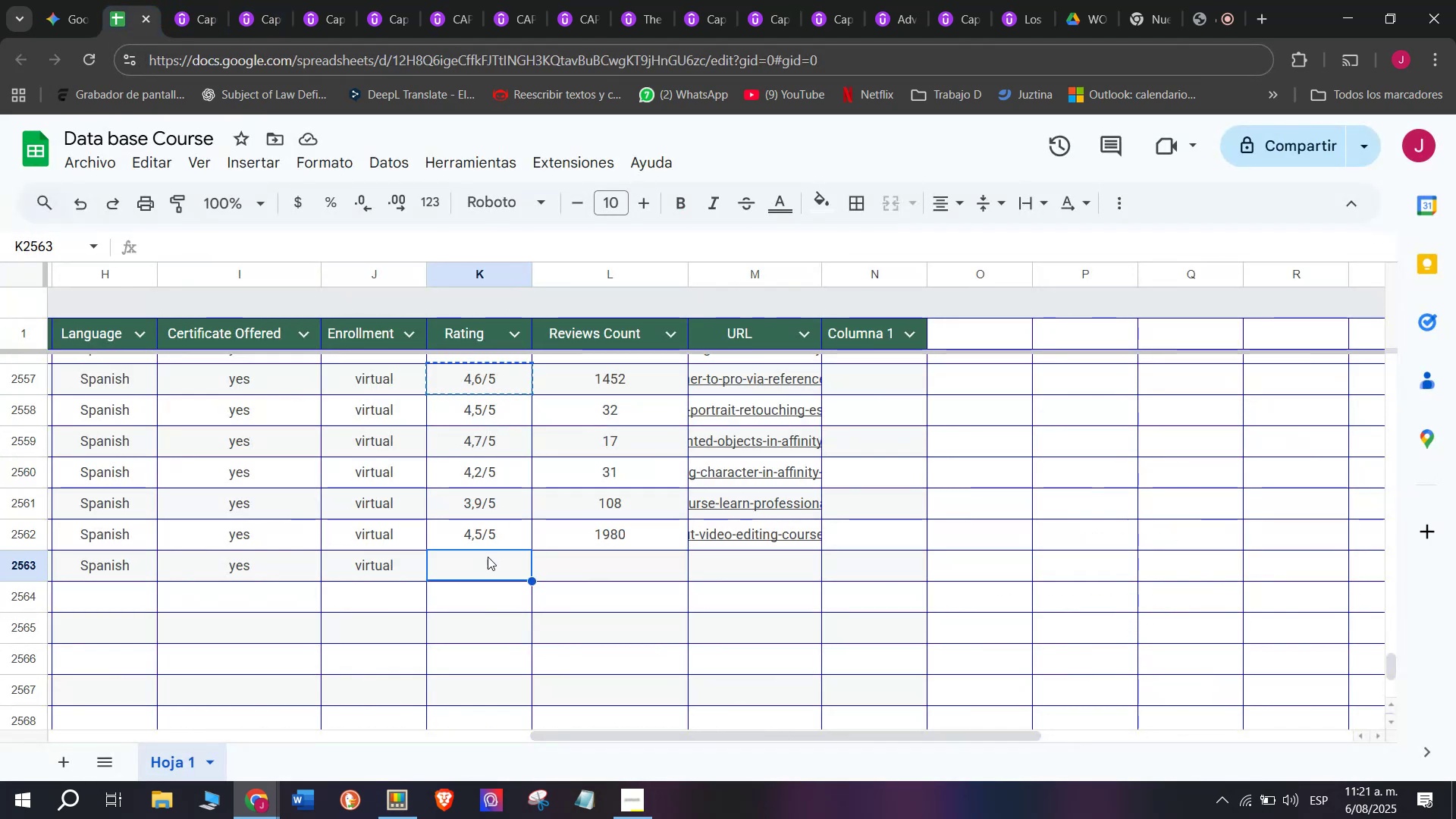 
key(Z)
 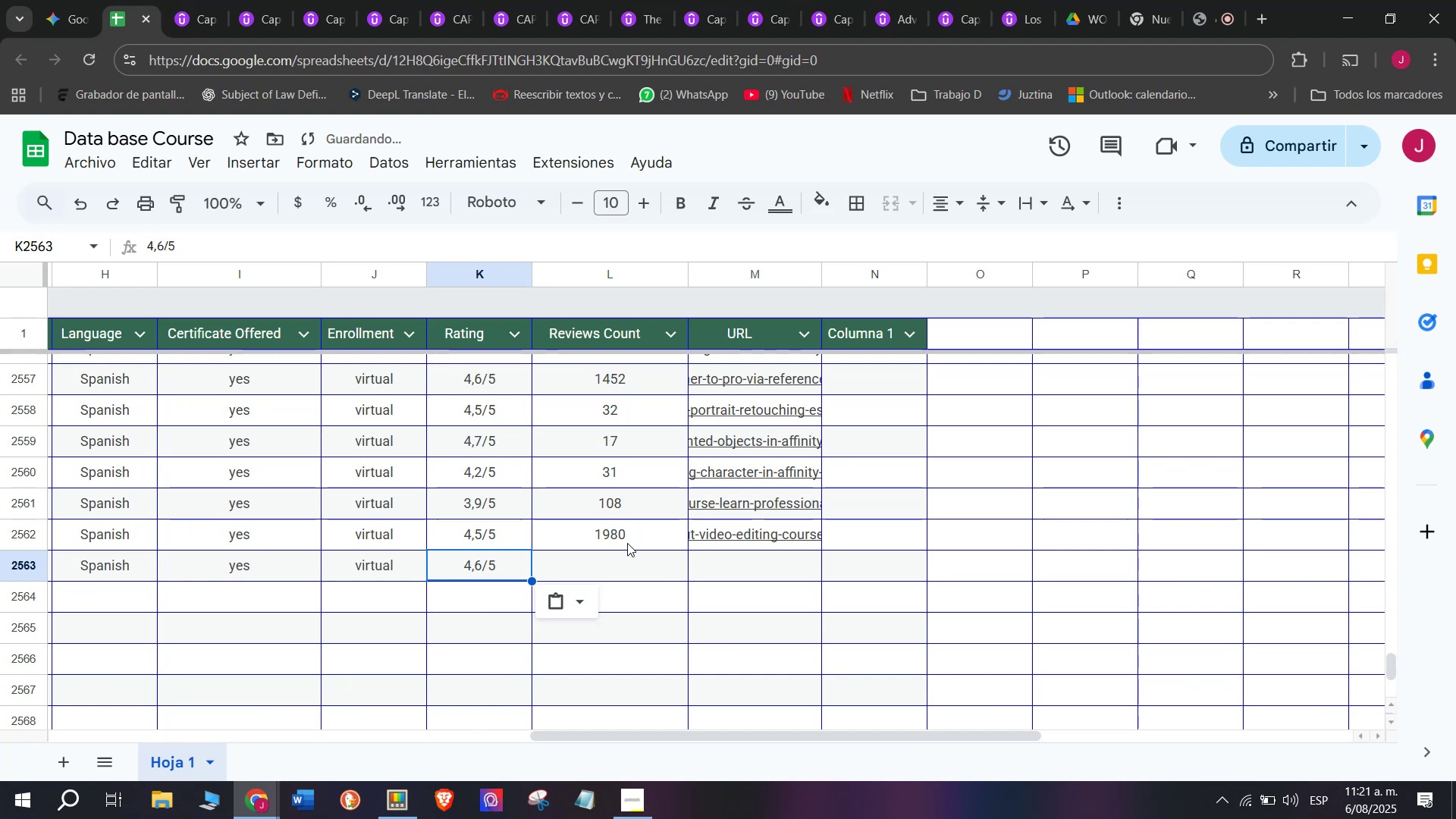 
key(Control+ControlLeft)
 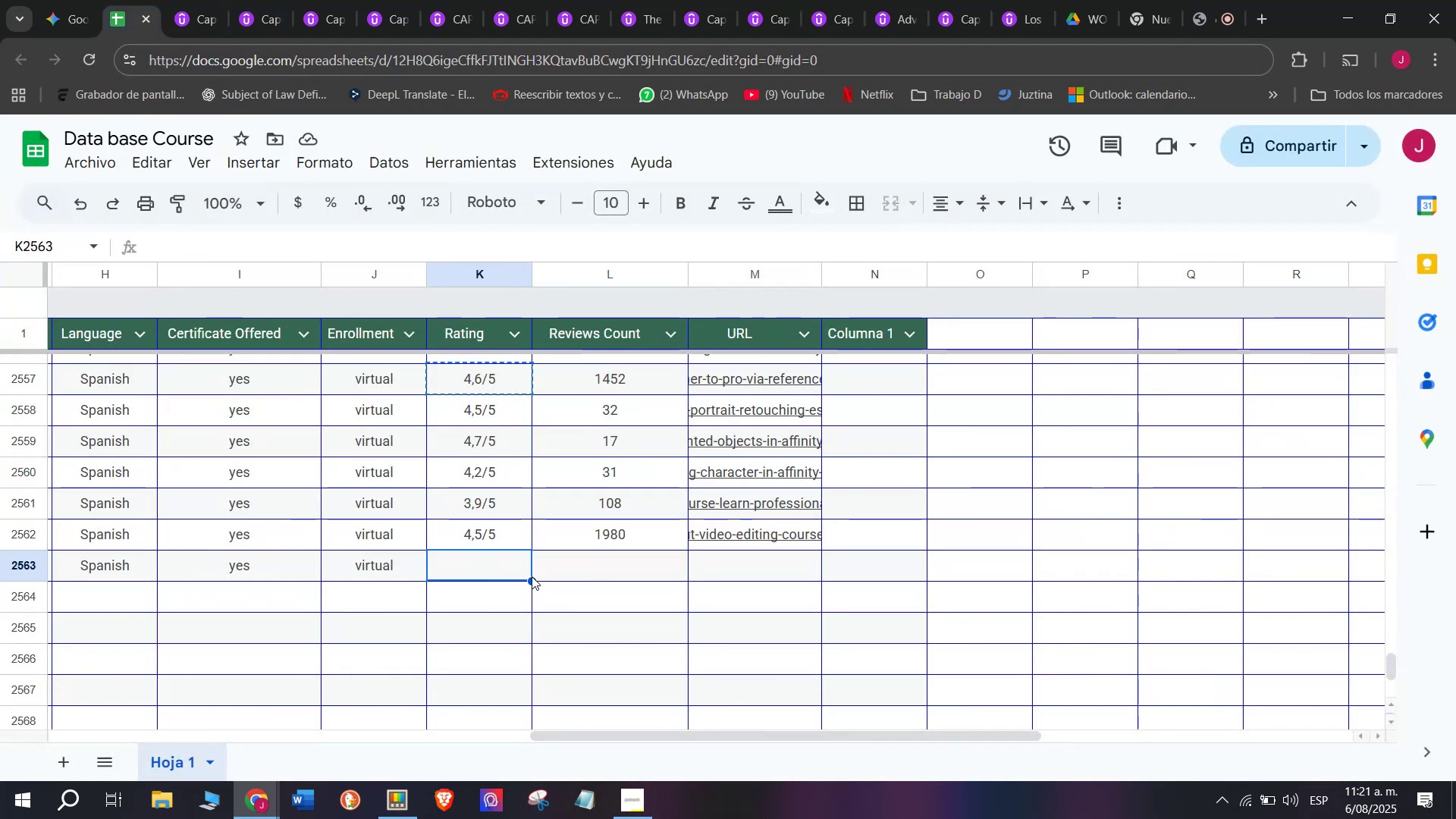 
key(Control+V)
 